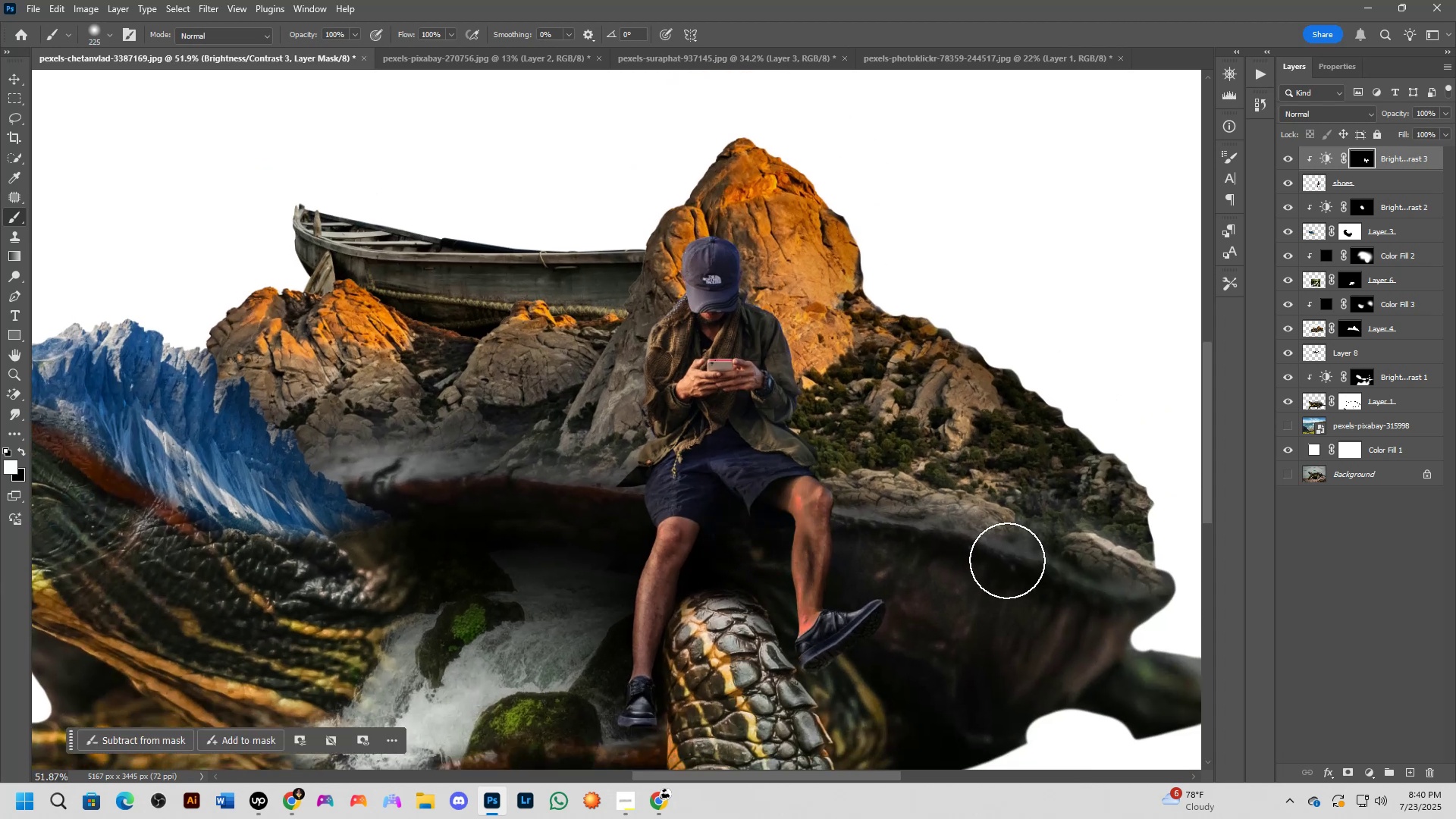 
scroll: coordinate [896, 610], scroll_direction: down, amount: 6.0
 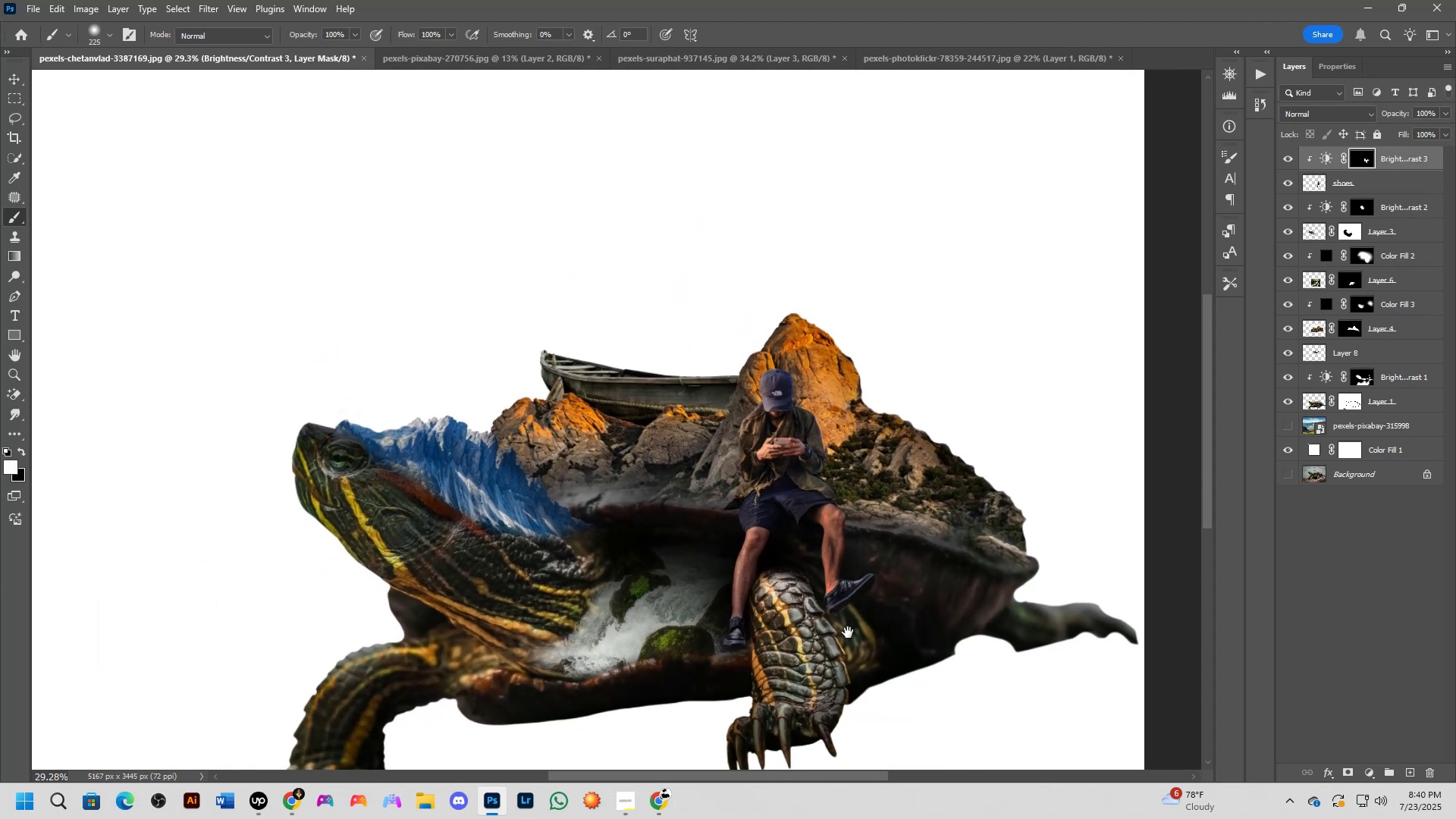 
key(Shift+ShiftLeft)
 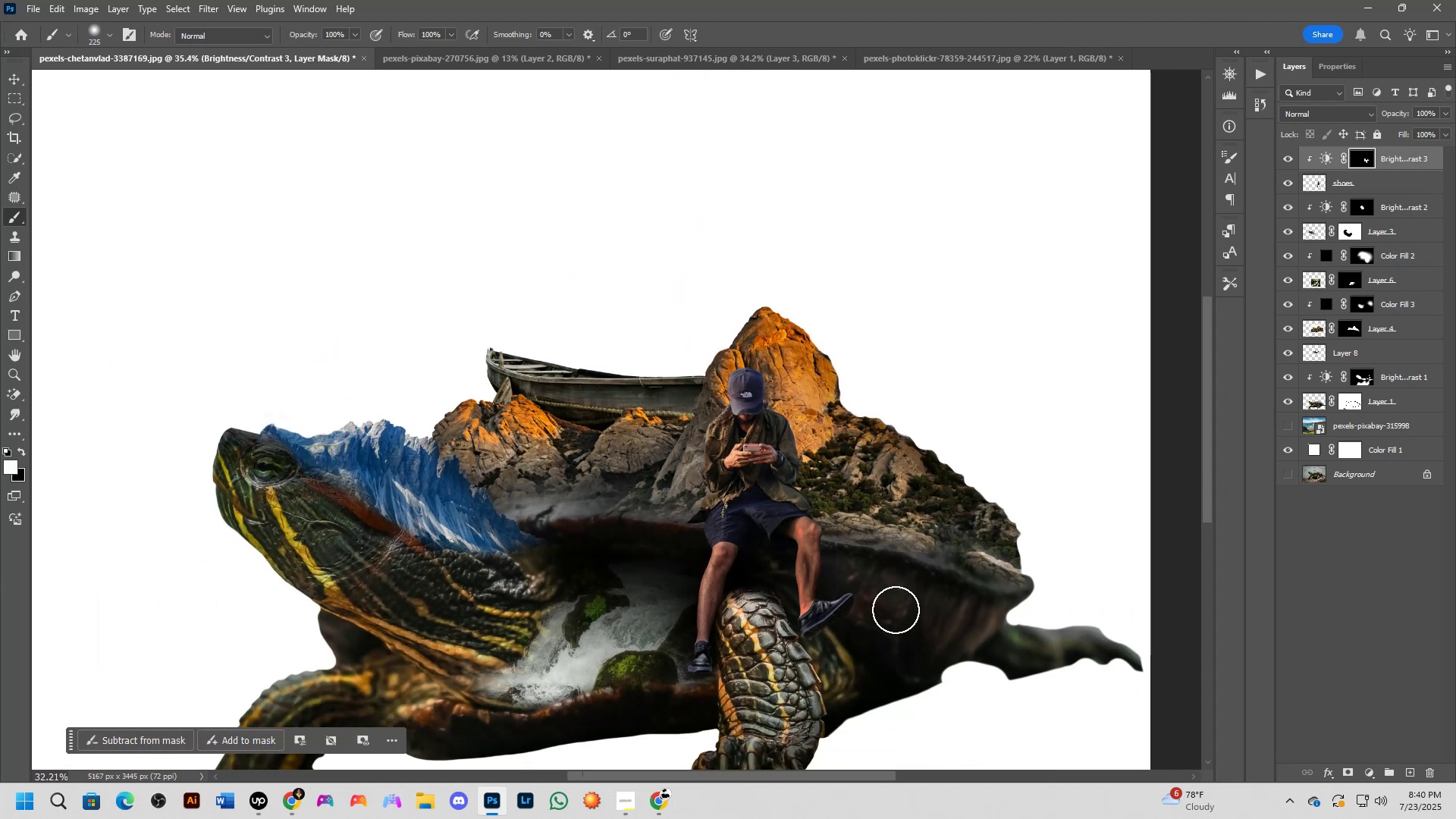 
hold_key(key=Space, duration=0.35)
 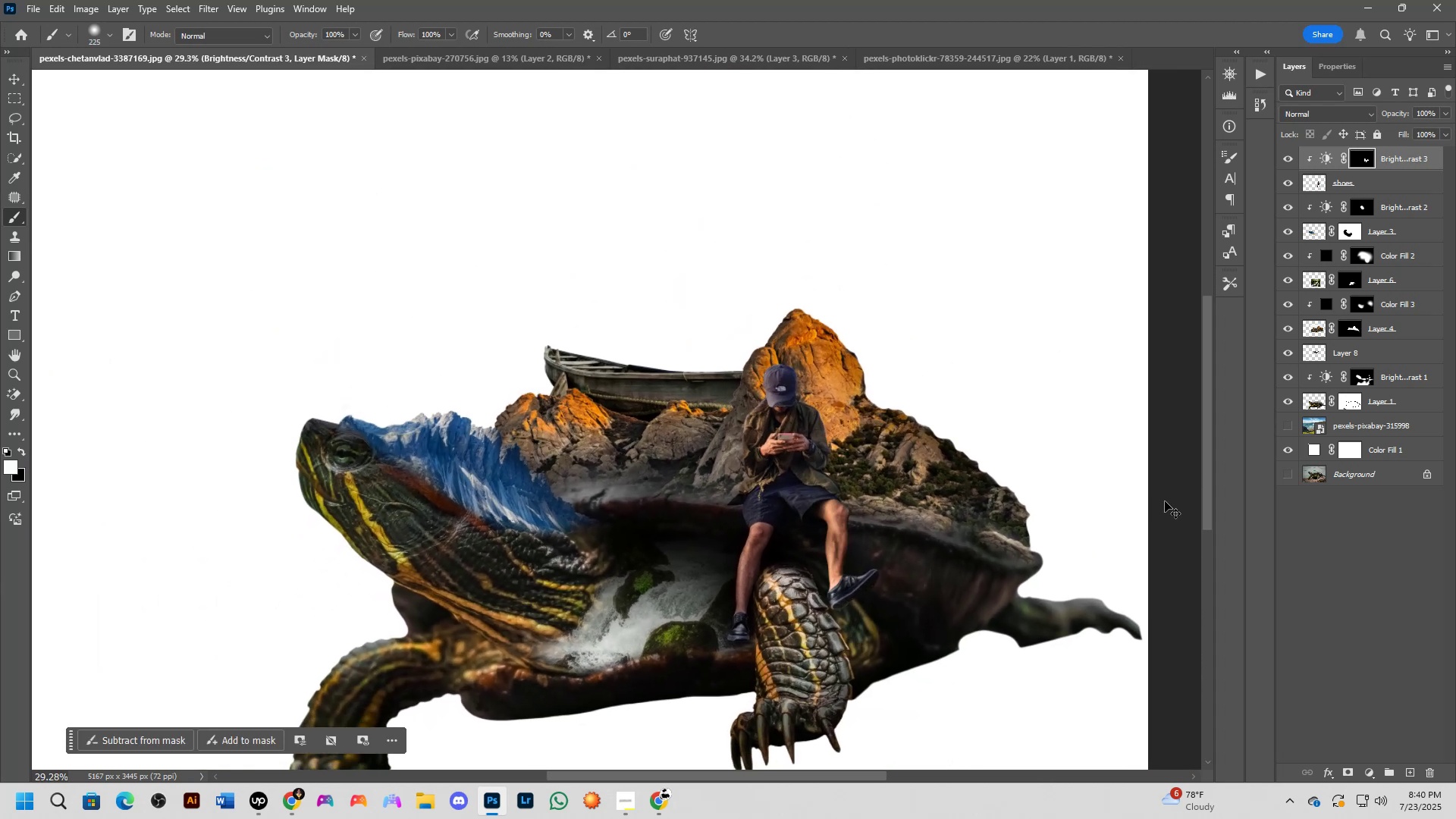 
left_click_drag(start_coordinate=[831, 653], to_coordinate=[848, 632])
 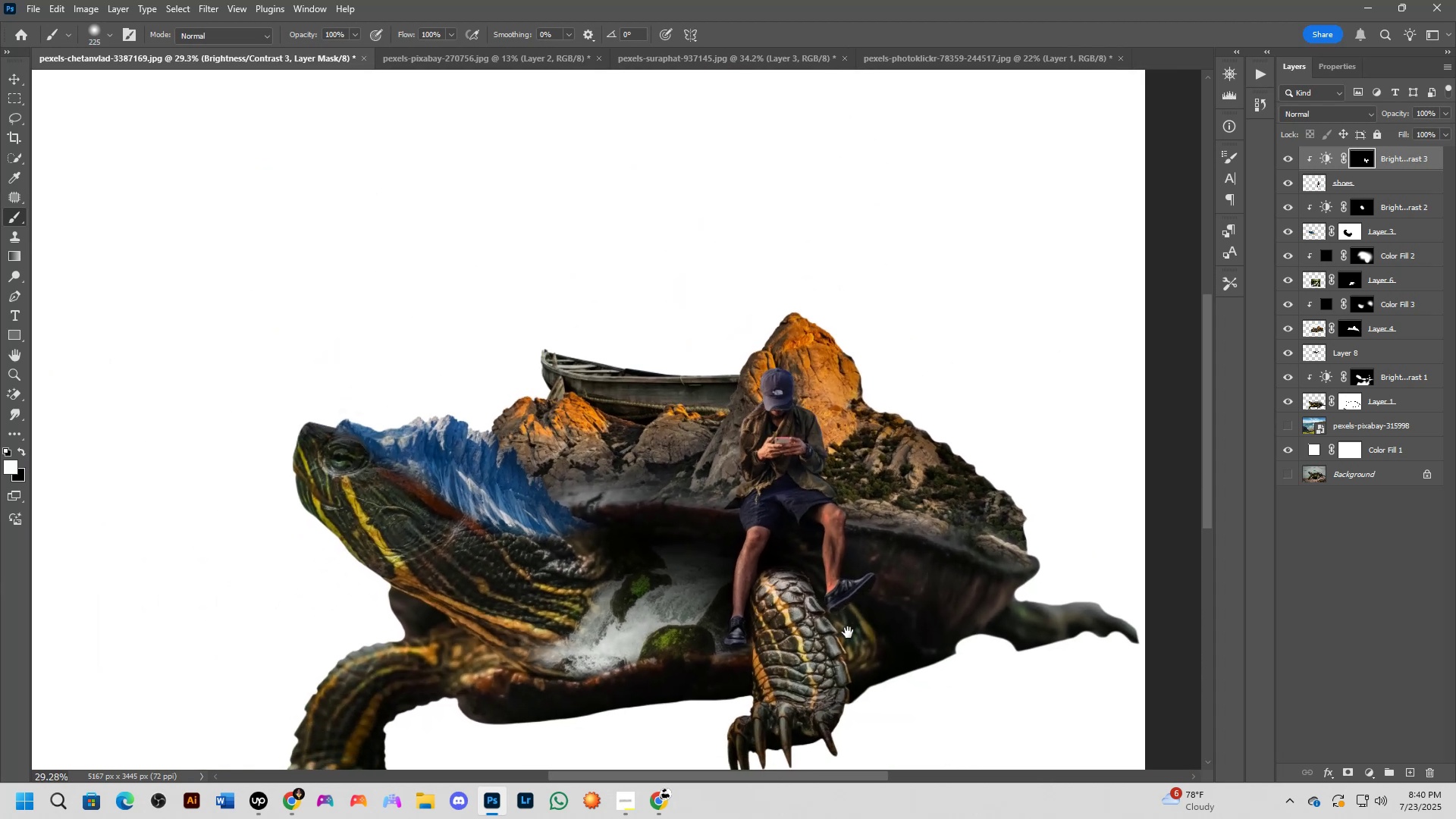 
key(Control+Z)
 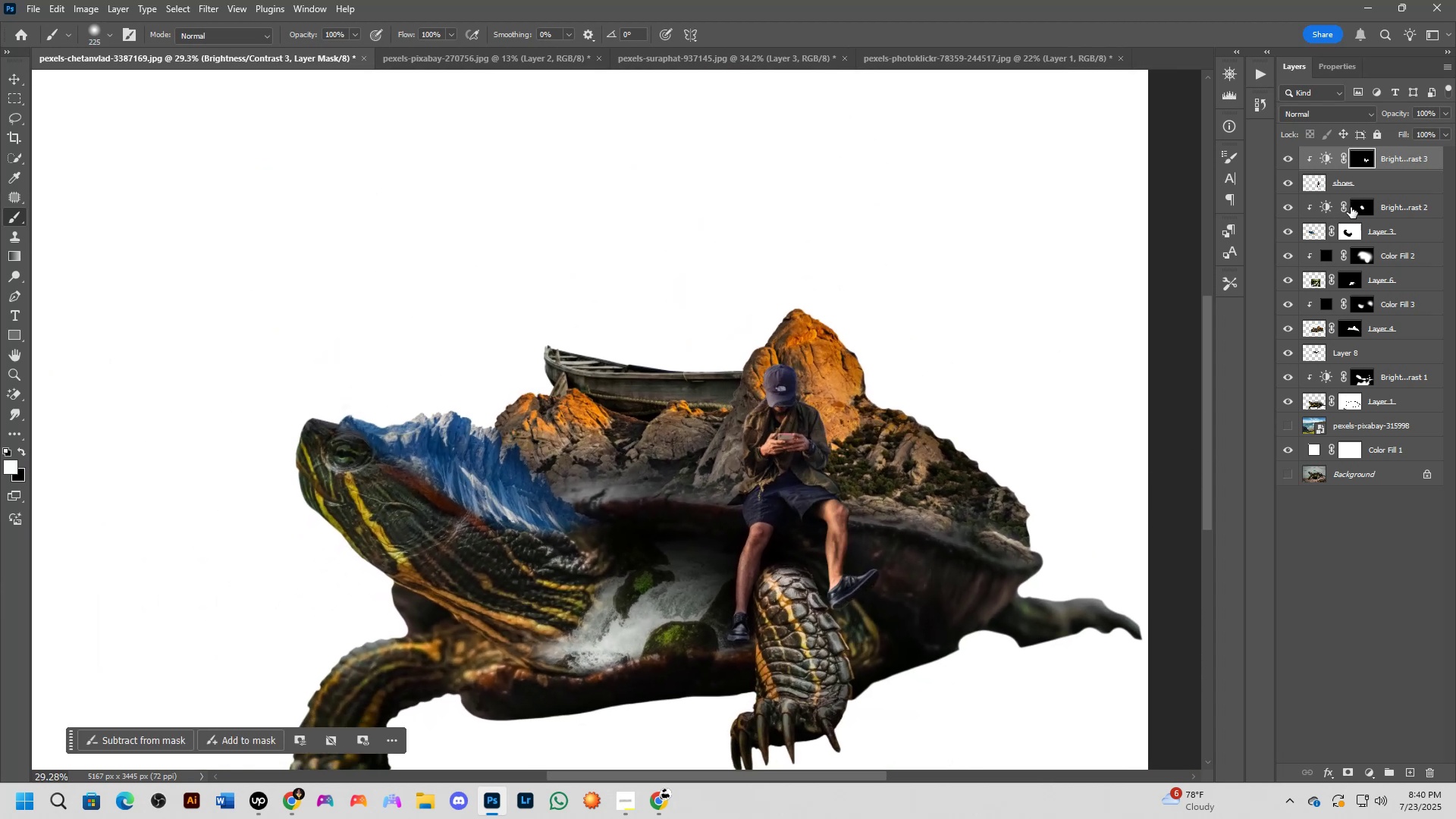 
key(Backspace)
 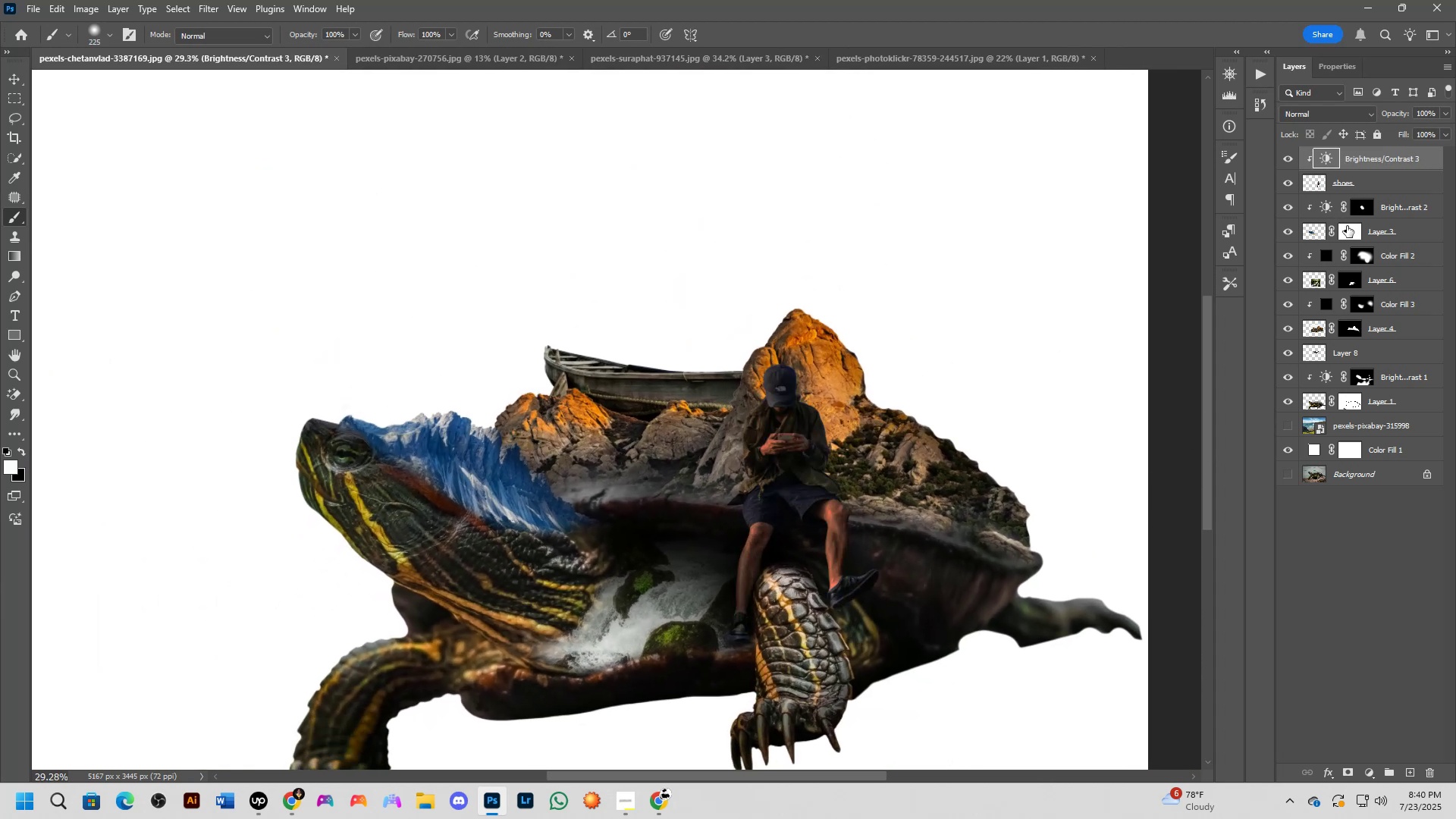 
key(Backspace)
 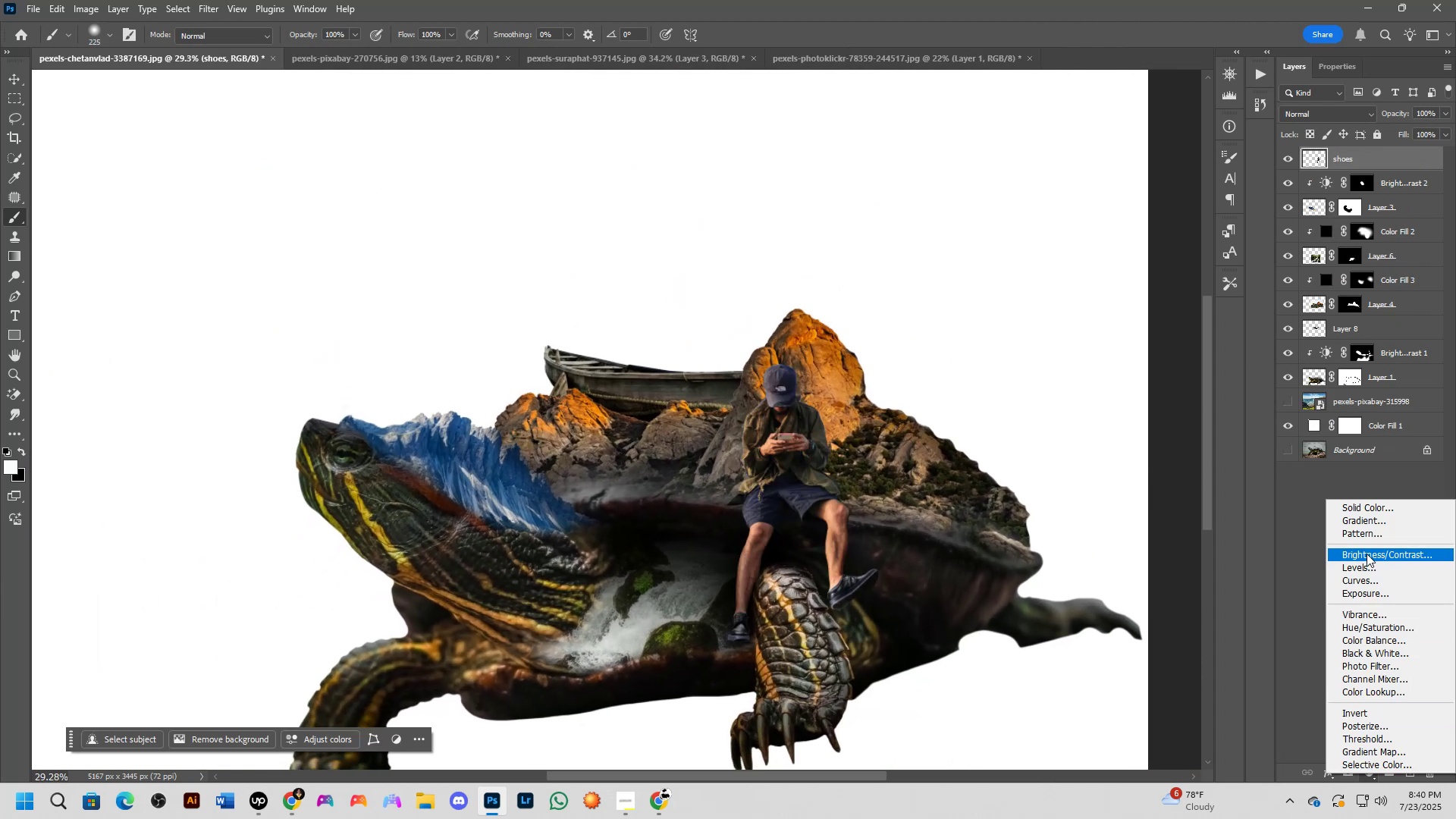 
left_click([1370, 505])
 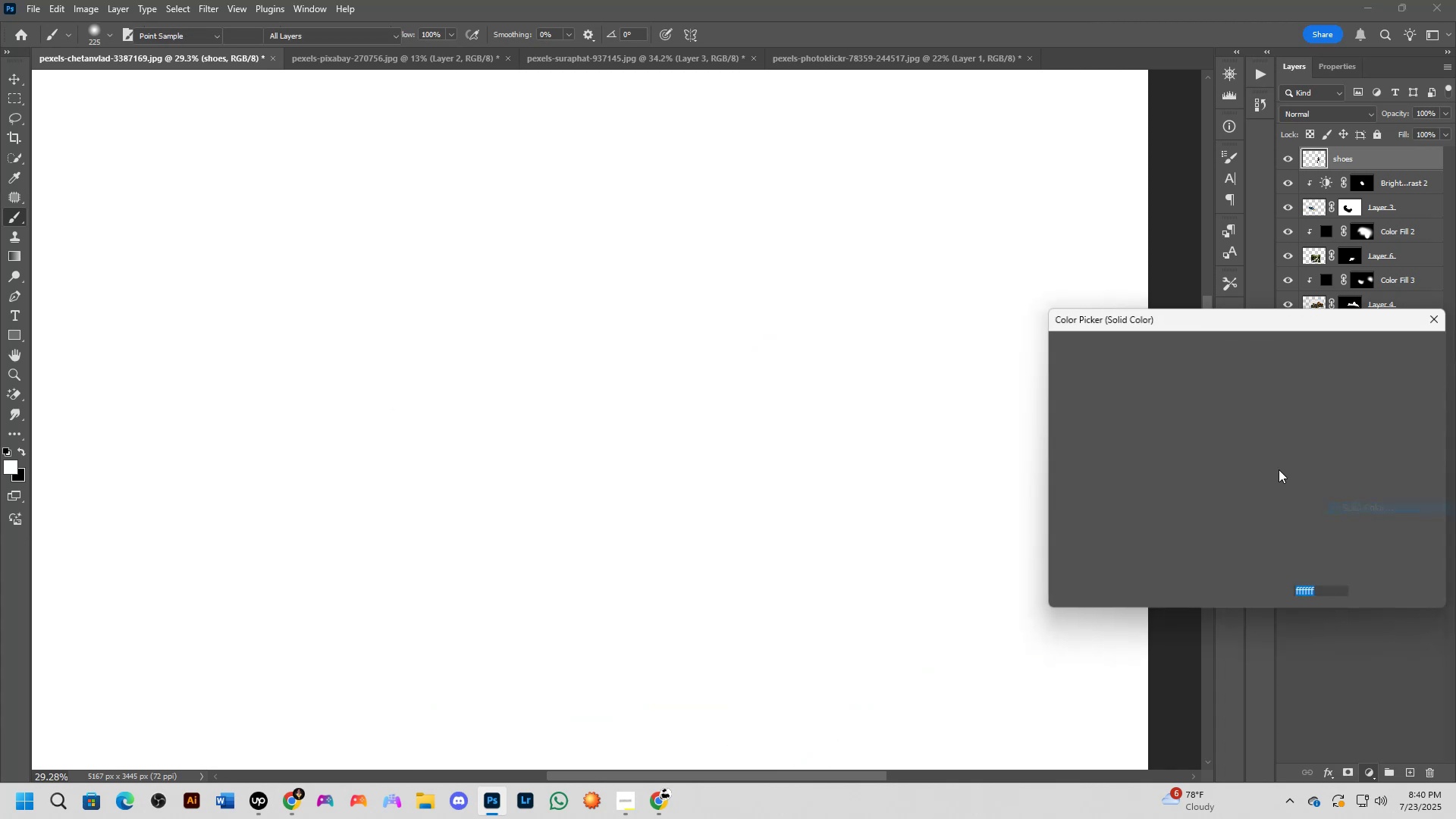 
left_click_drag(start_coordinate=[1194, 472], to_coordinate=[946, 603])
 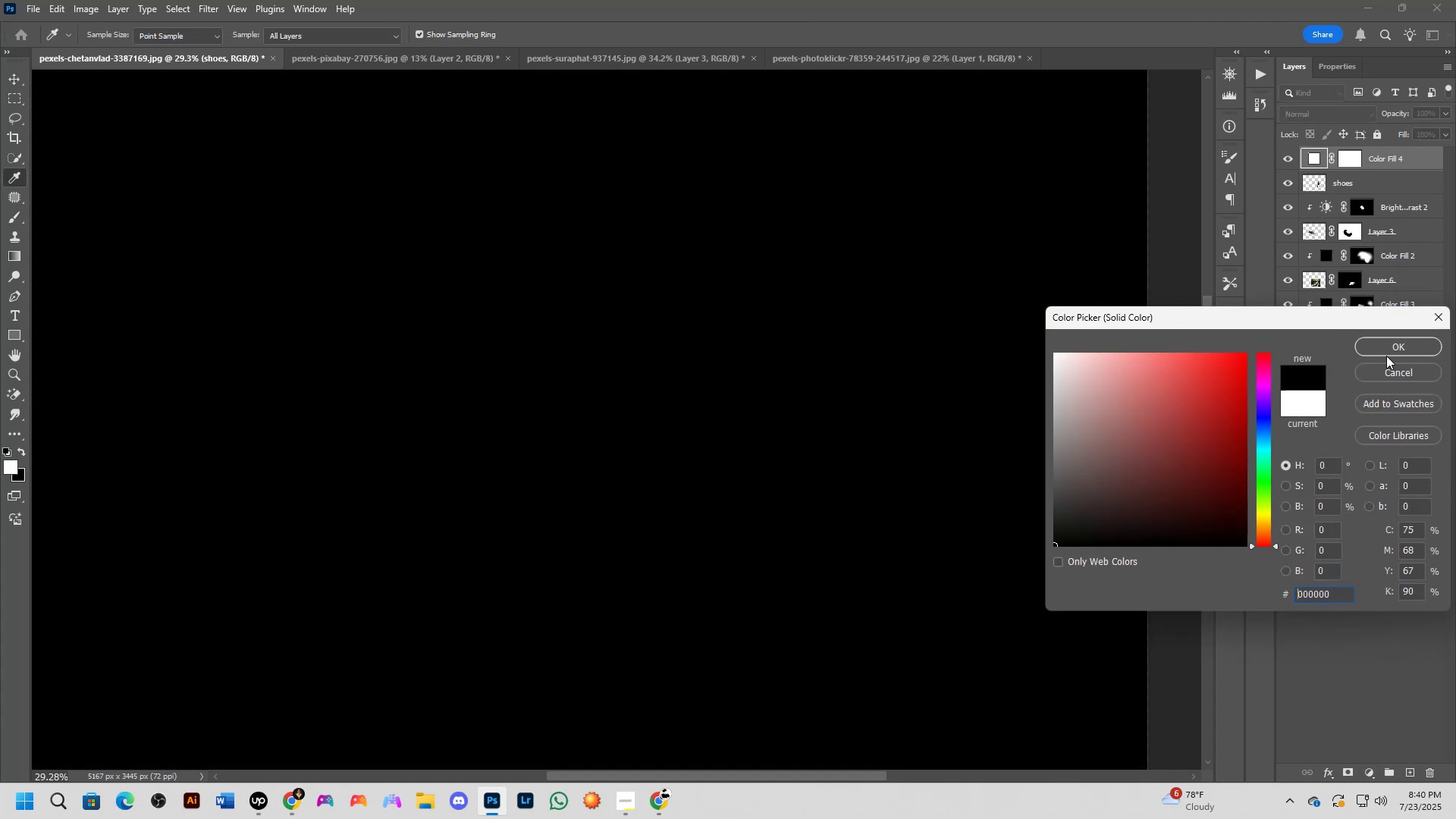 
left_click([1389, 346])
 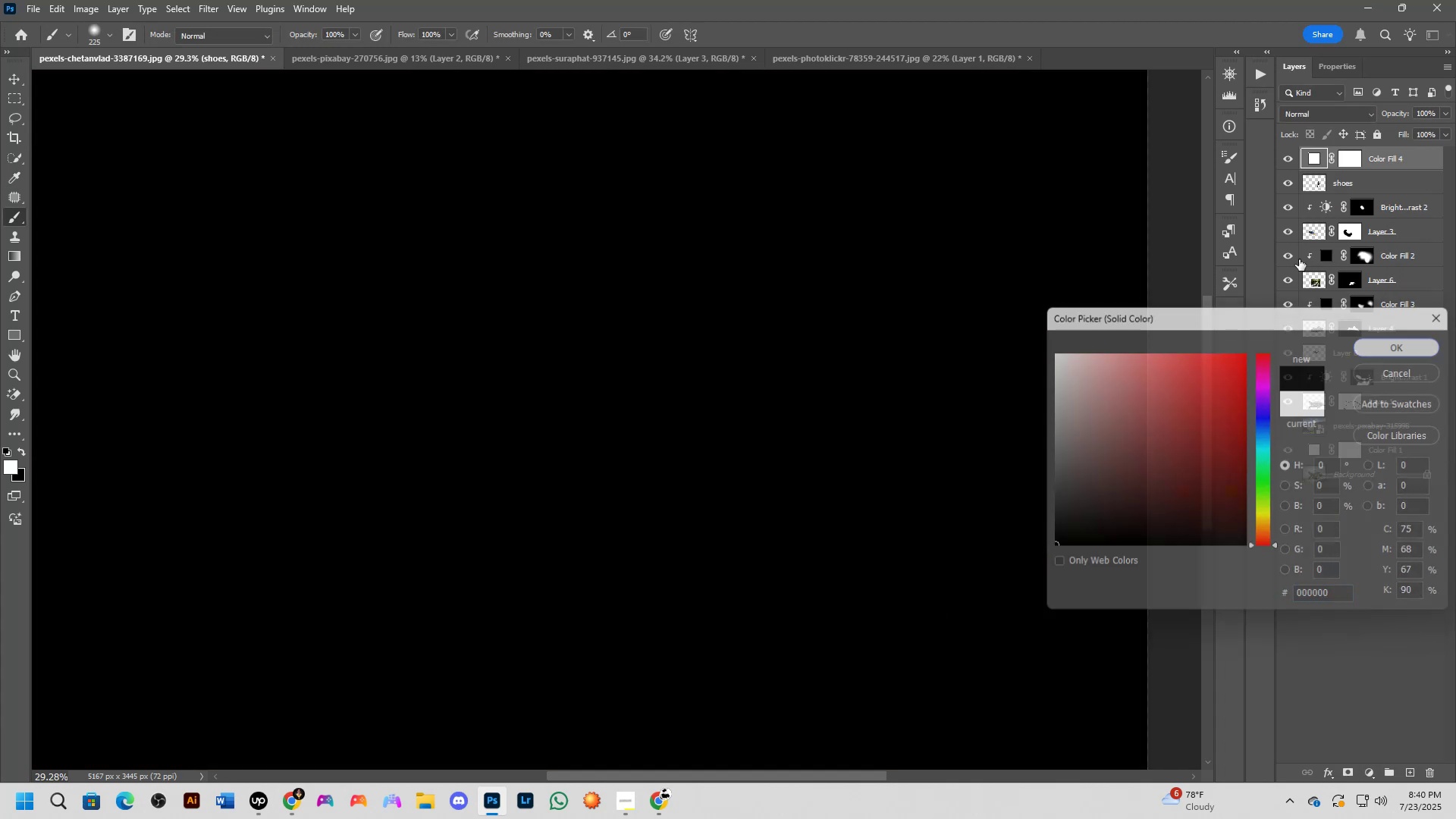 
key(NumpadEnter)
 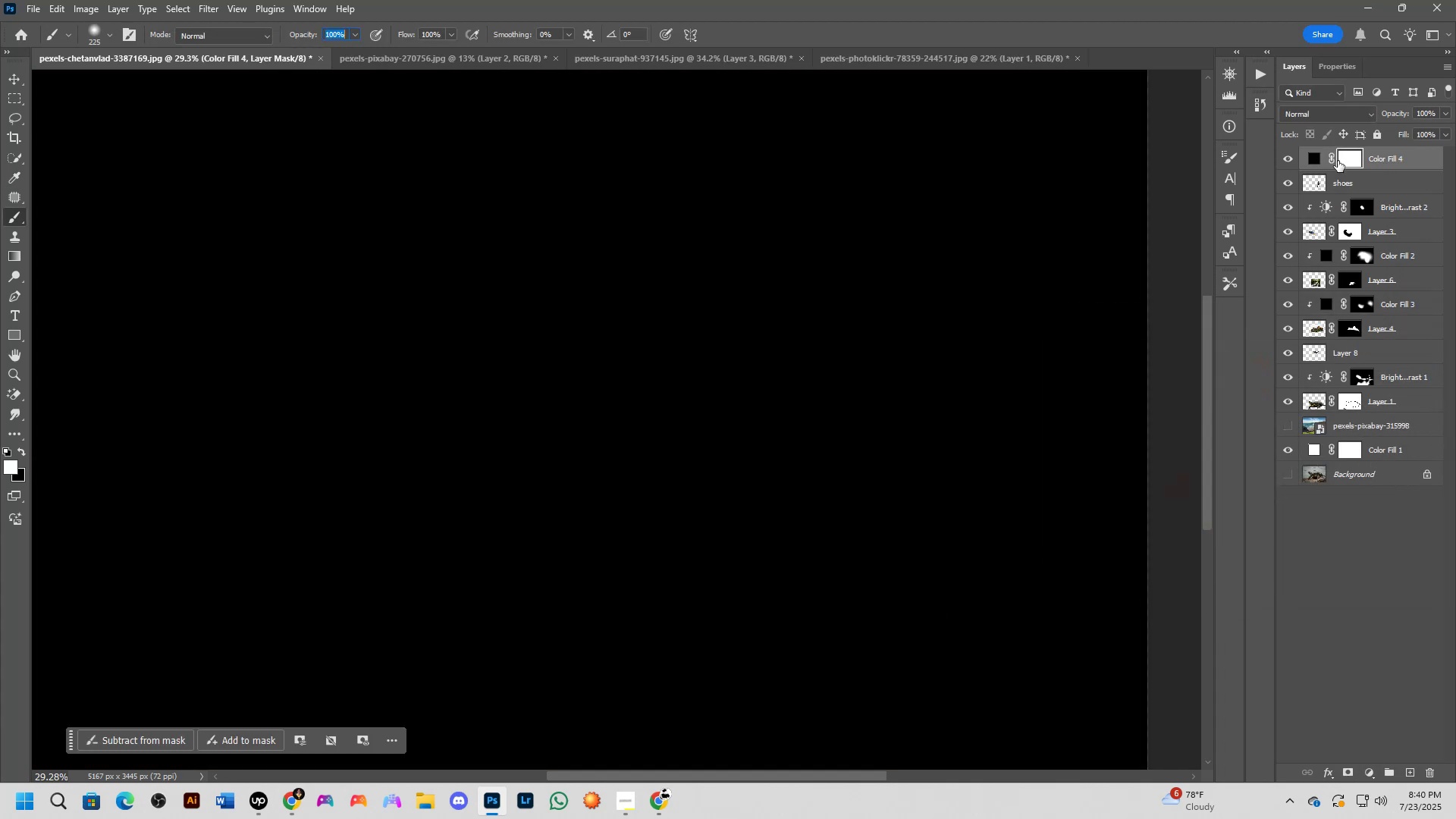 
key(Control+ControlLeft)
 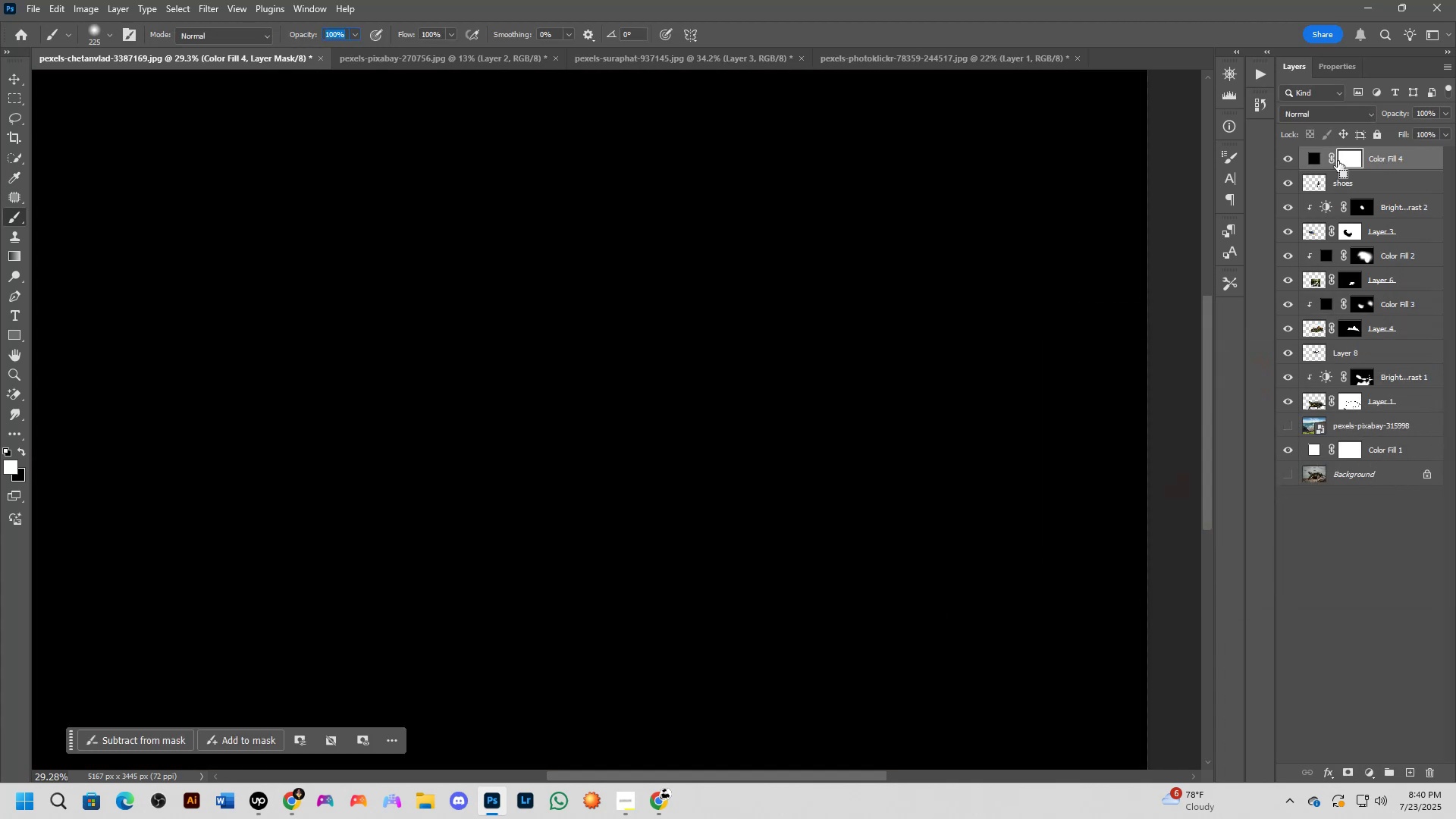 
key(Control+I)
 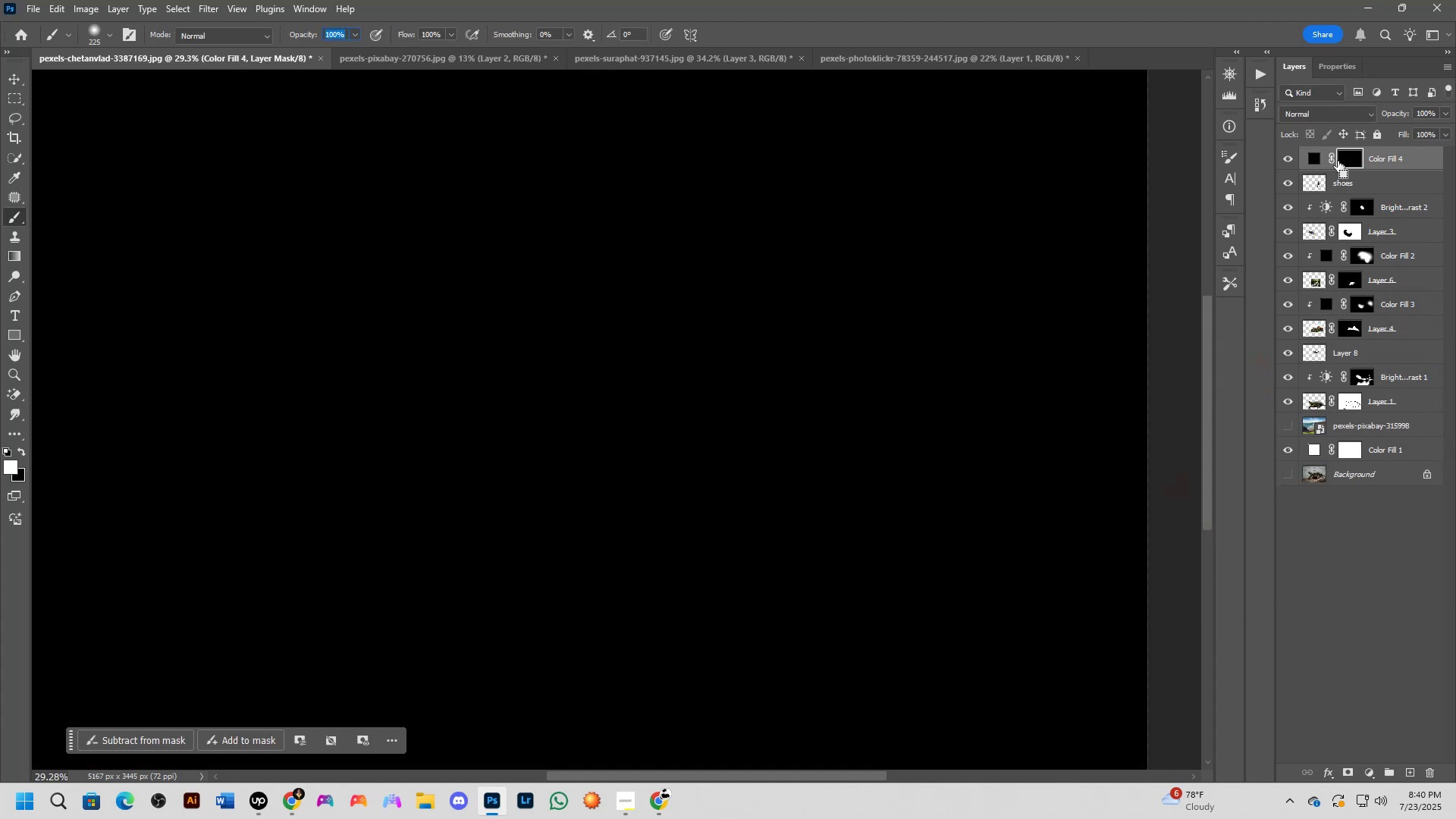 
key(Enter)
 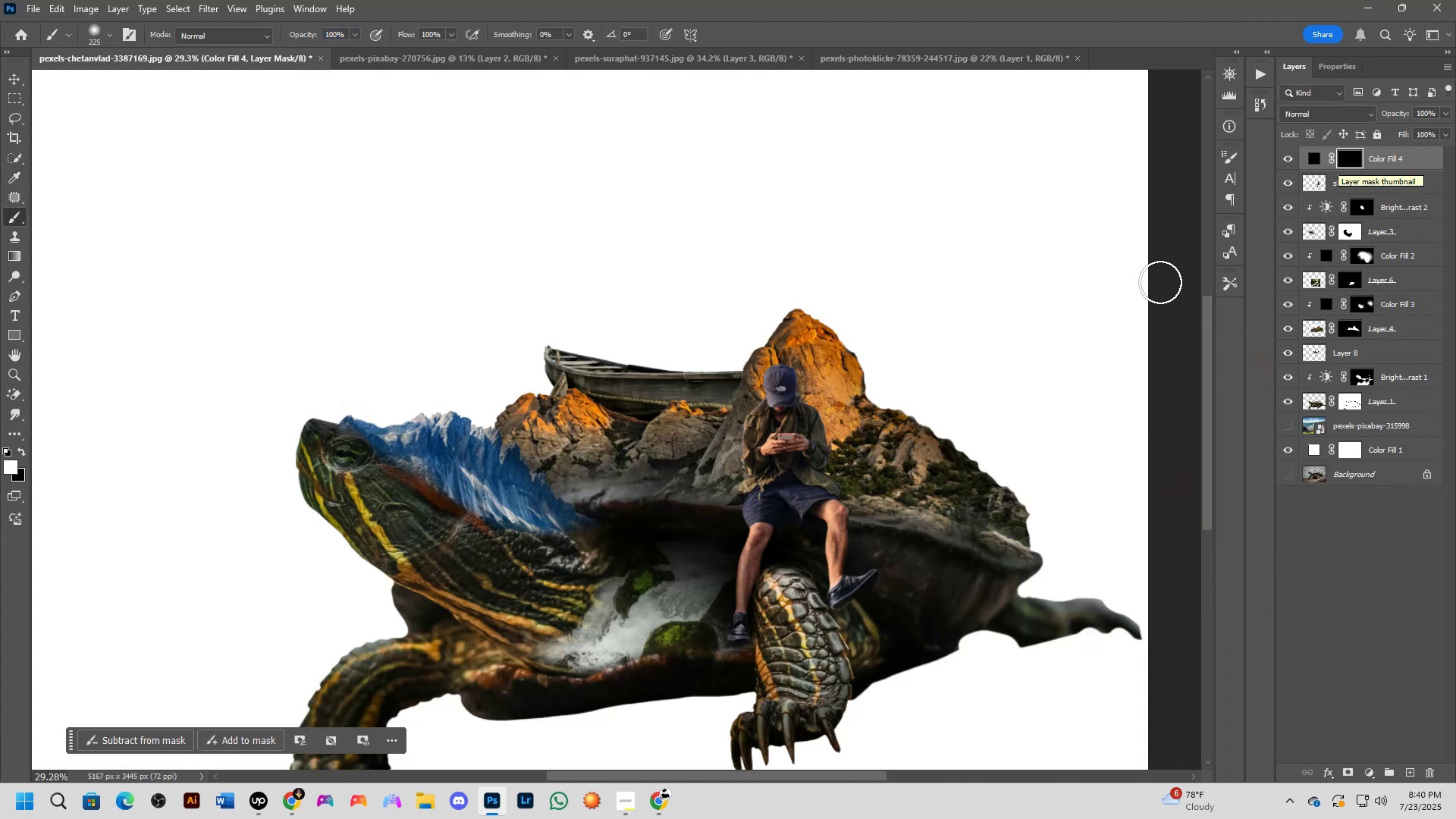 
key(Shift+ShiftLeft)
 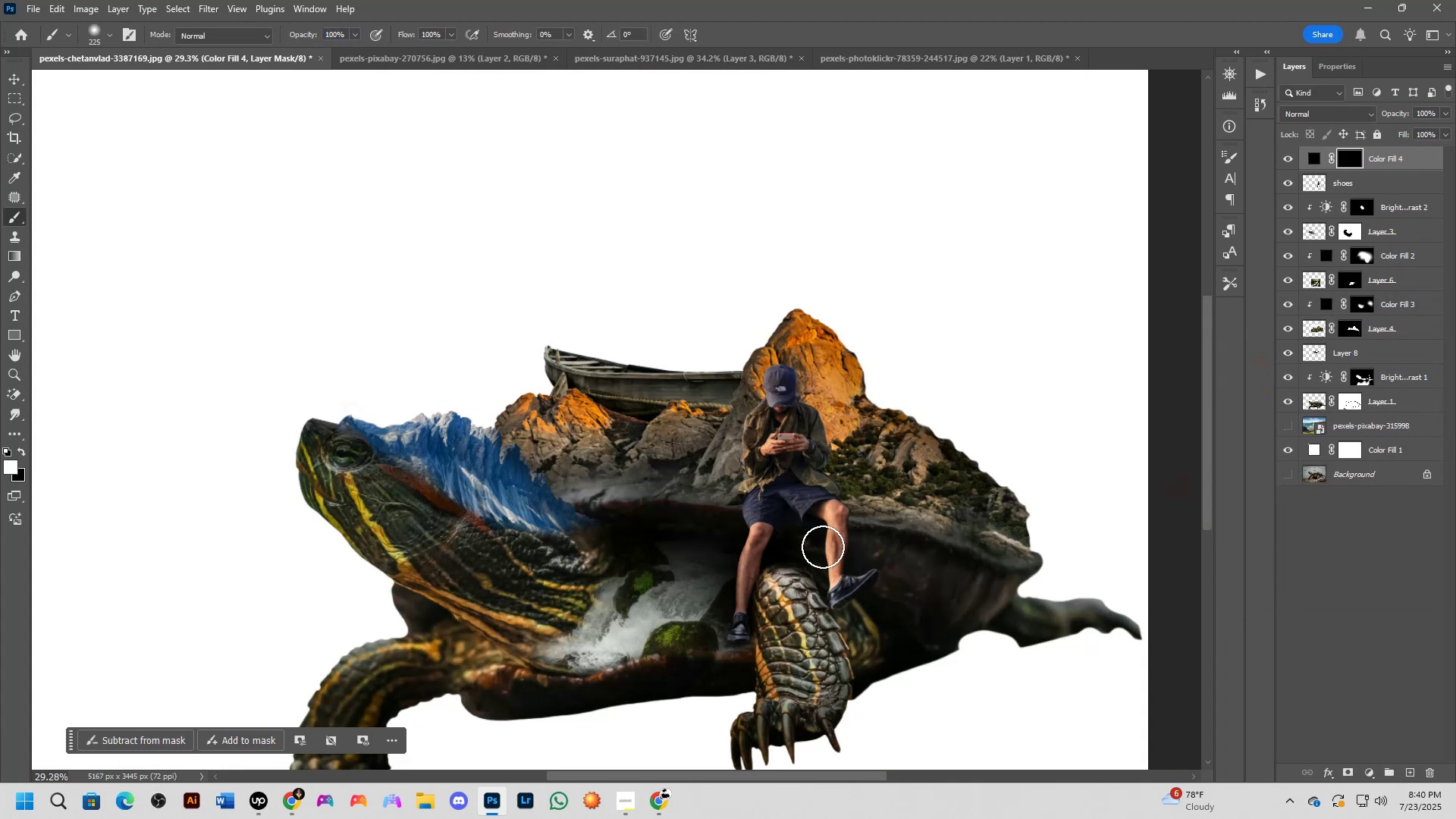 
scroll: coordinate [733, 502], scroll_direction: up, amount: 11.0
 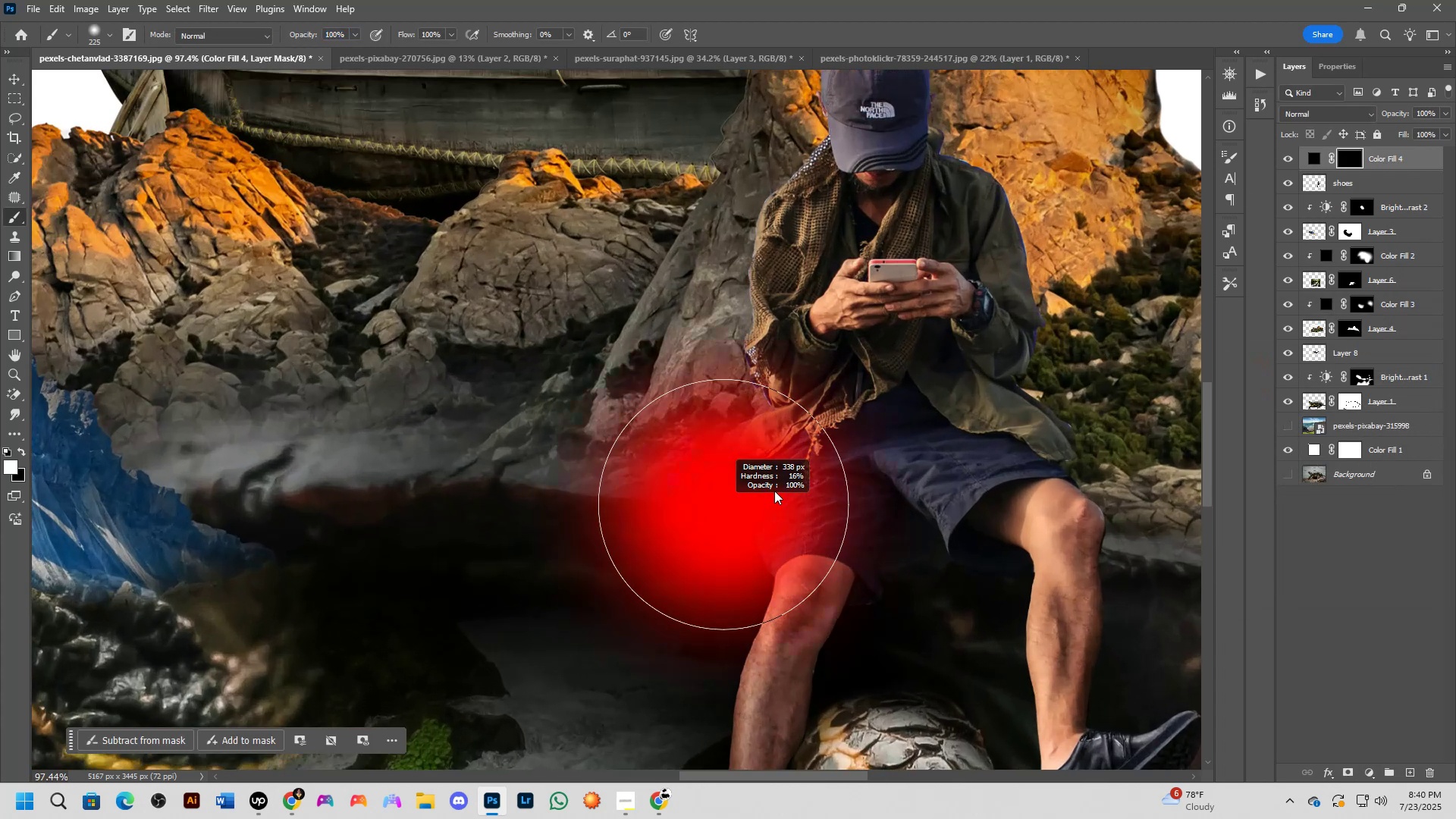 
key(Shift+ShiftLeft)
 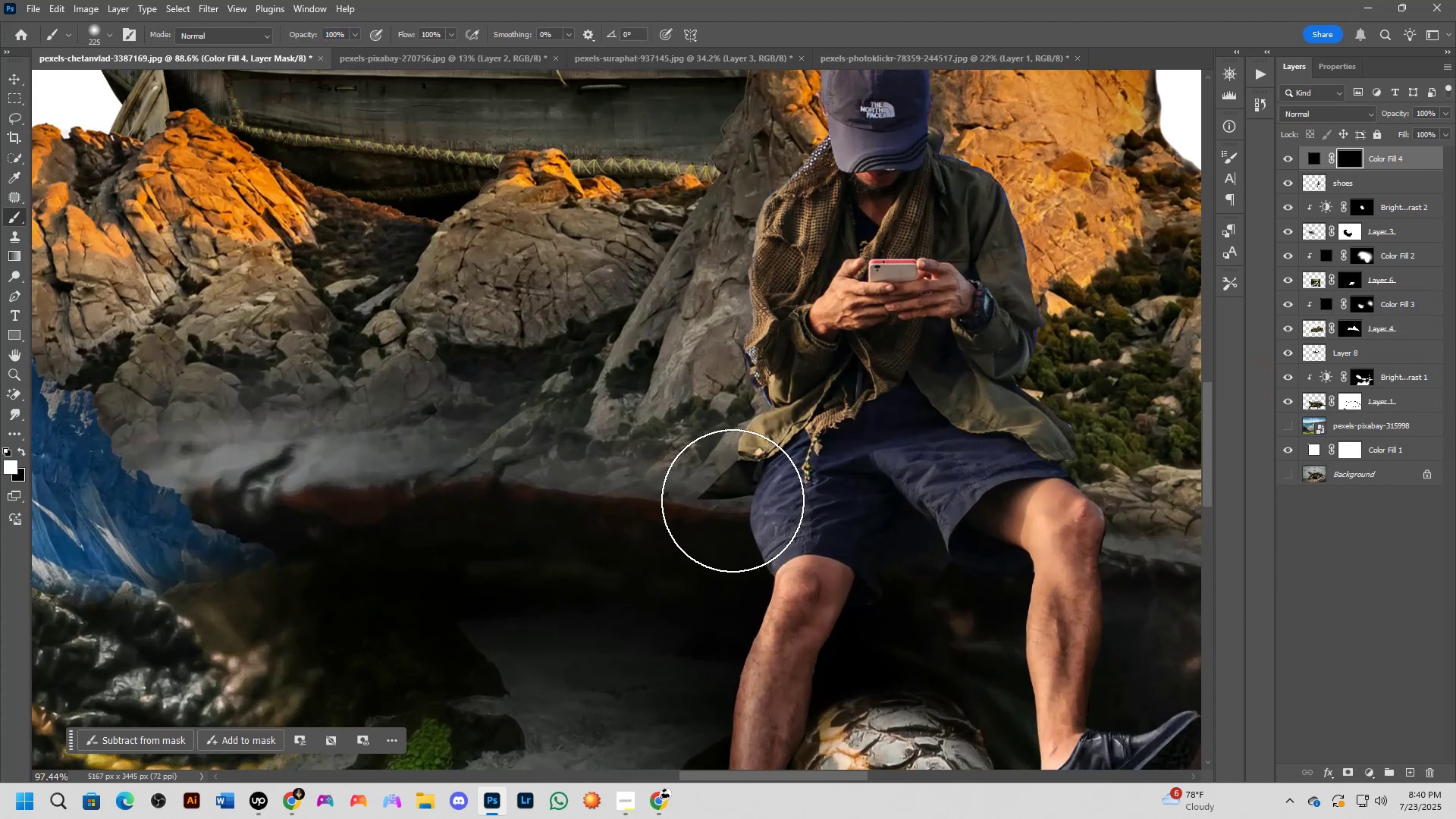 
key(Alt+AltLeft)
 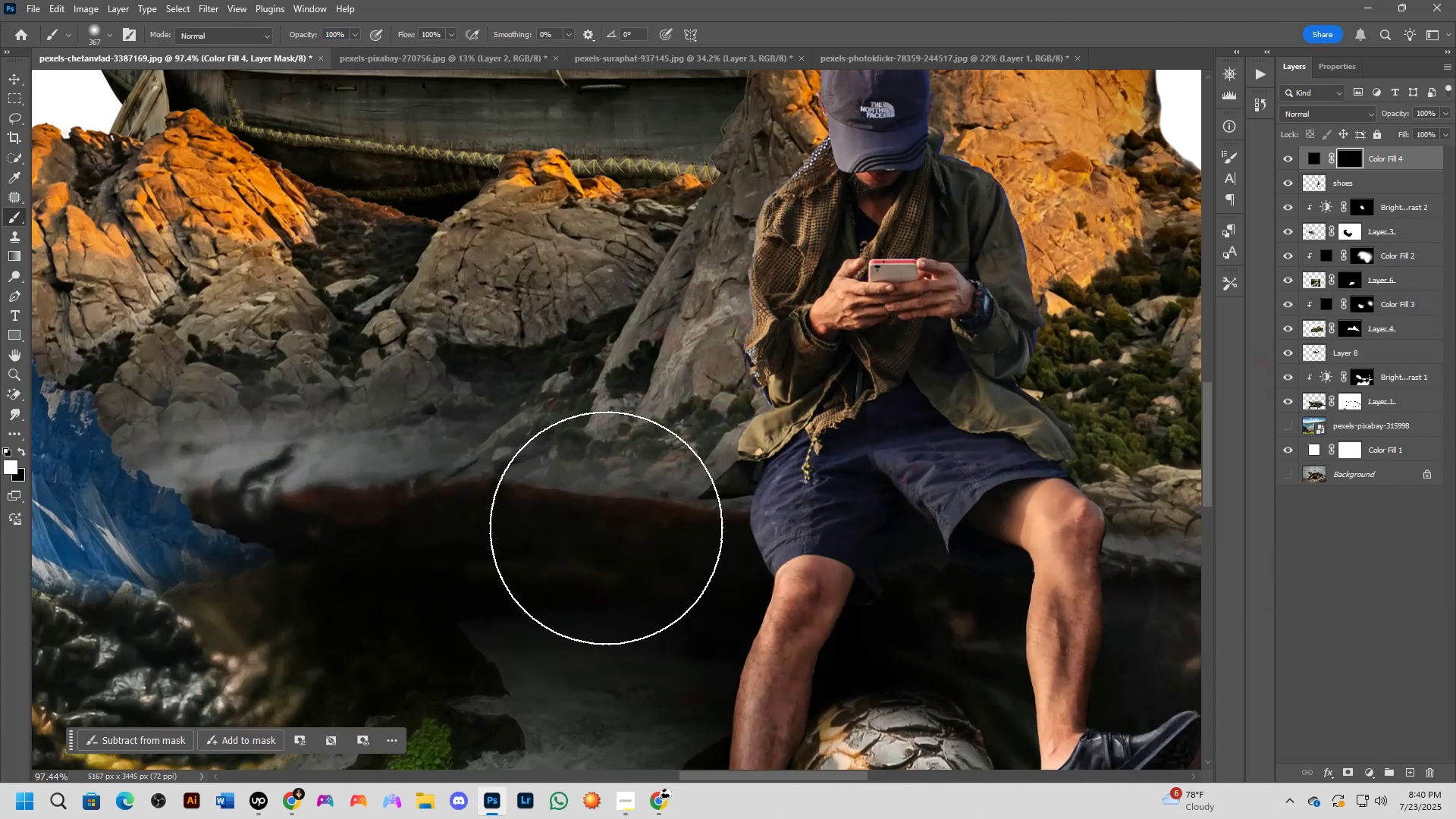 
left_click_drag(start_coordinate=[643, 503], to_coordinate=[638, 512])
 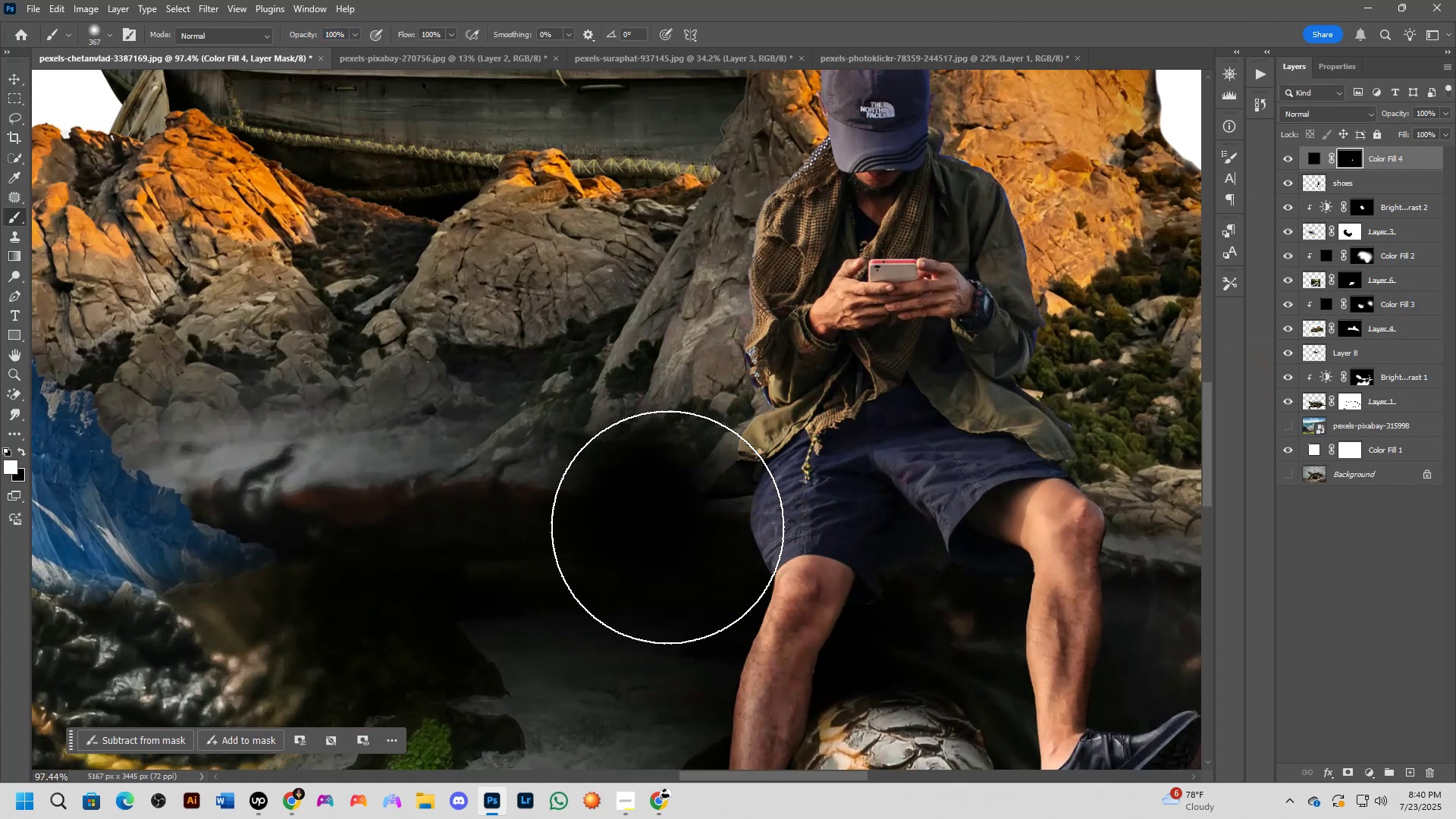 
key(Control+ControlLeft)
 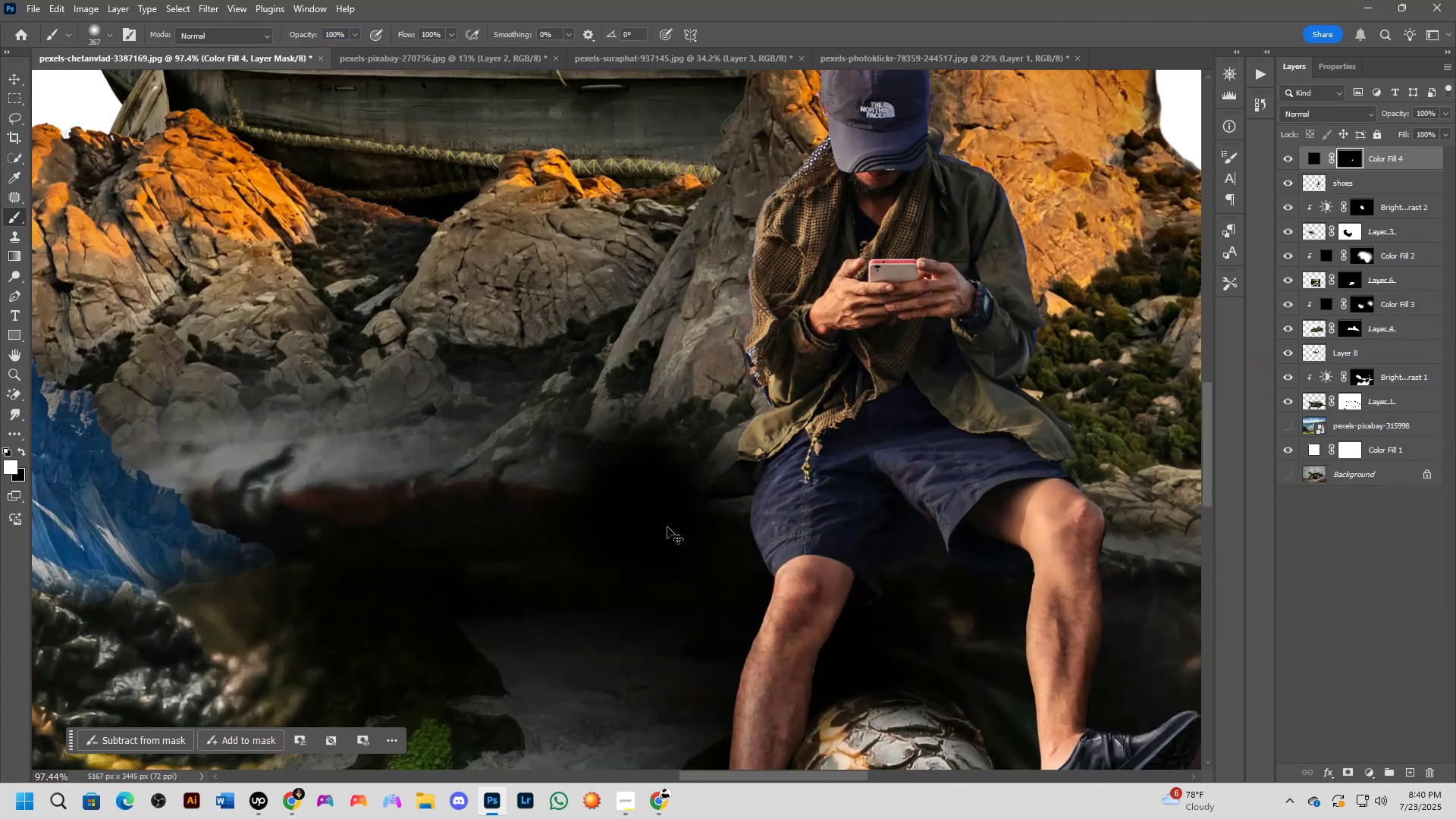 
key(Control+Z)
 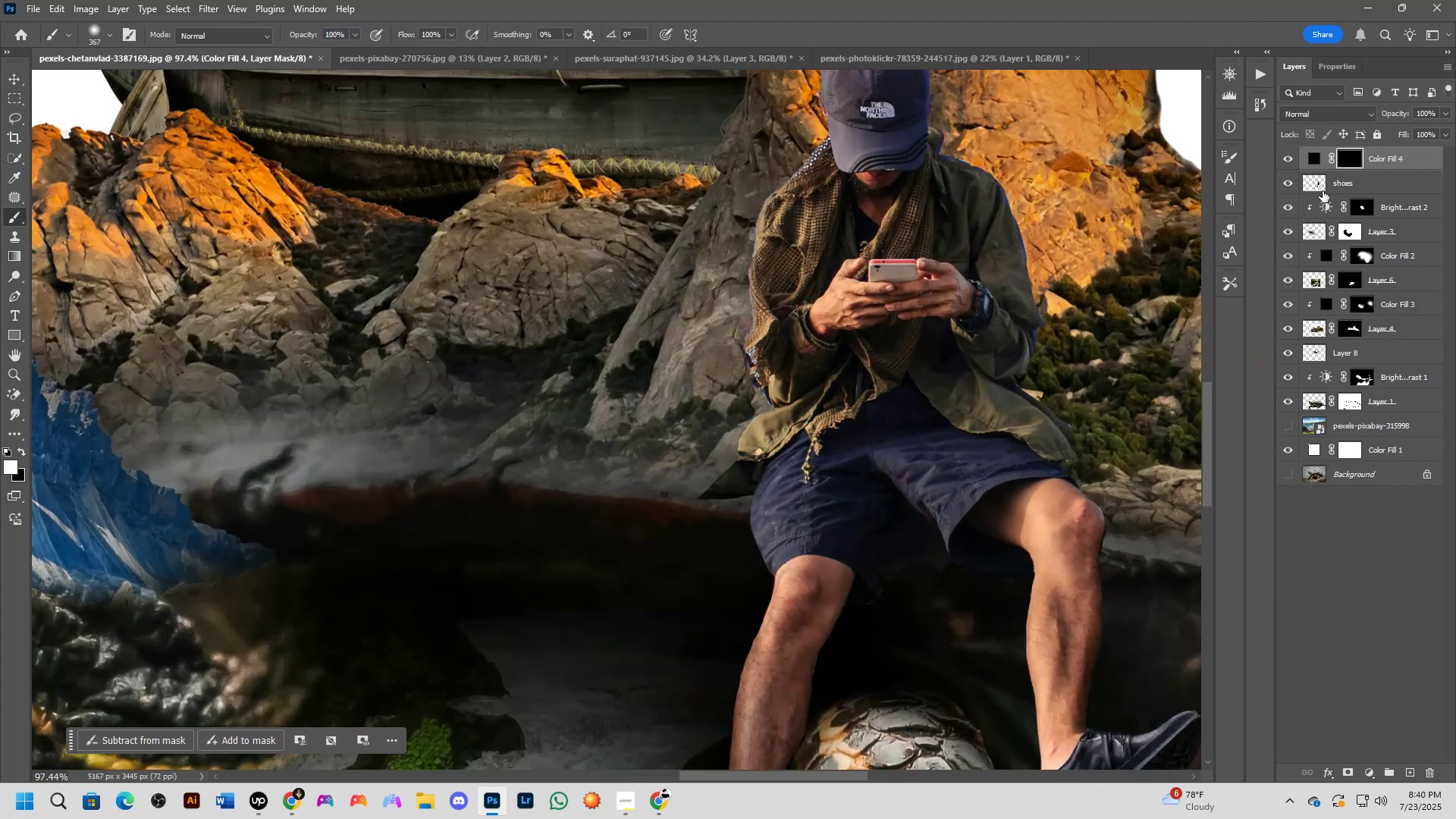 
hold_key(key=AltLeft, duration=0.95)
left_click([1421, 168])
 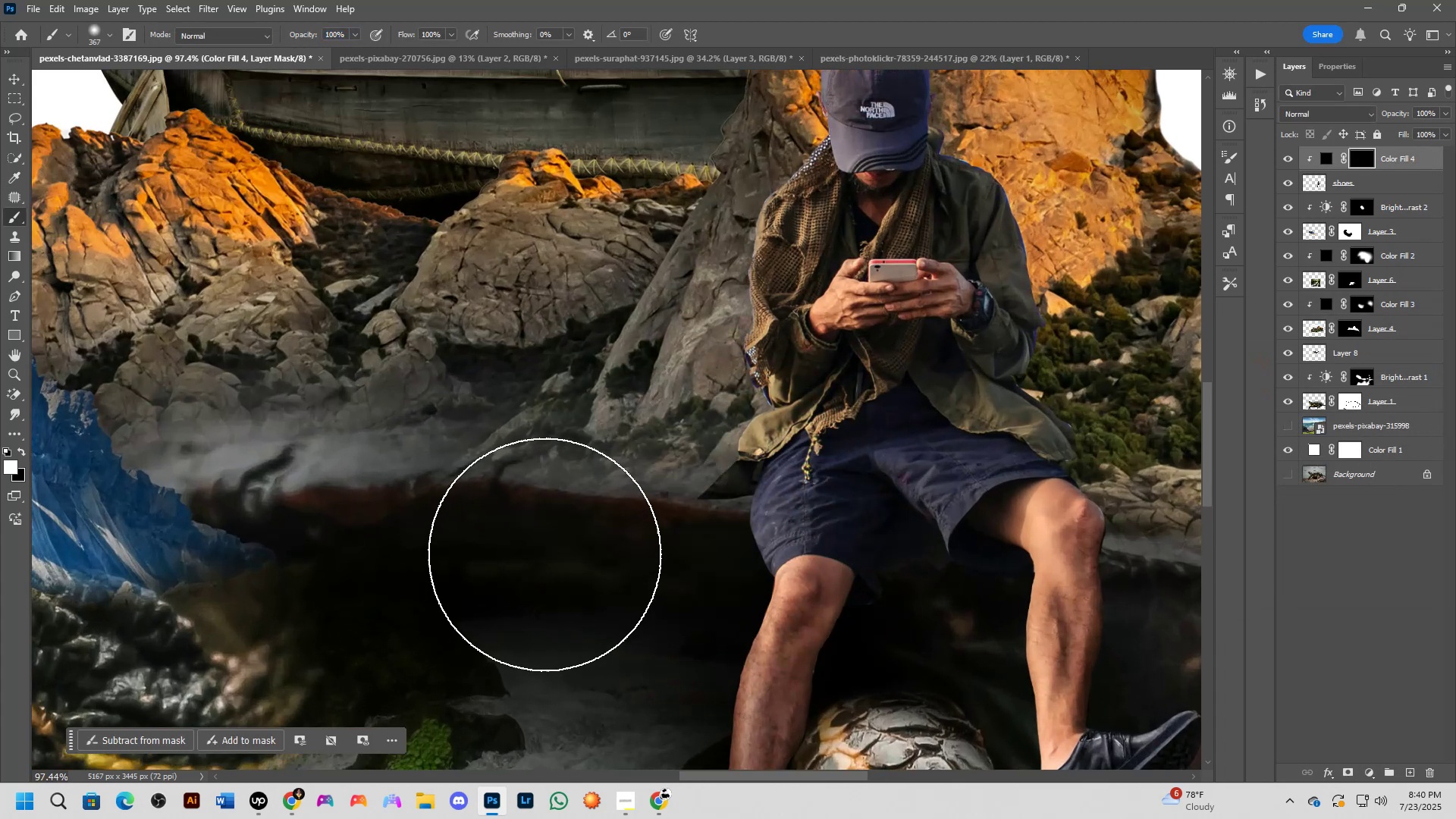 
left_click_drag(start_coordinate=[705, 494], to_coordinate=[700, 498])
 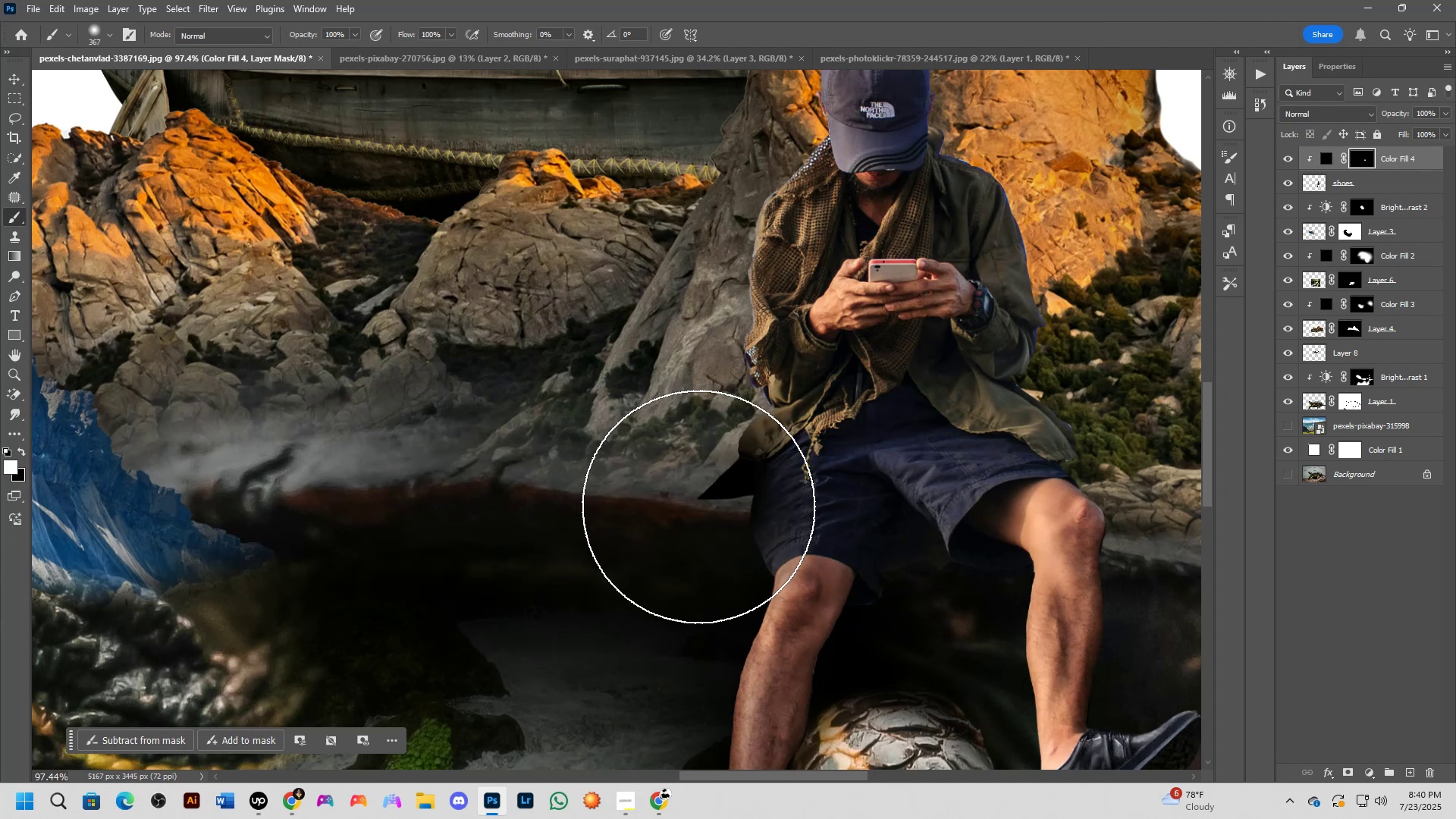 
key(Control+ControlLeft)
 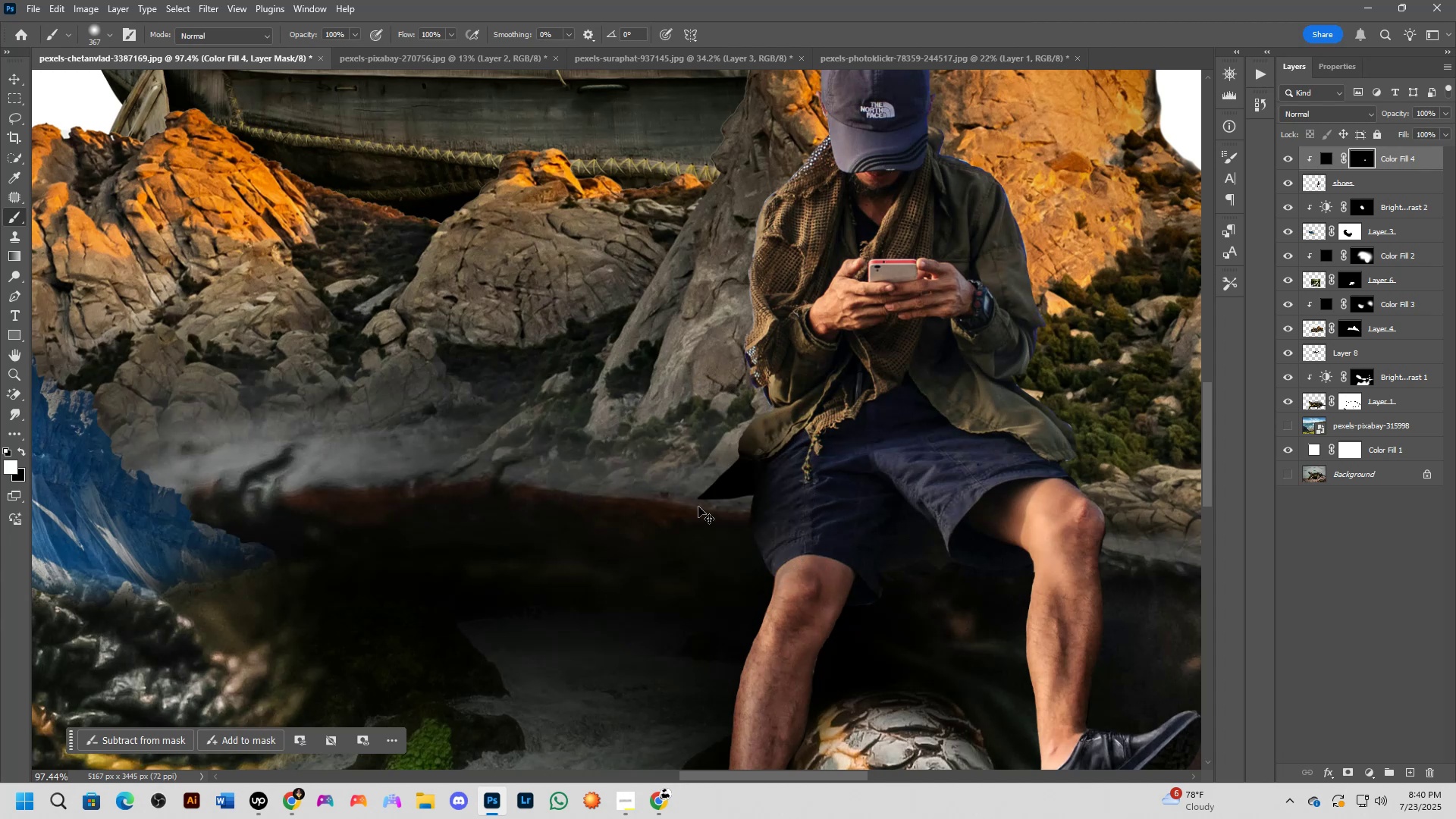 
key(Control+Z)
 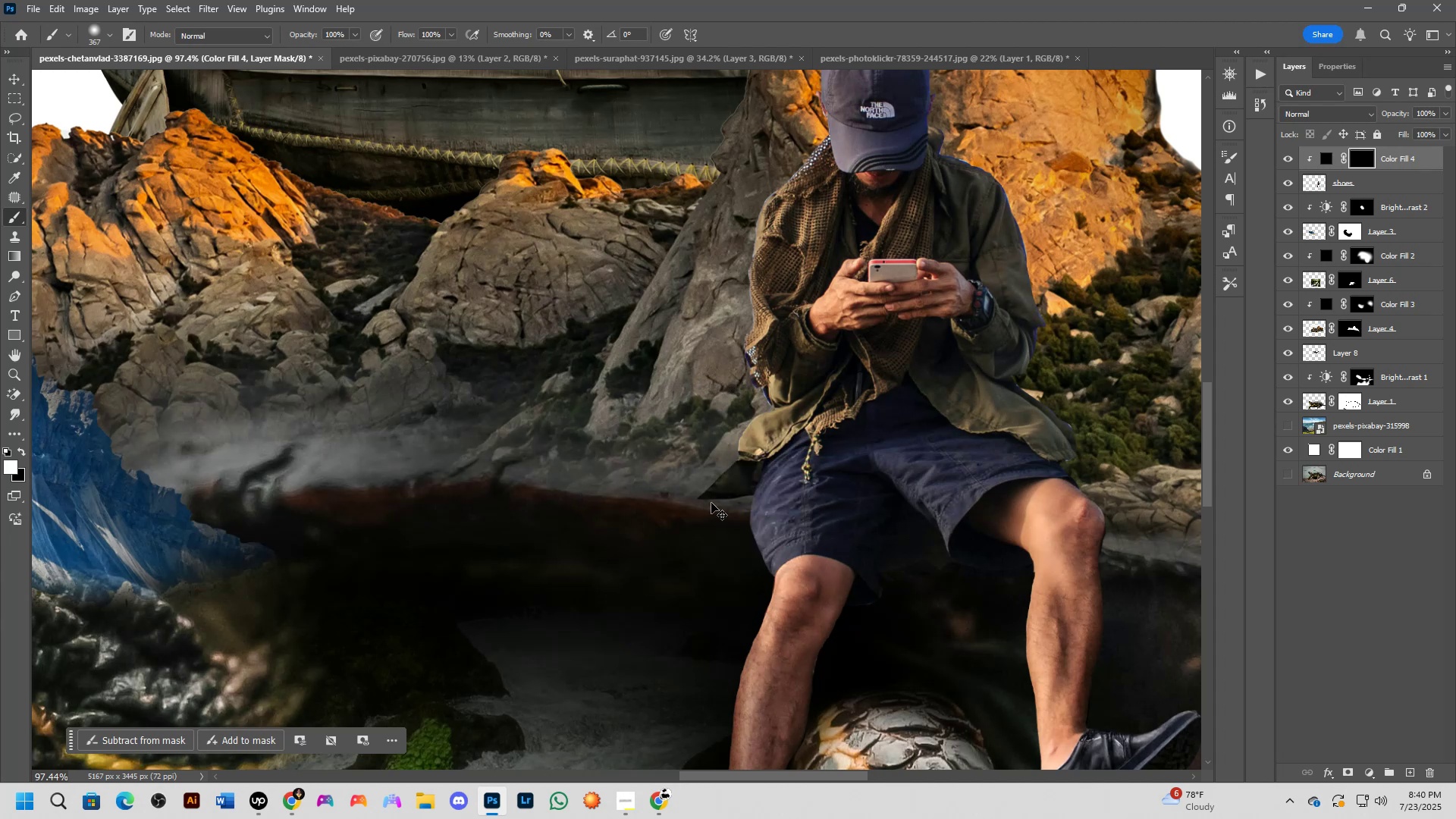 
hold_key(key=AltLeft, duration=0.32)
 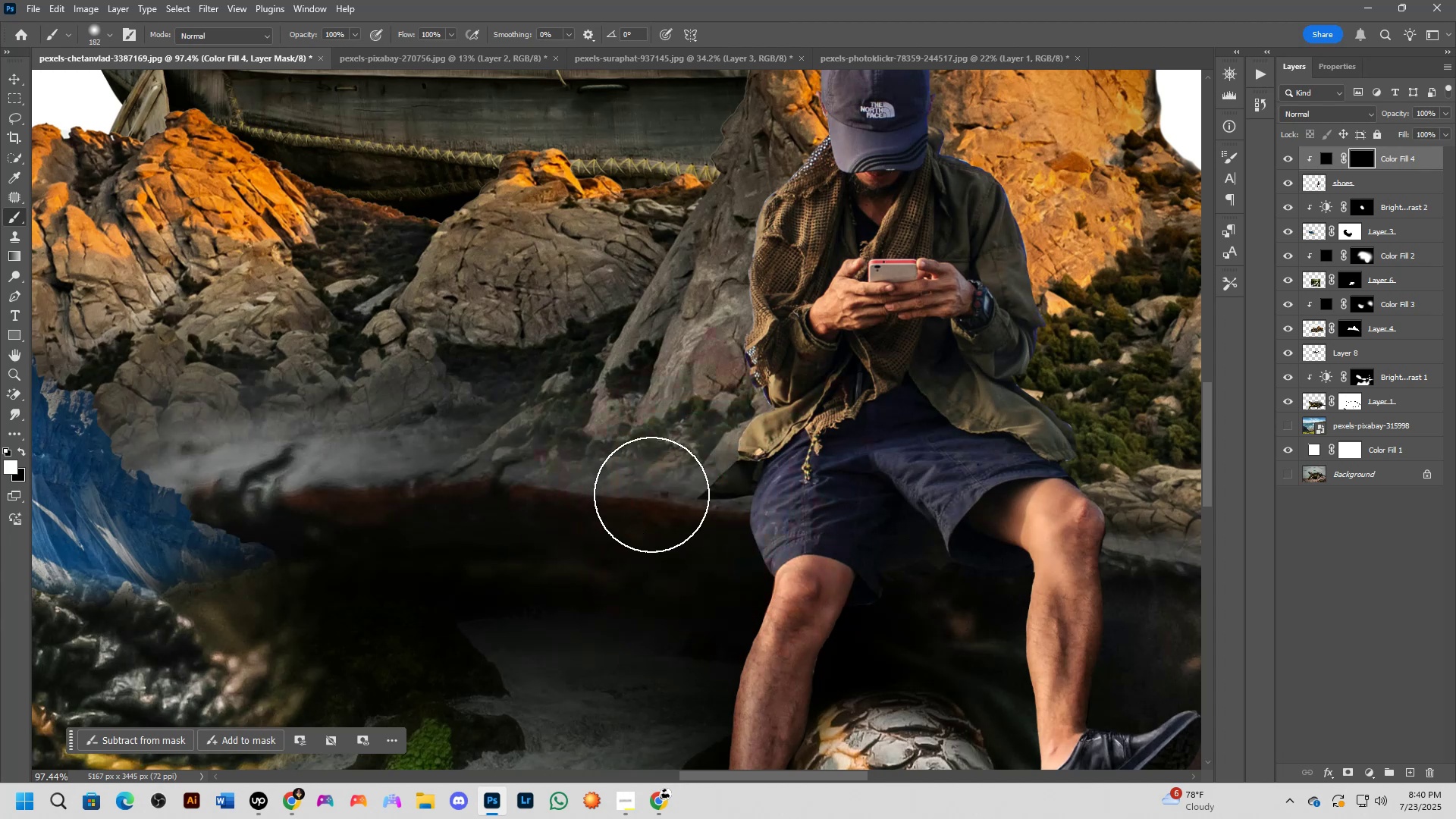 
key(Alt+AltLeft)
 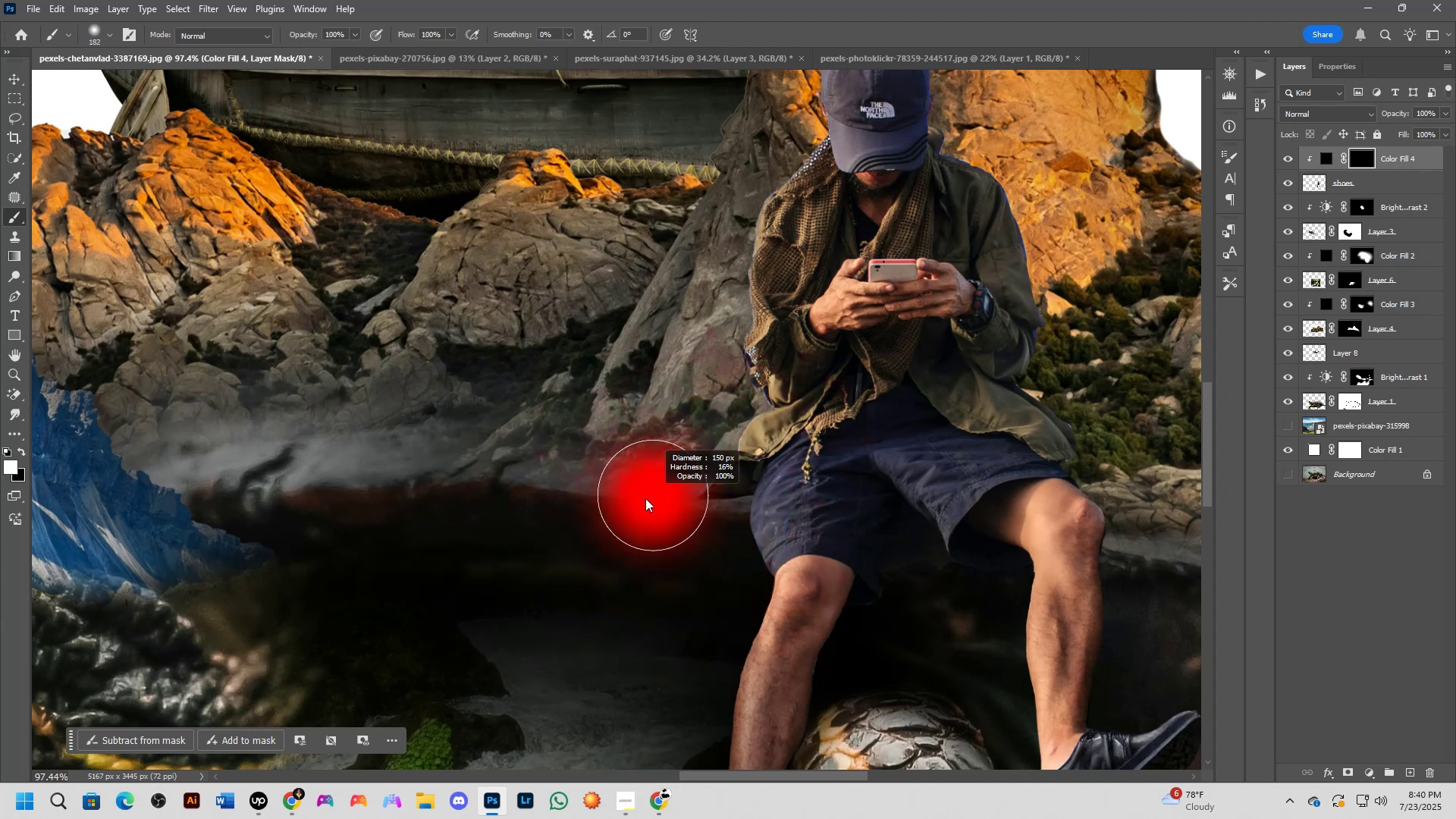 
key(Alt+AltLeft)
 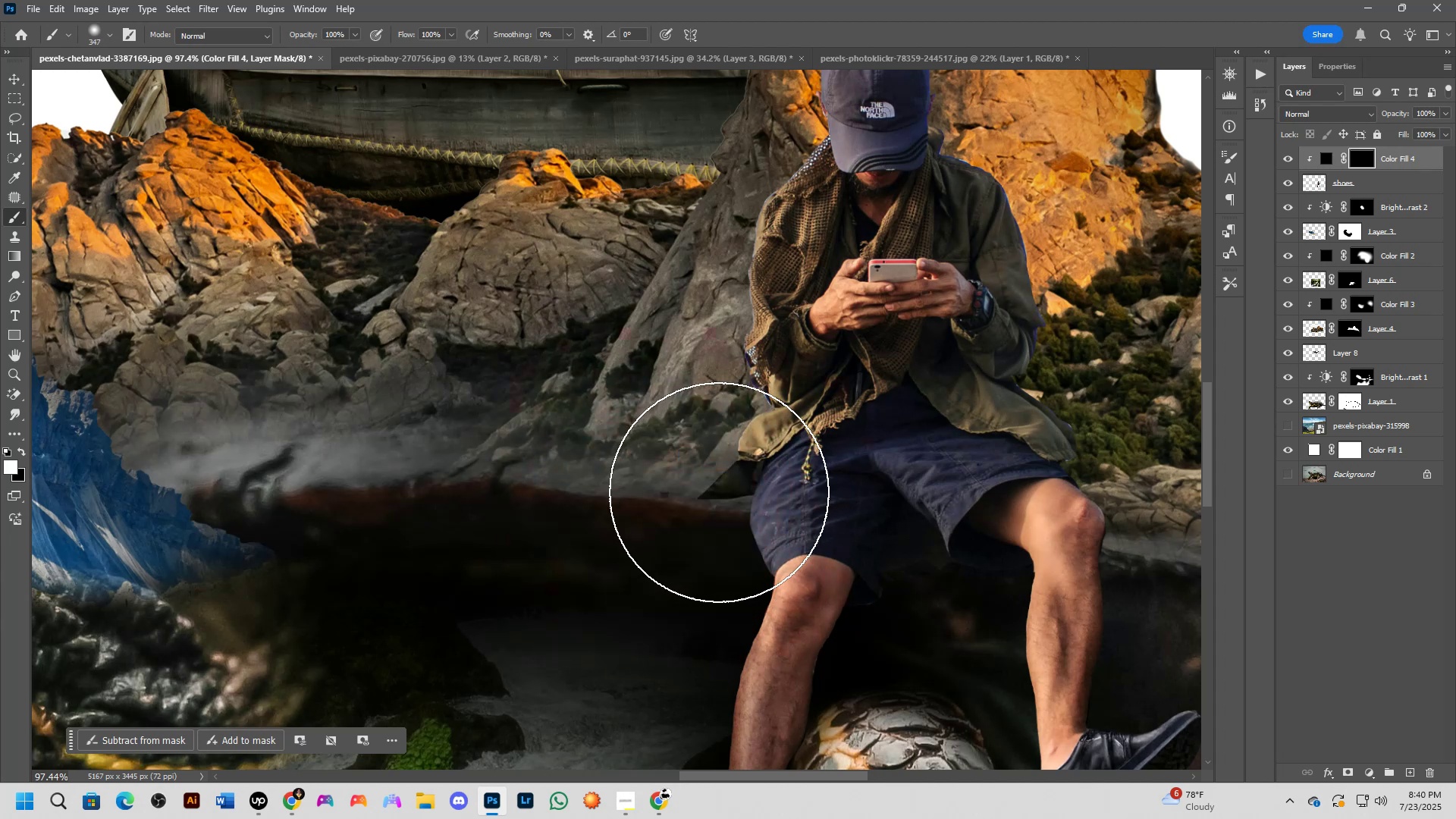 
left_click_drag(start_coordinate=[685, 502], to_coordinate=[676, 507])
 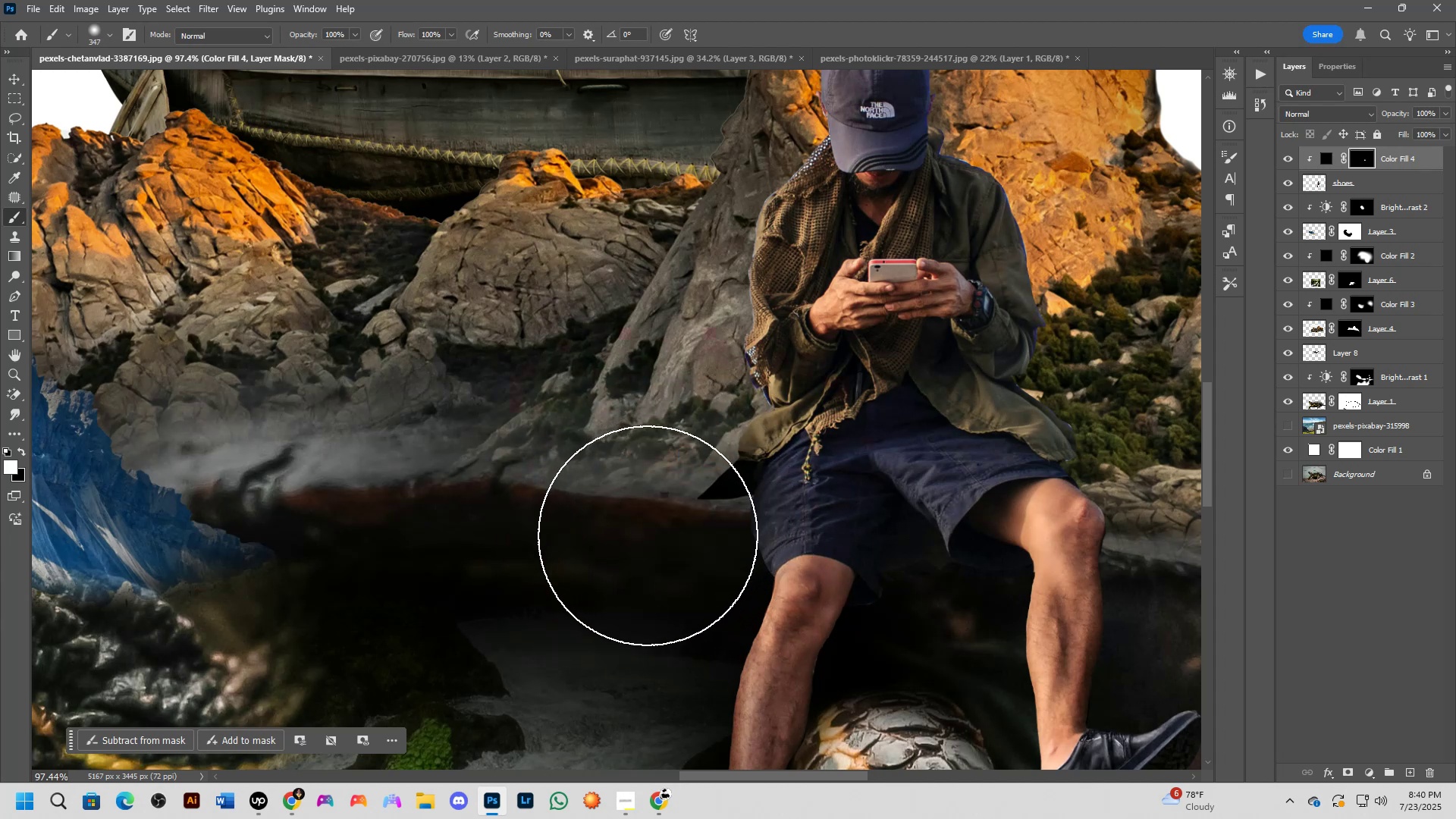 
key(Control+ControlLeft)
 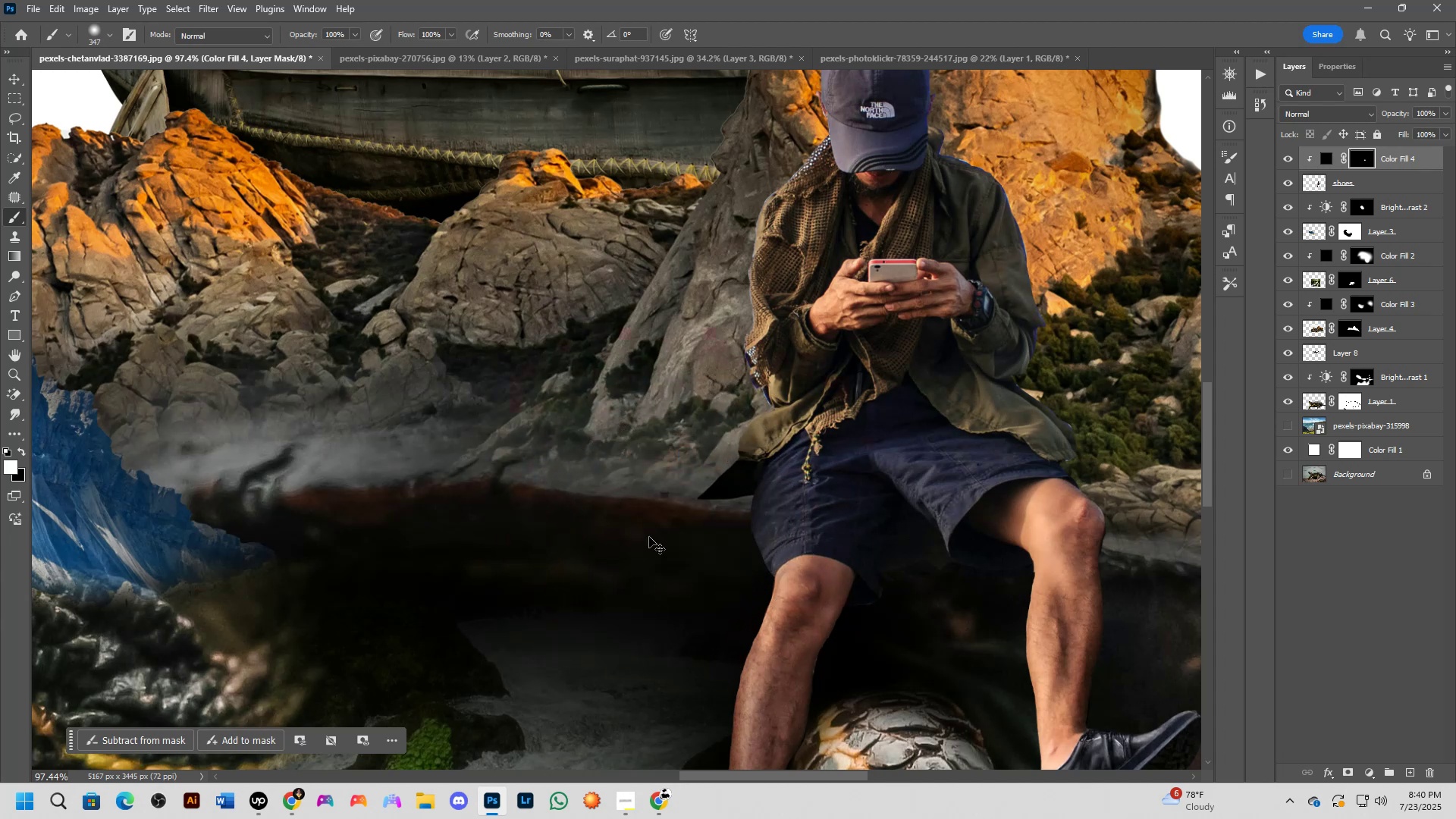 
key(Control+Z)
 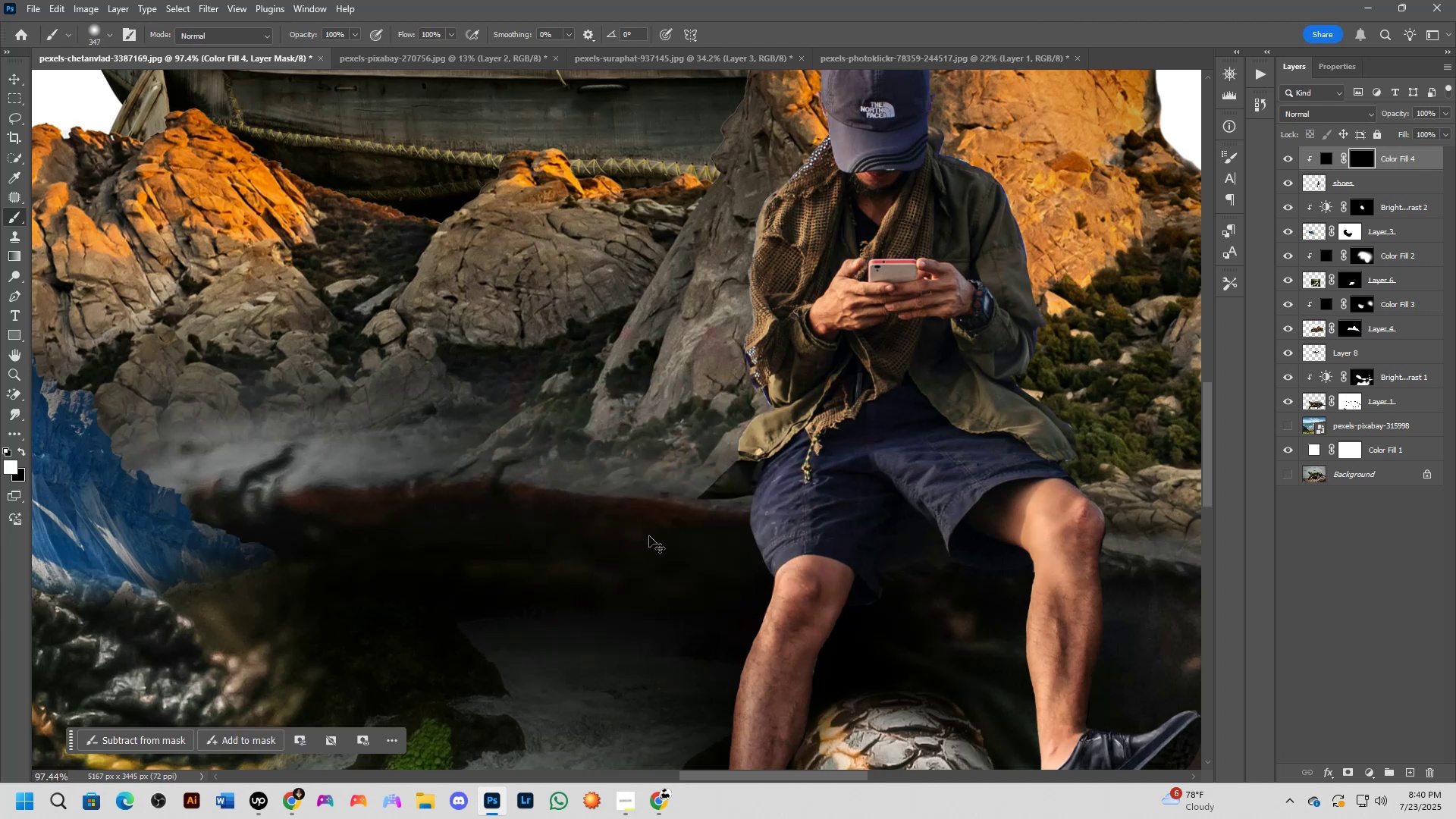 
left_click_drag(start_coordinate=[649, 534], to_coordinate=[648, 538])
 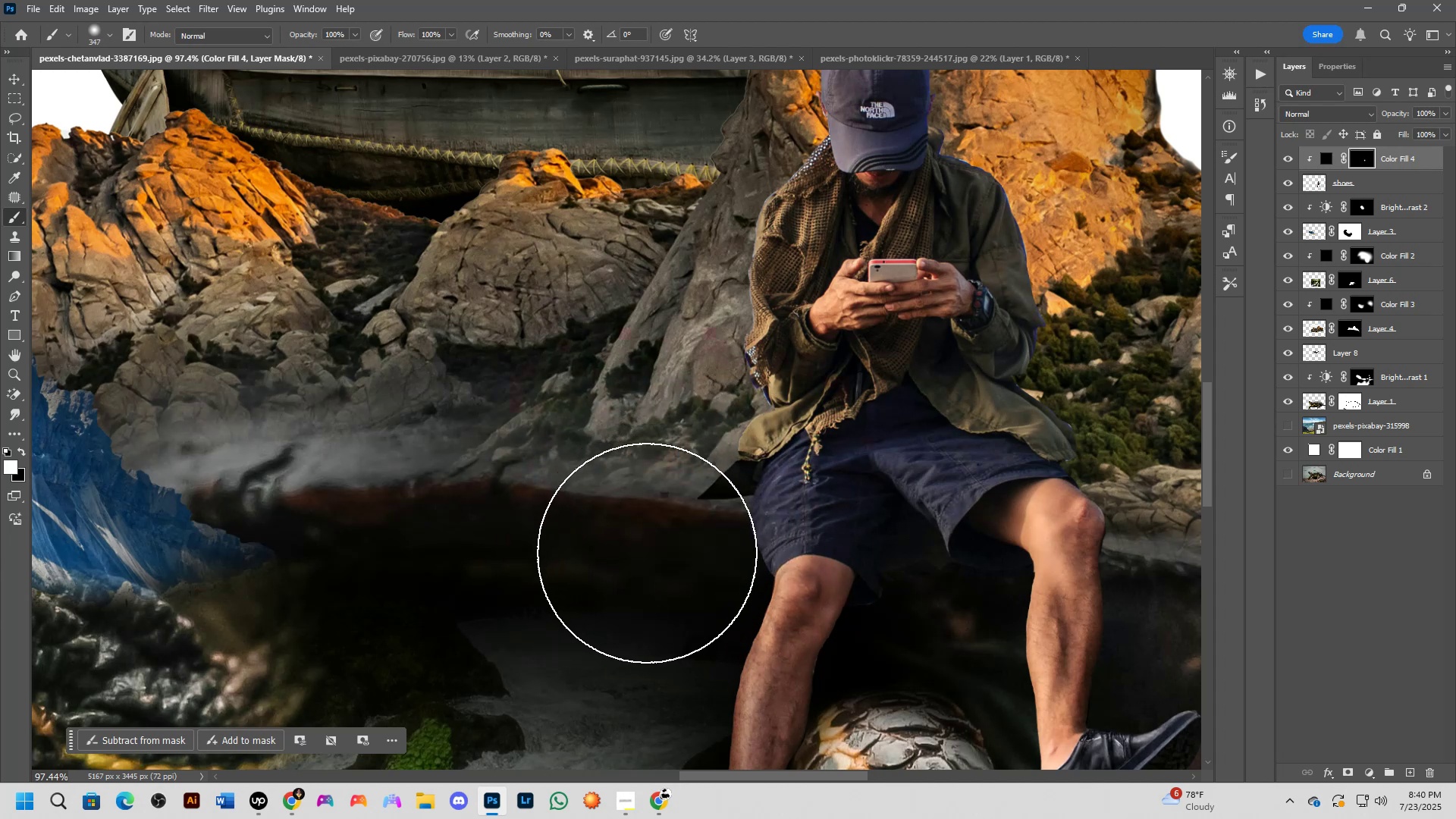 
hold_key(key=Space, duration=0.43)
 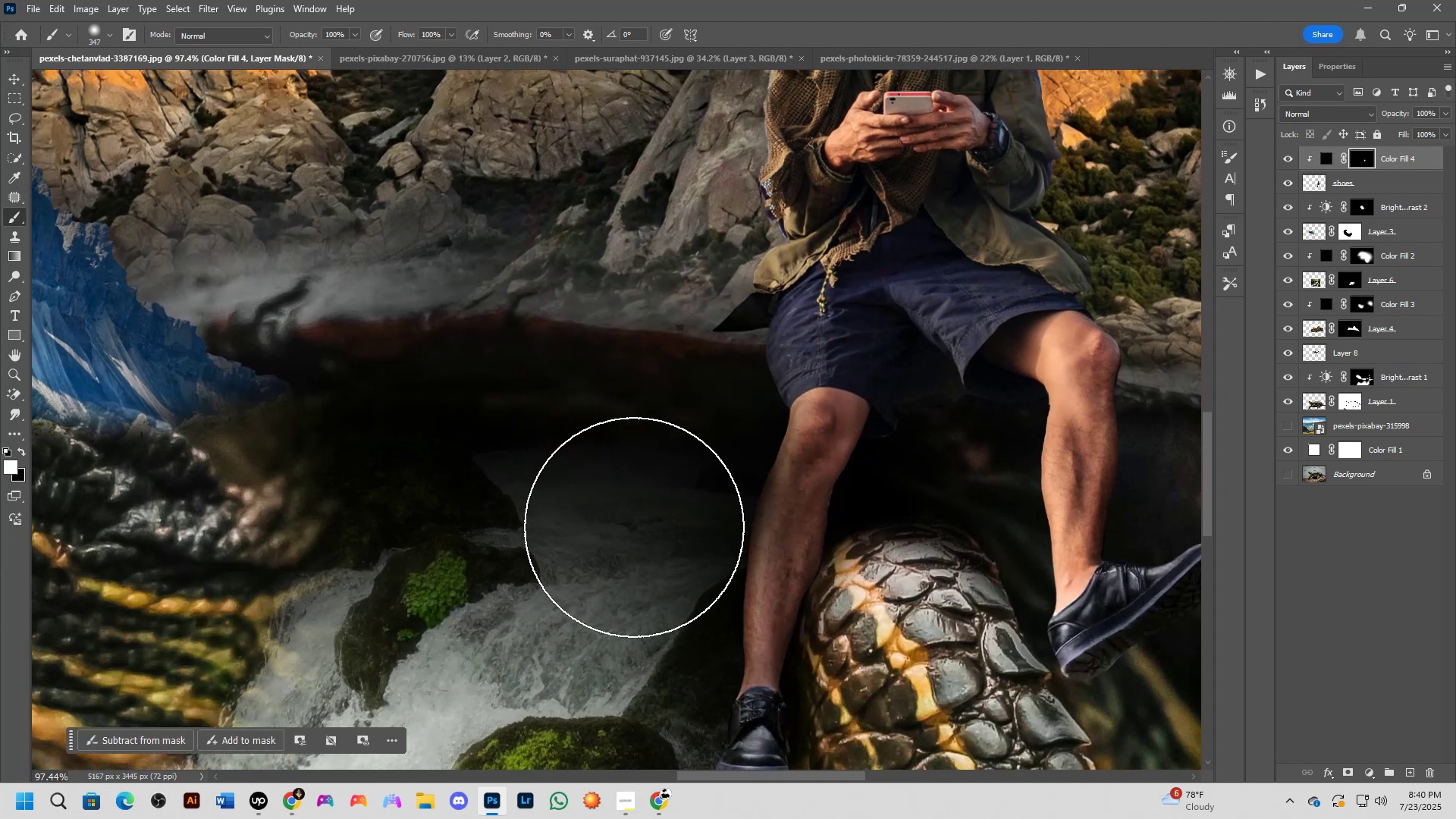 
left_click_drag(start_coordinate=[633, 619], to_coordinate=[648, 451])
 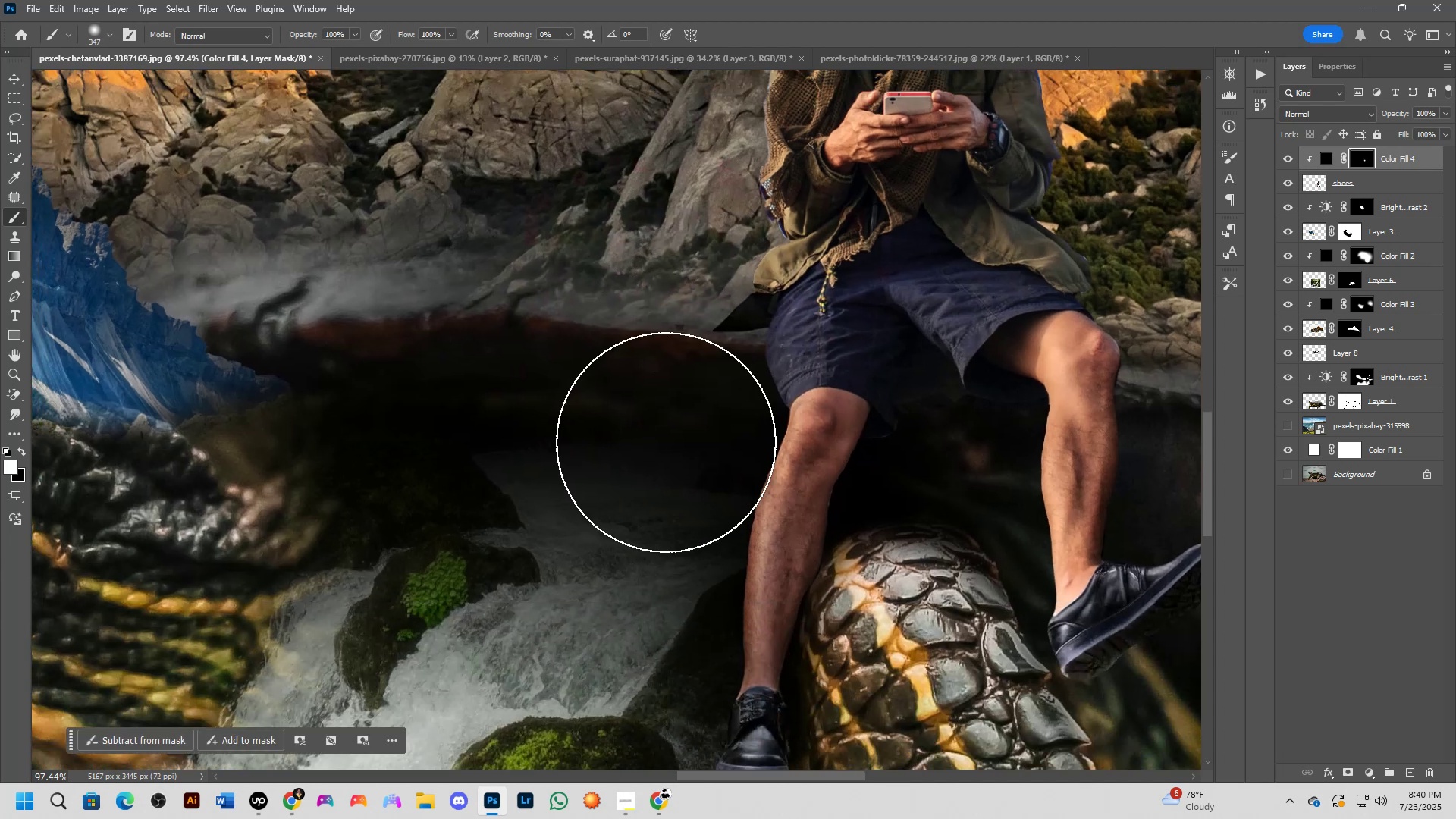 
left_click_drag(start_coordinate=[666, 441], to_coordinate=[608, 620])
 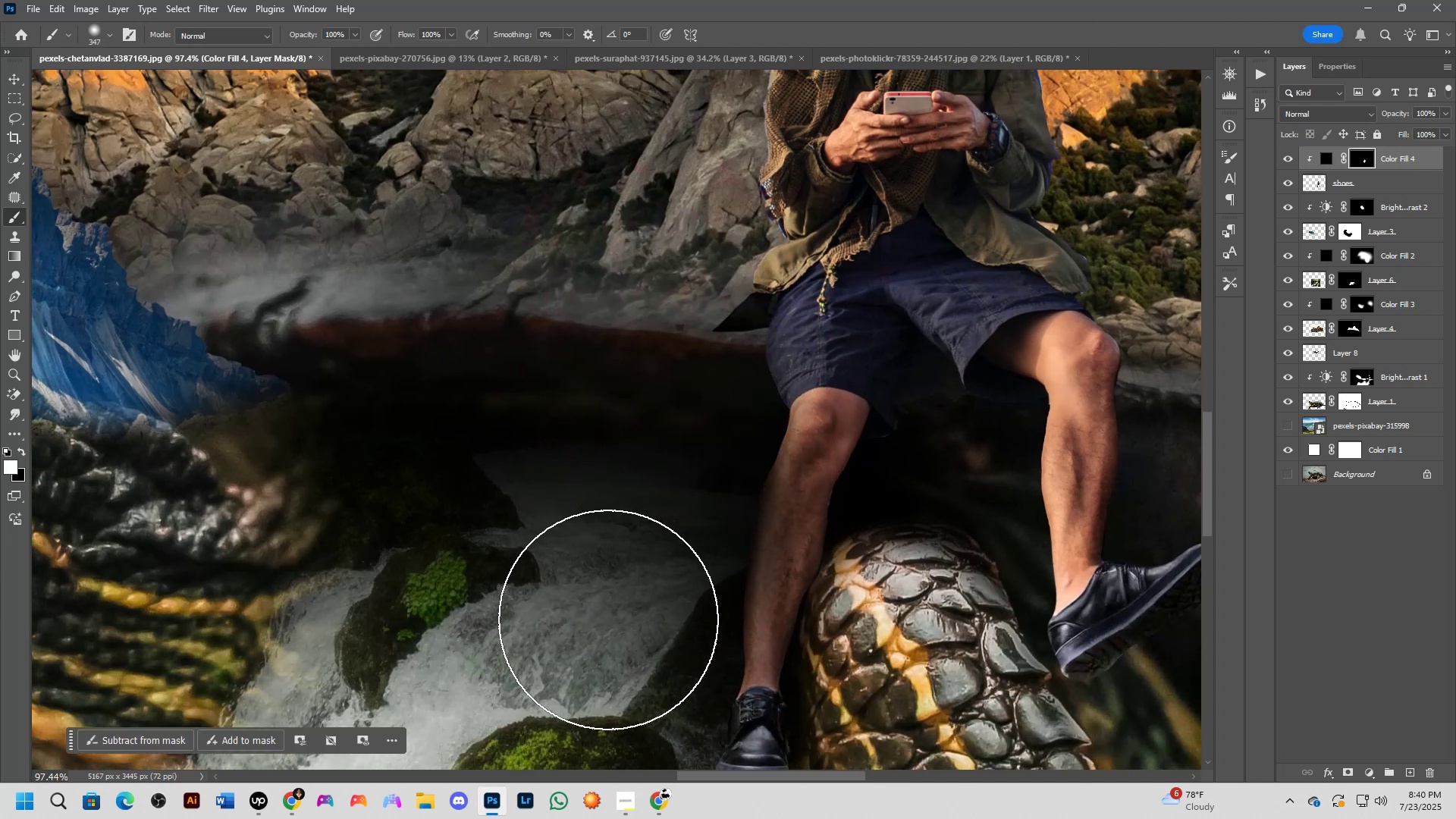 
key(Control+ControlLeft)
 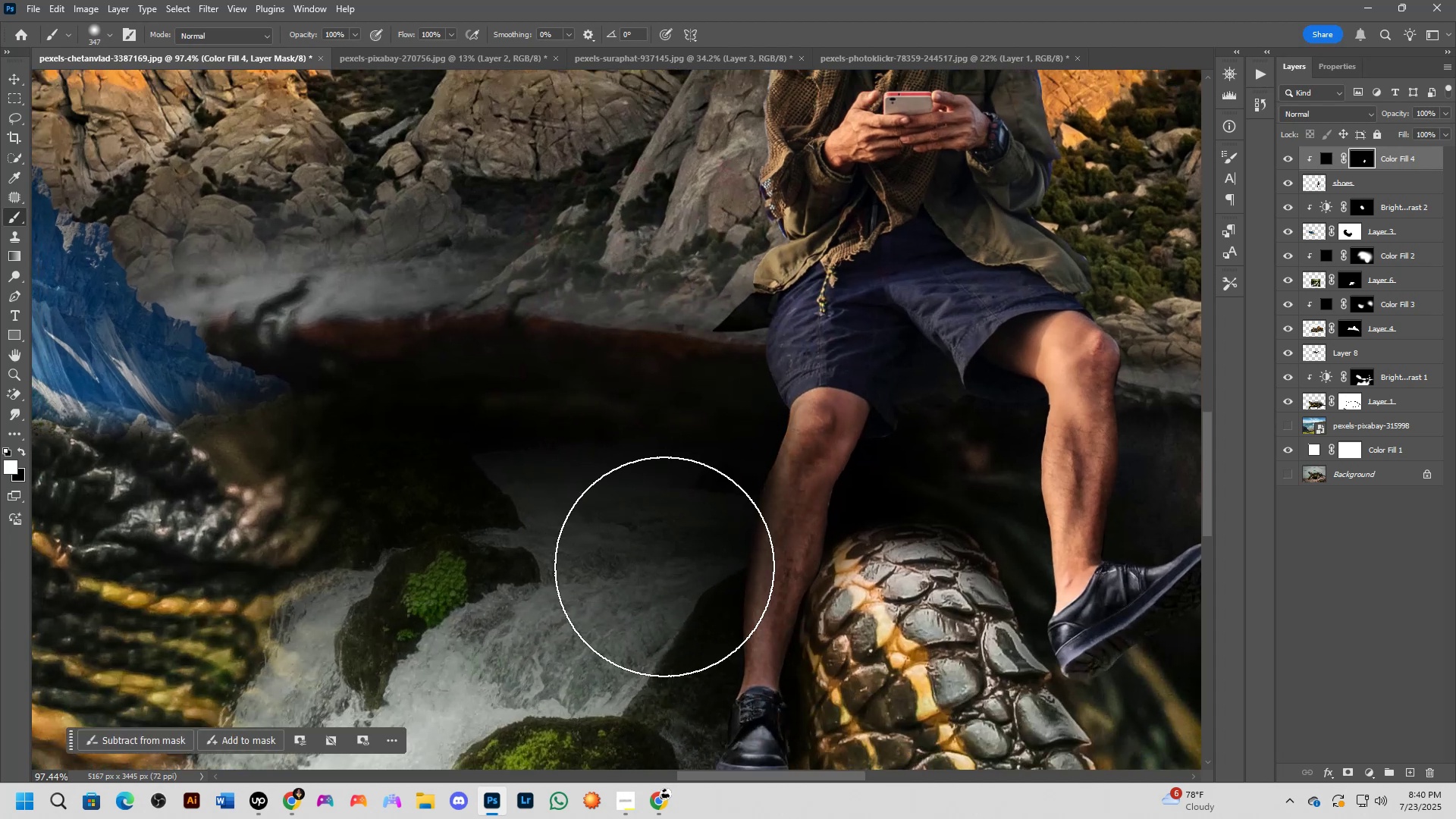 
key(Control+Z)
 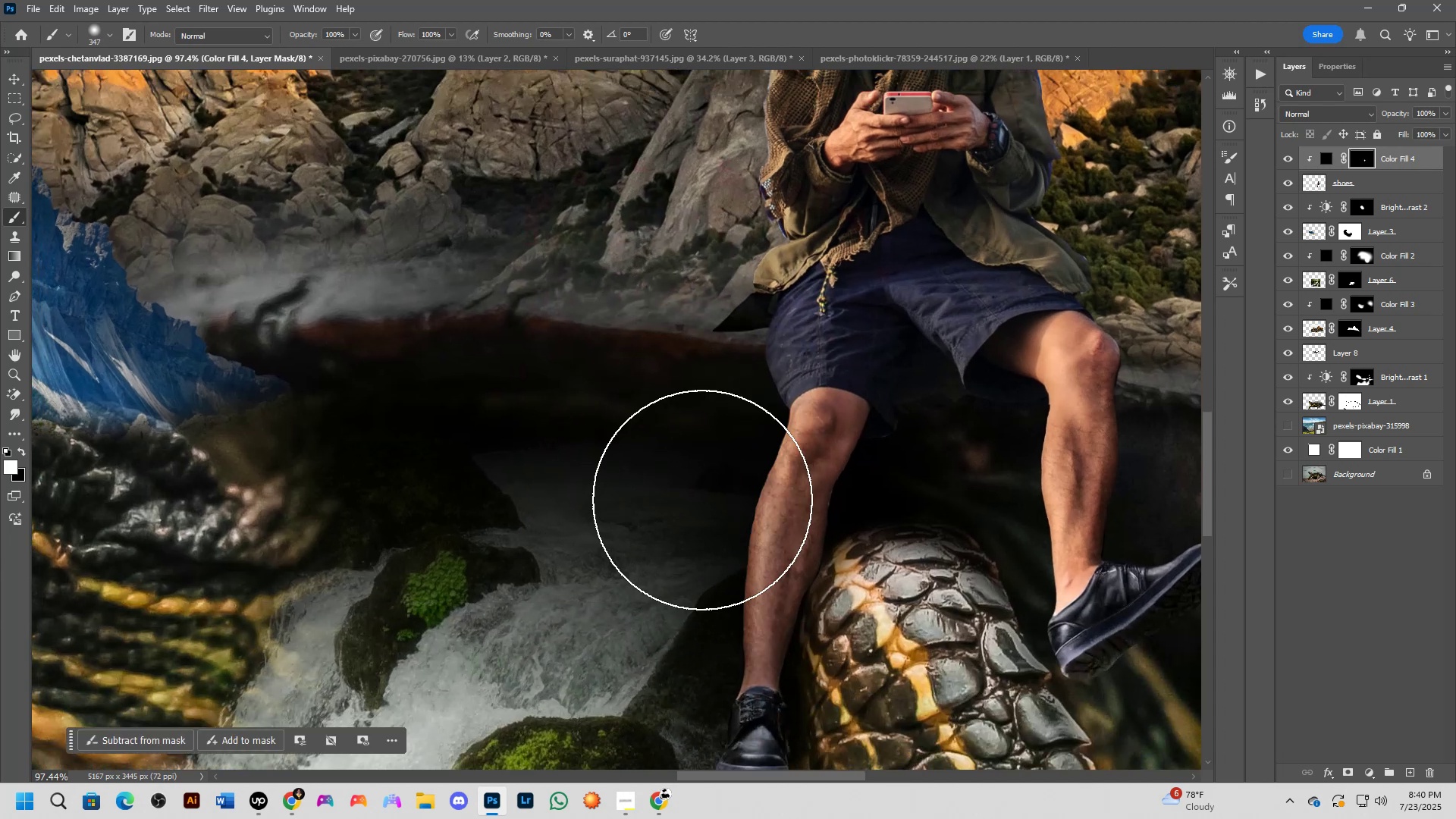 
hold_key(key=AltLeft, duration=0.32)
 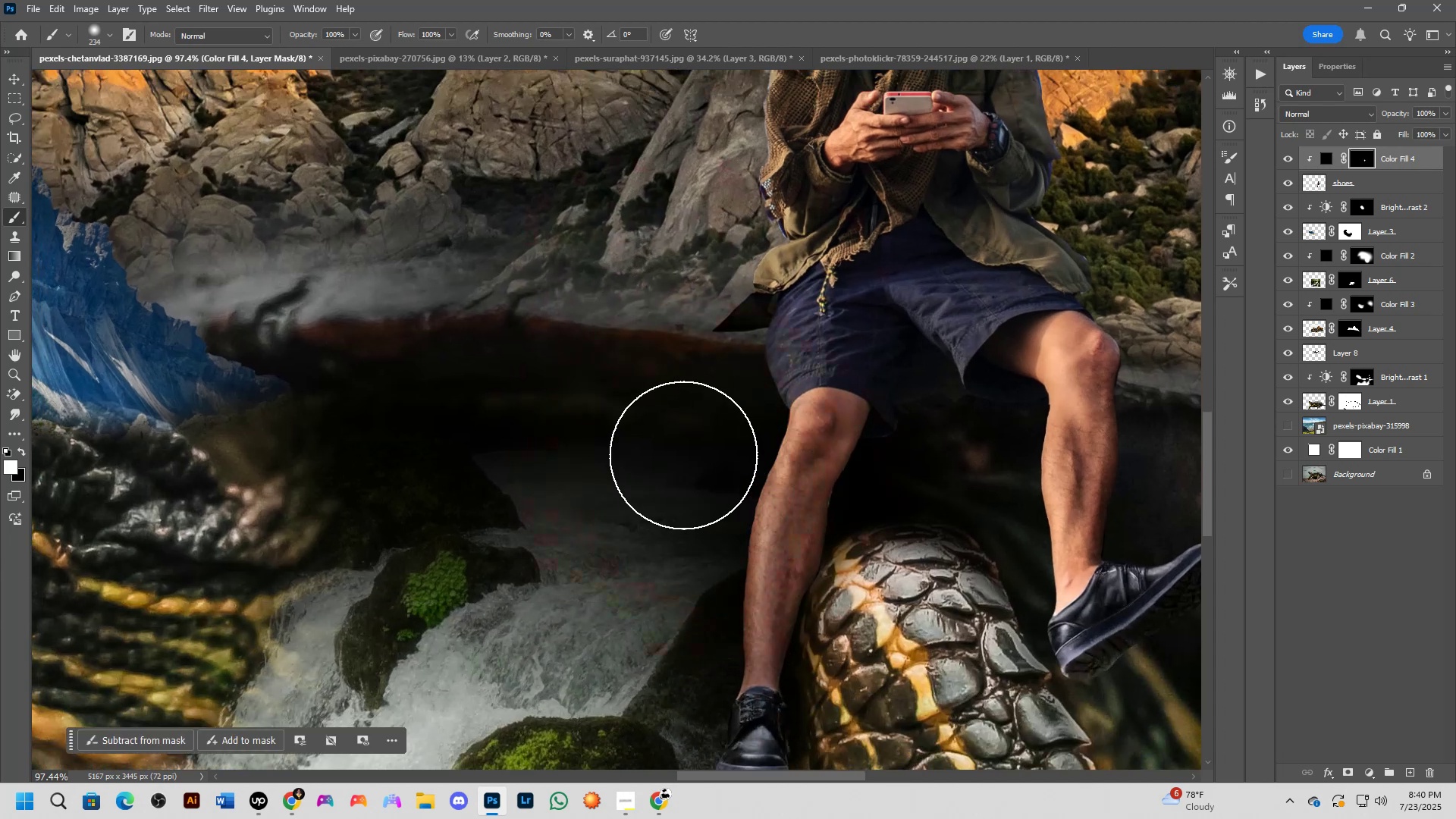 
left_click_drag(start_coordinate=[666, 476], to_coordinate=[638, 706])
 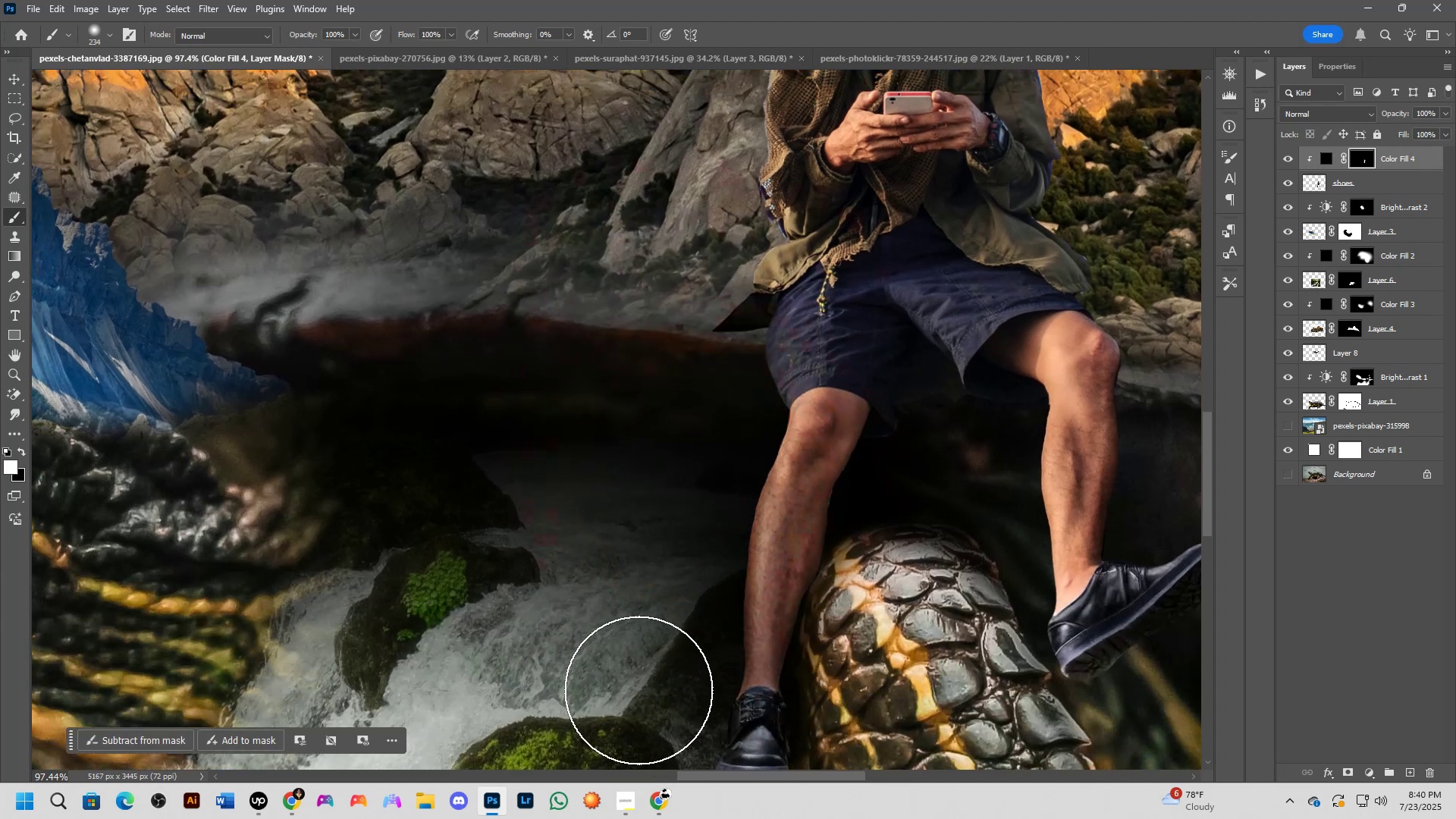 
hold_key(key=Space, duration=0.45)
 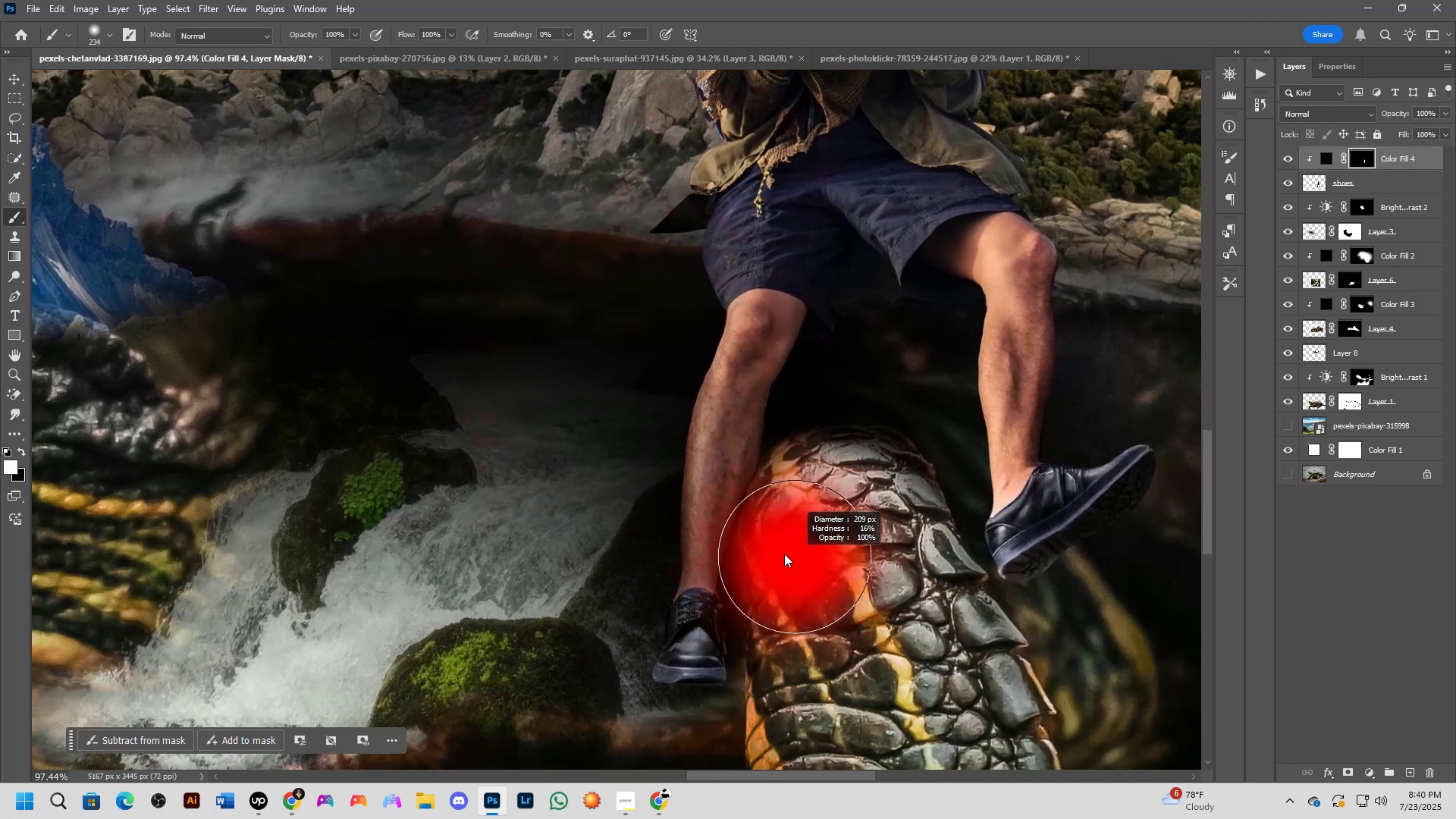 
left_click_drag(start_coordinate=[635, 670], to_coordinate=[572, 572])
 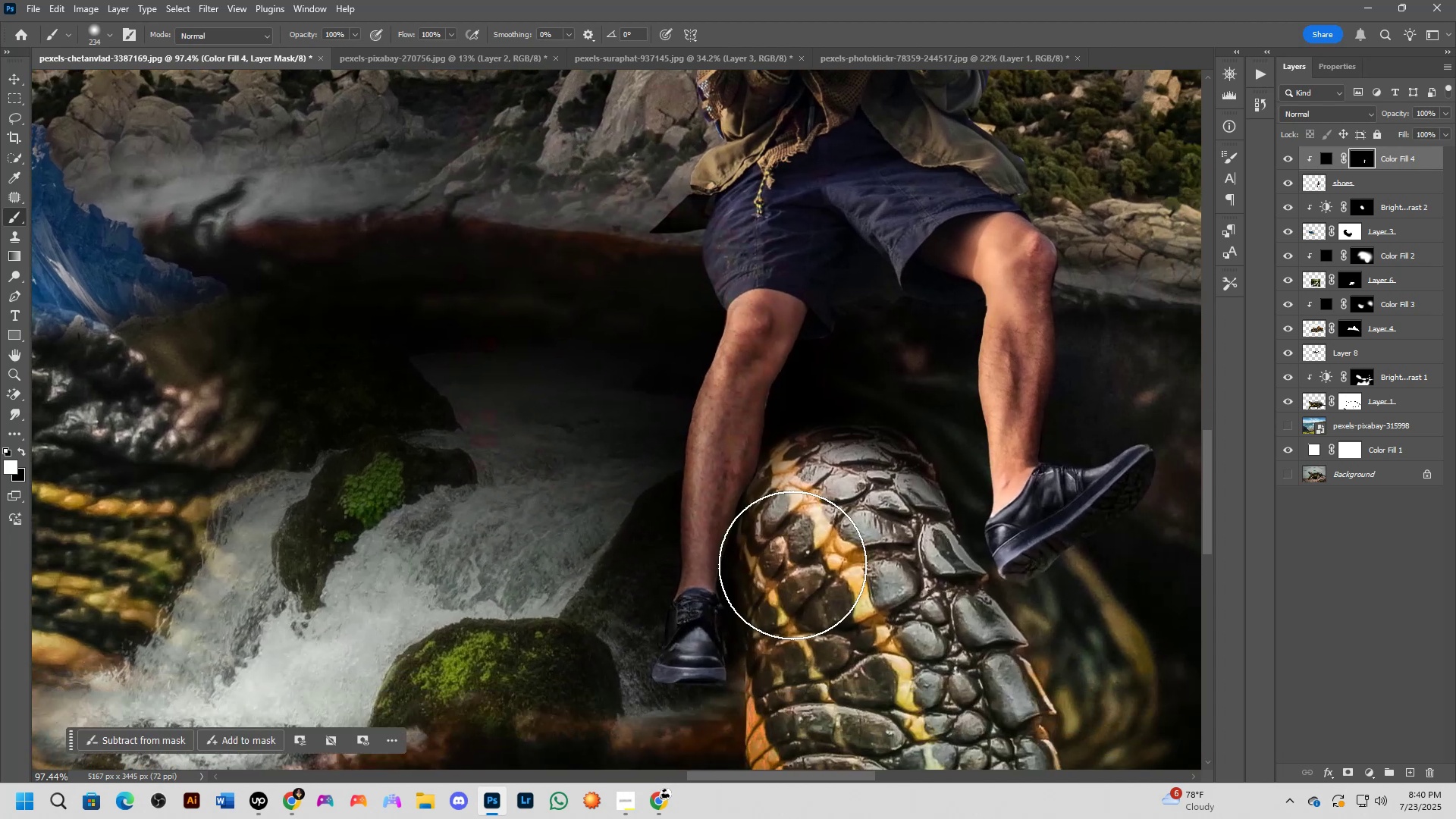 
key(Alt+AltLeft)
 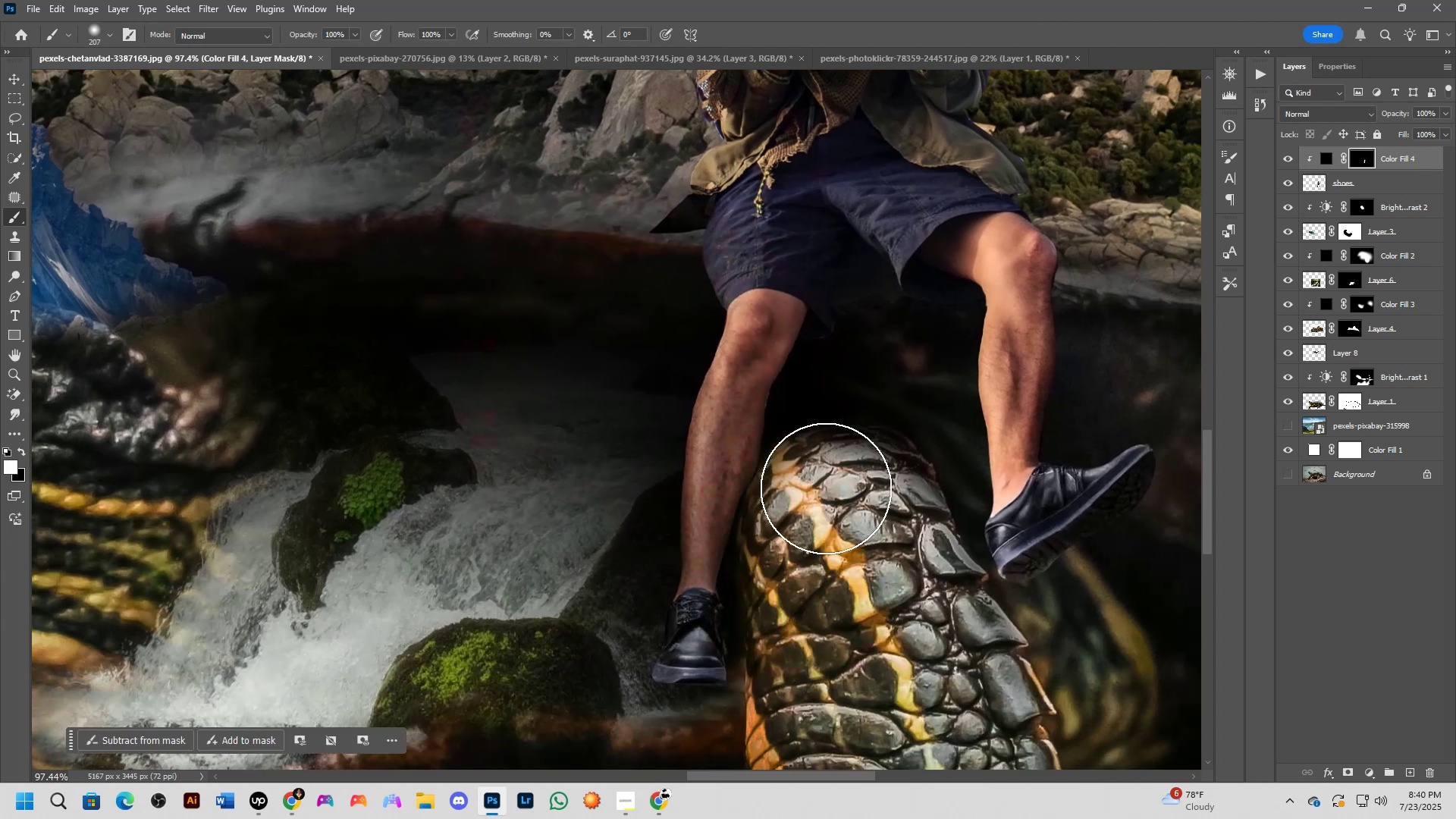 
left_click_drag(start_coordinate=[833, 459], to_coordinate=[800, 675])
 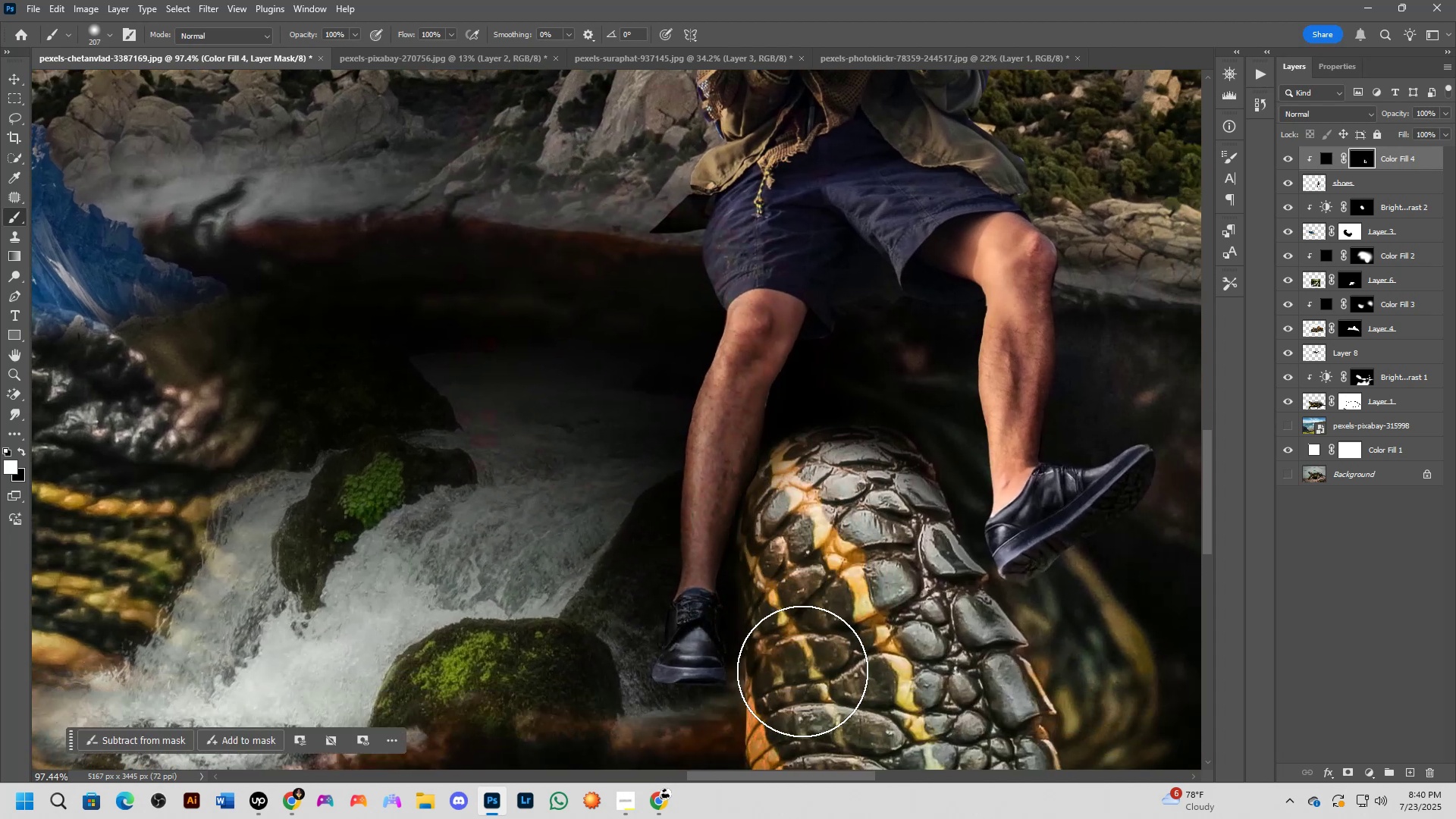 
left_click_drag(start_coordinate=[780, 725], to_coordinate=[590, 700])
 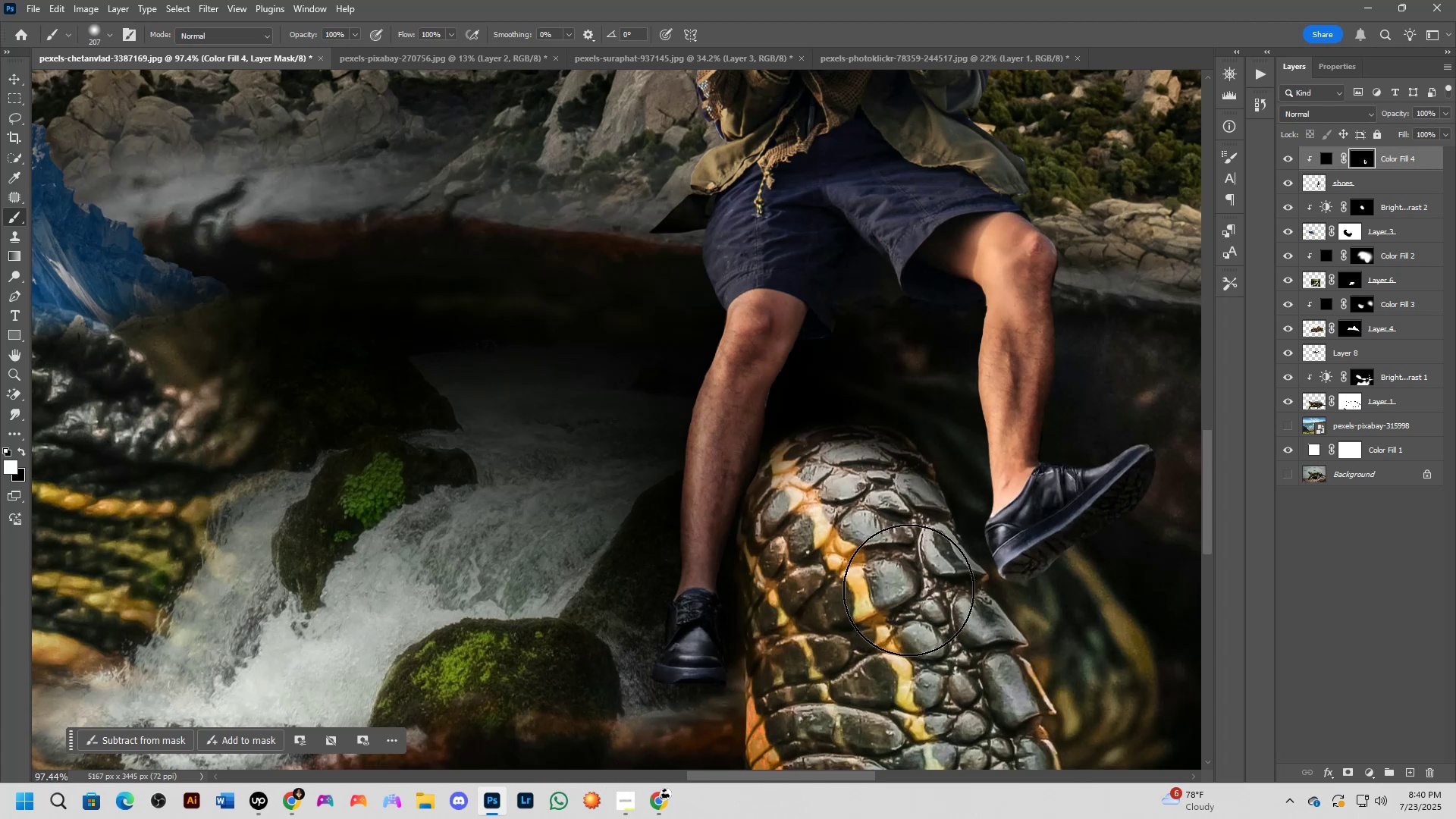 
scroll: coordinate [858, 585], scroll_direction: down, amount: 3.0
 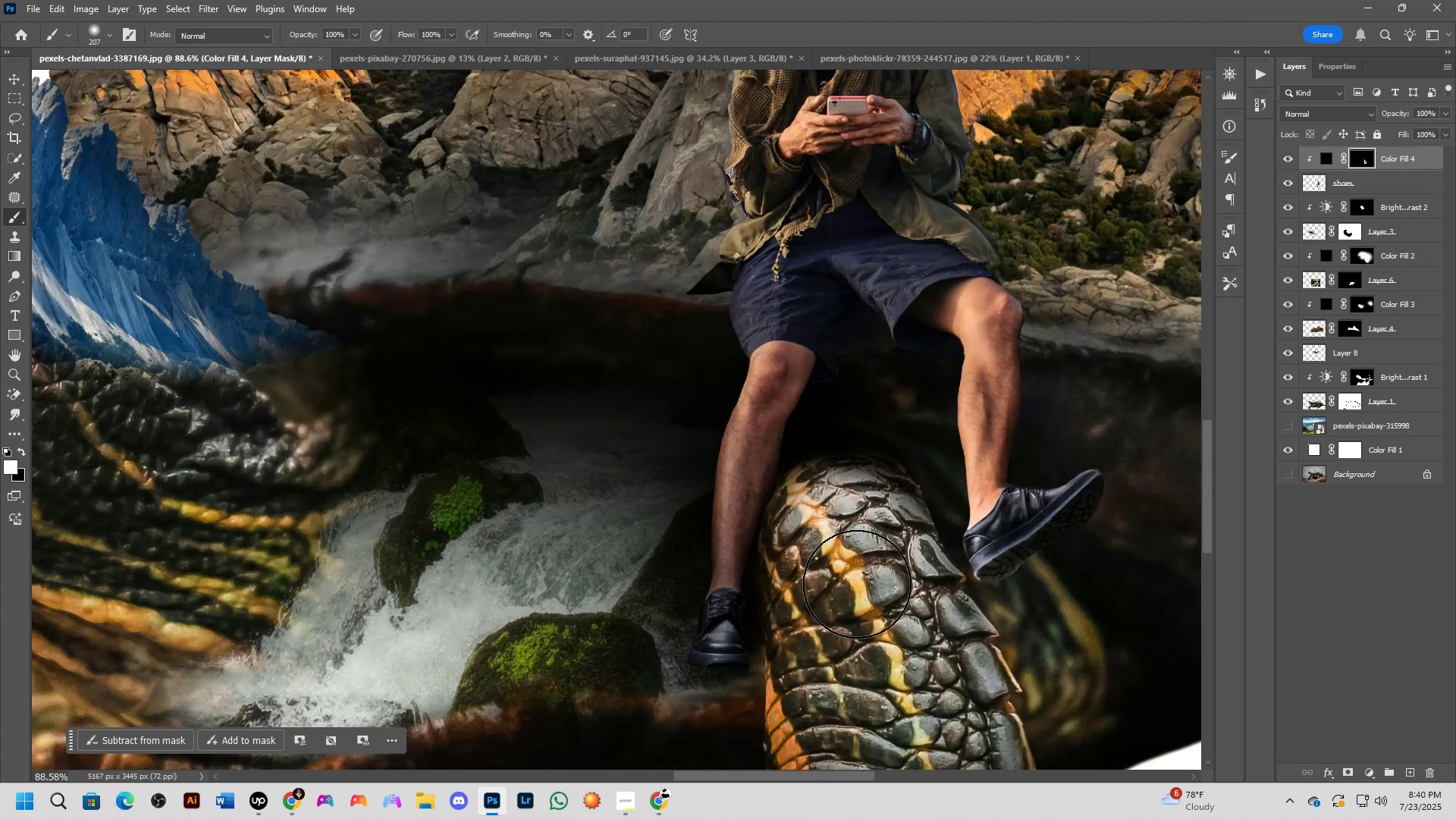 
hold_key(key=Space, duration=0.53)
 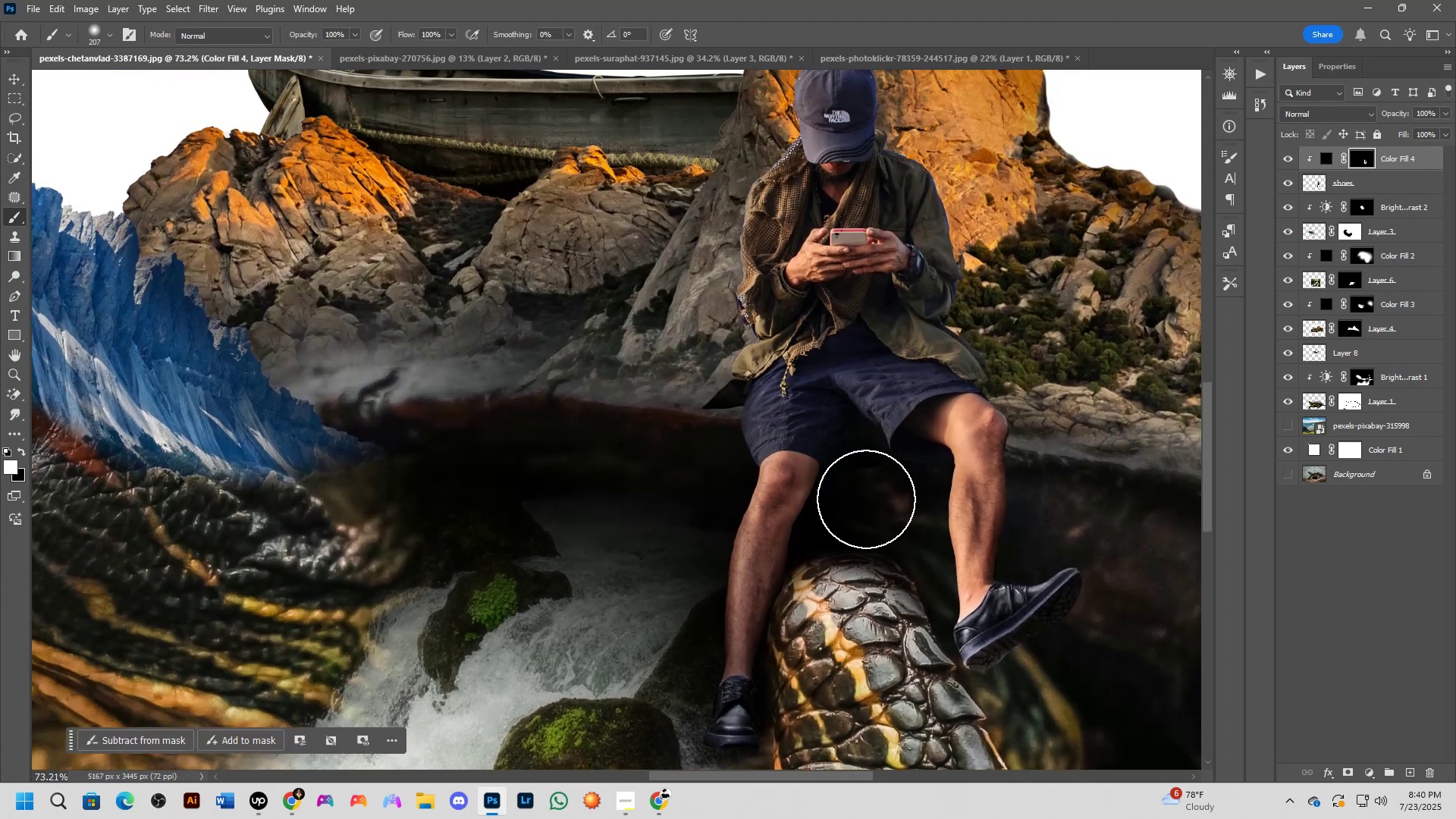 
left_click_drag(start_coordinate=[853, 466], to_coordinate=[853, 554])
 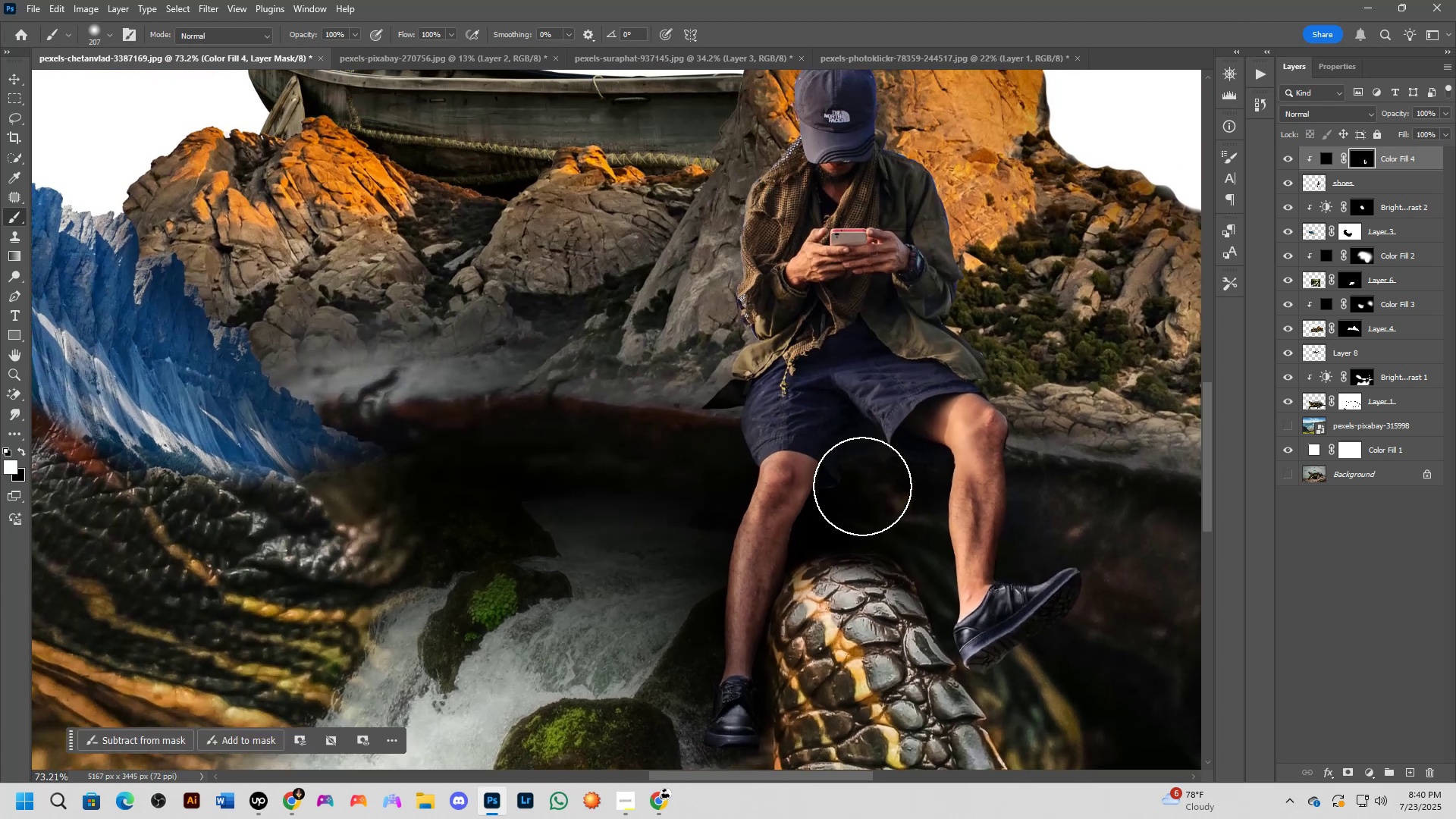 
left_click_drag(start_coordinate=[864, 485], to_coordinate=[864, 541])
 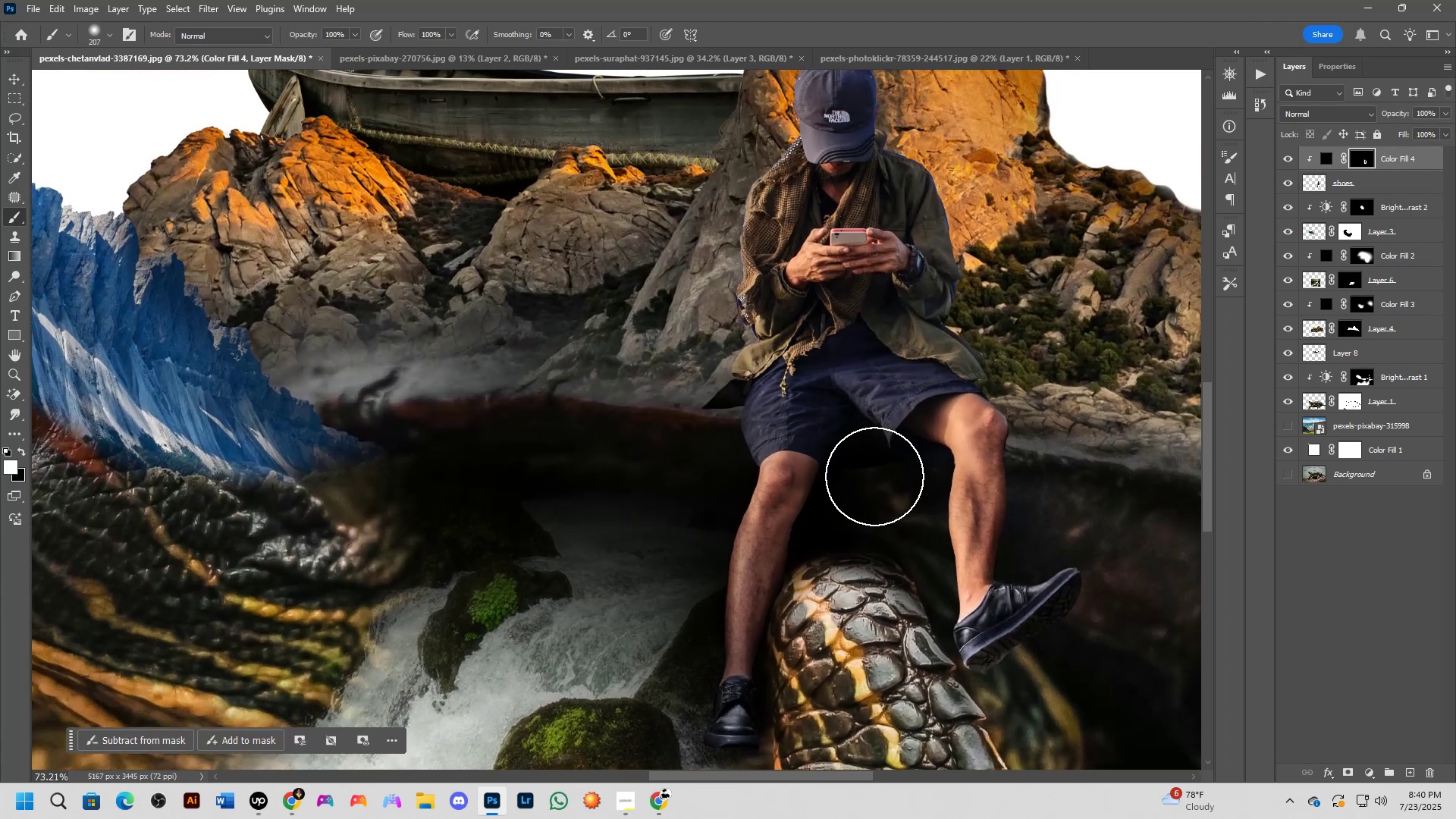 
left_click([874, 476])
 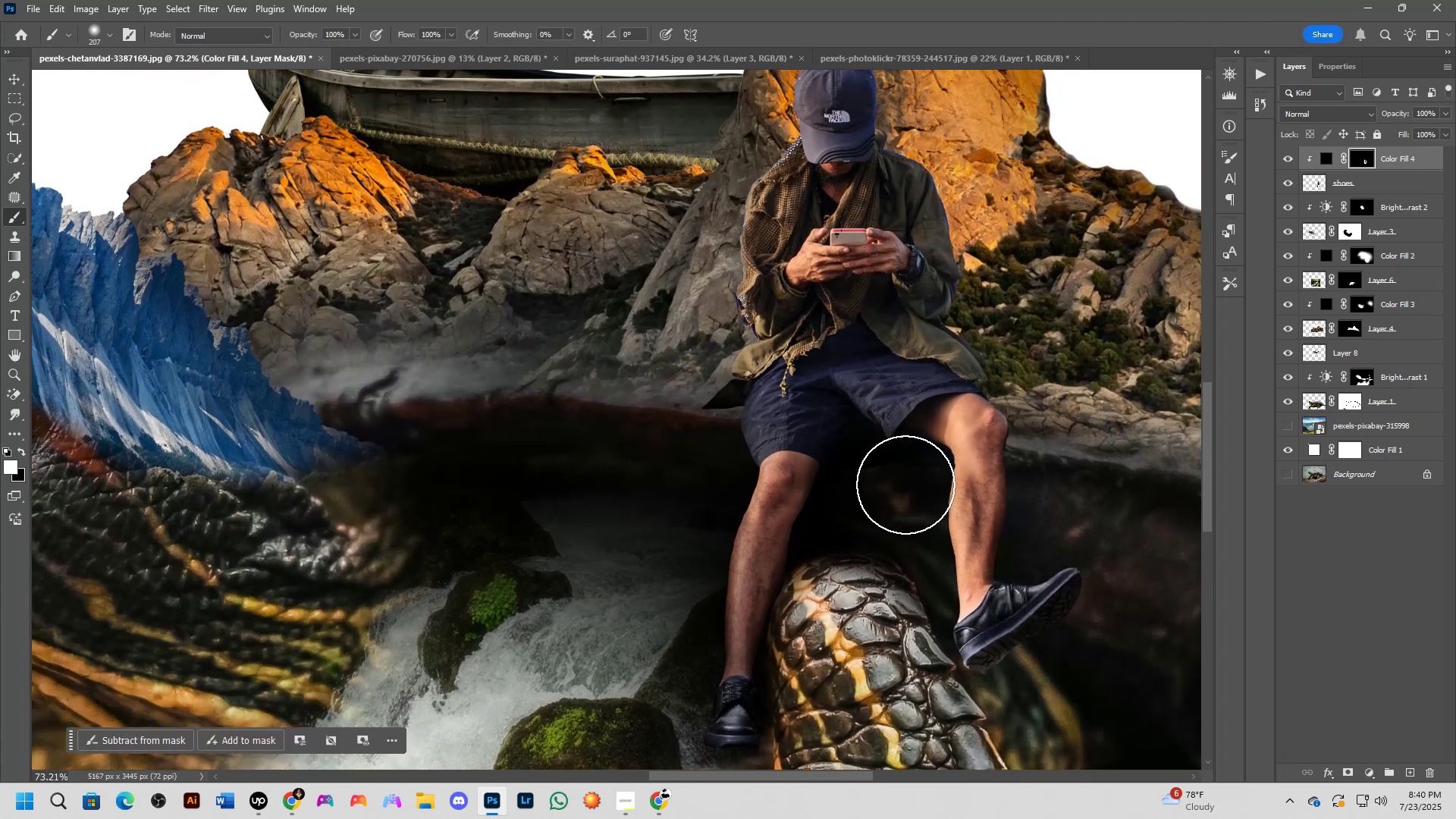 
left_click([908, 482])
 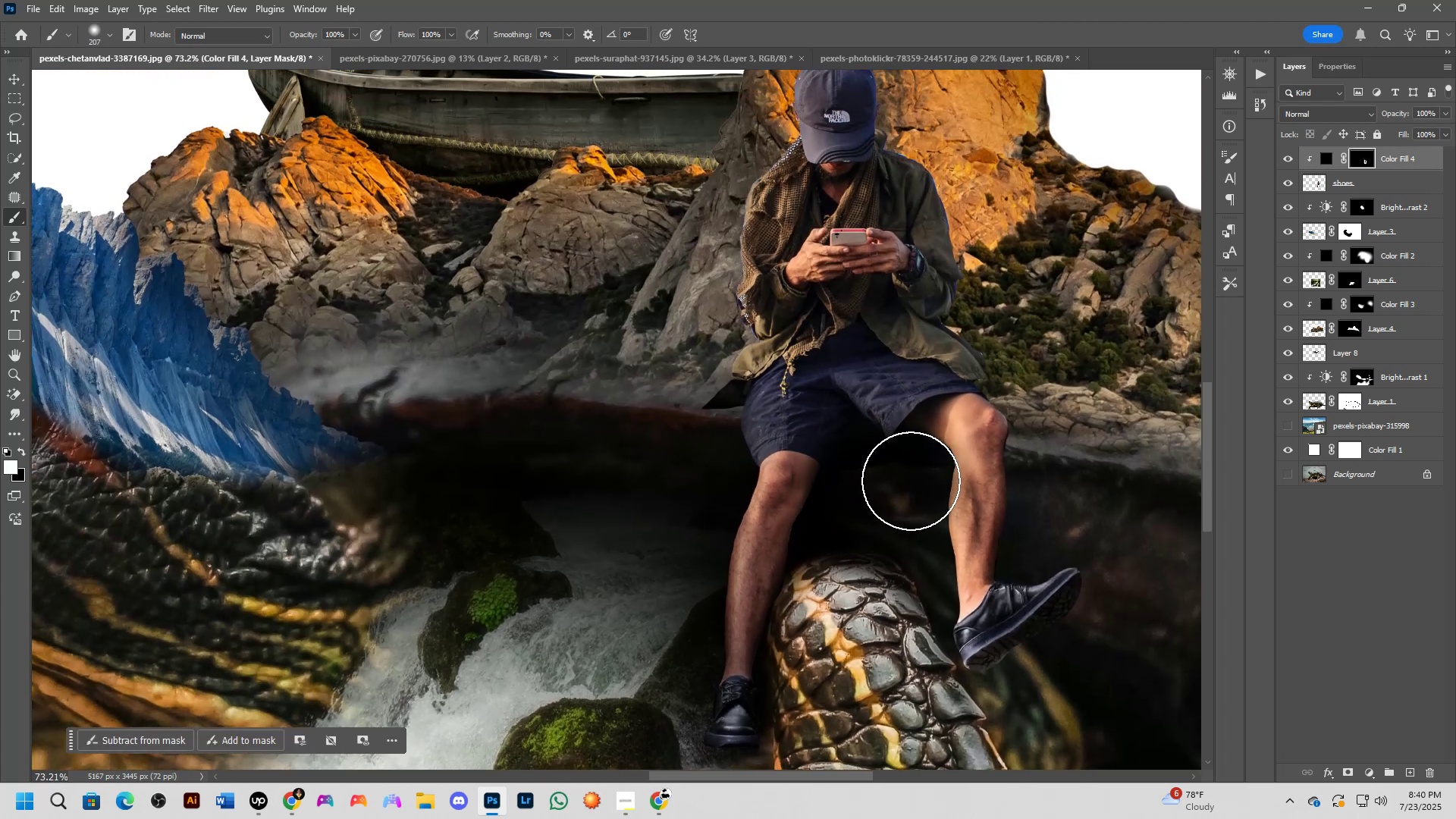 
key(Alt+AltLeft)
 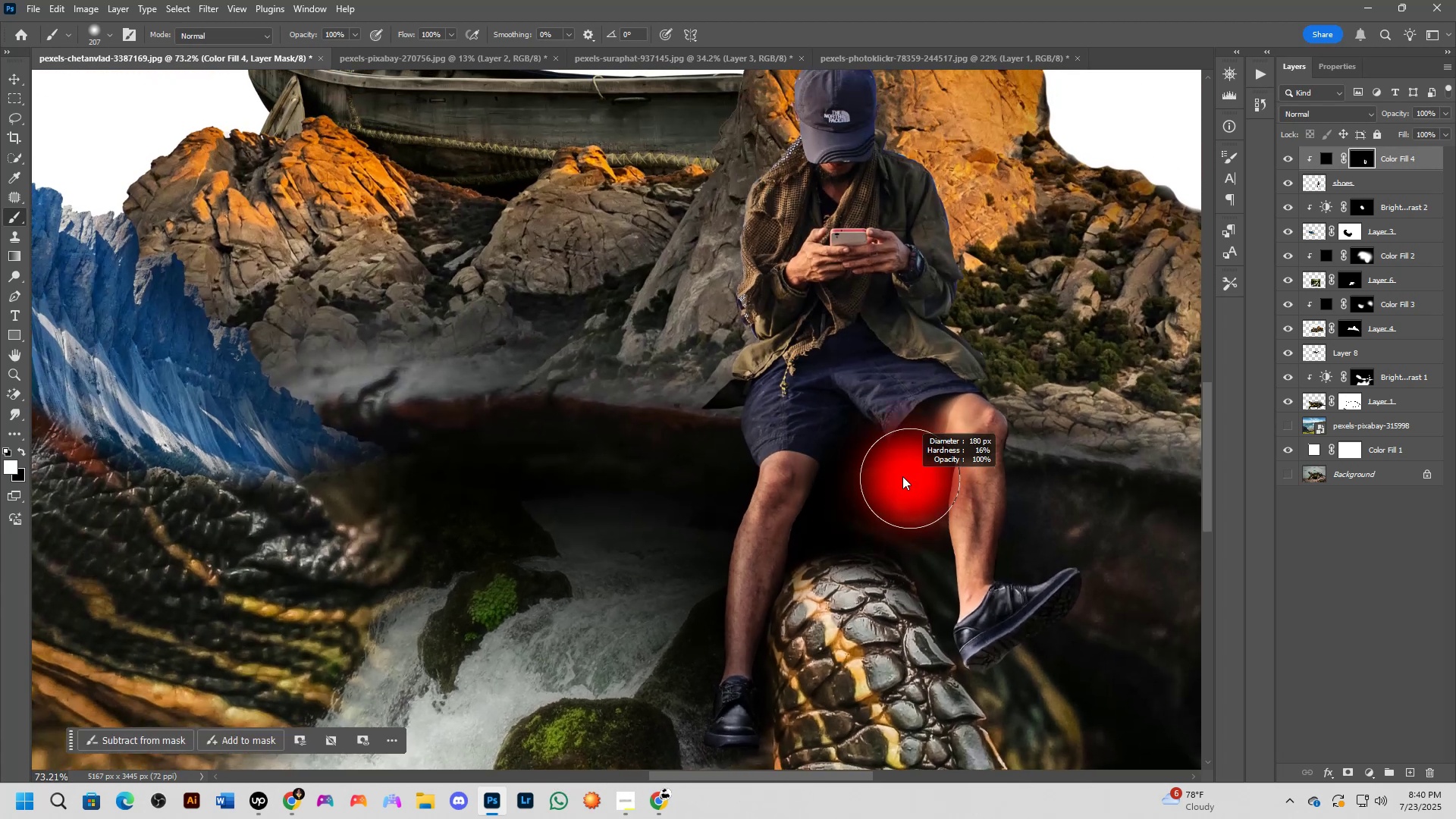 
key(Alt+AltLeft)
 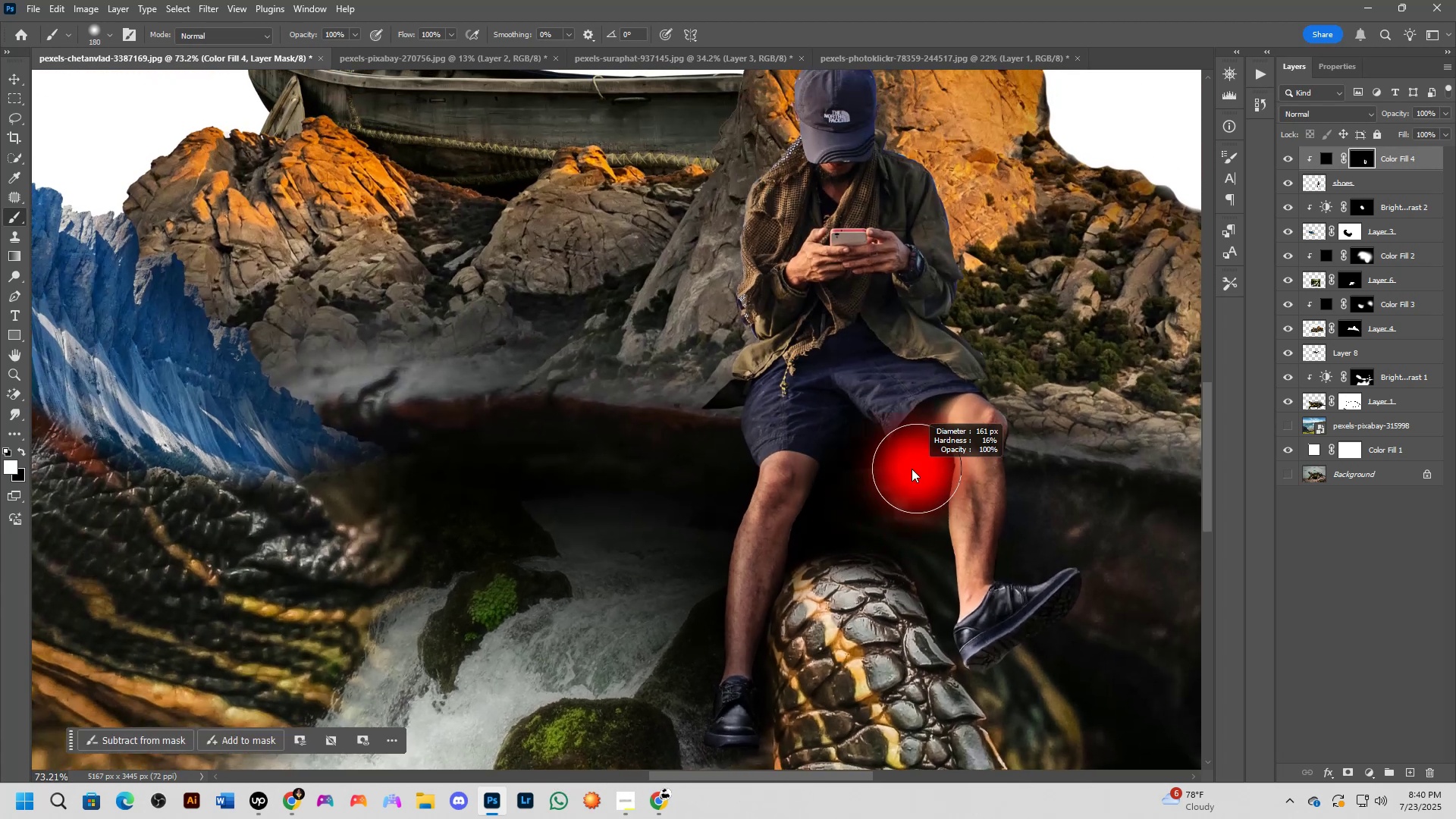 
key(Alt+AltLeft)
 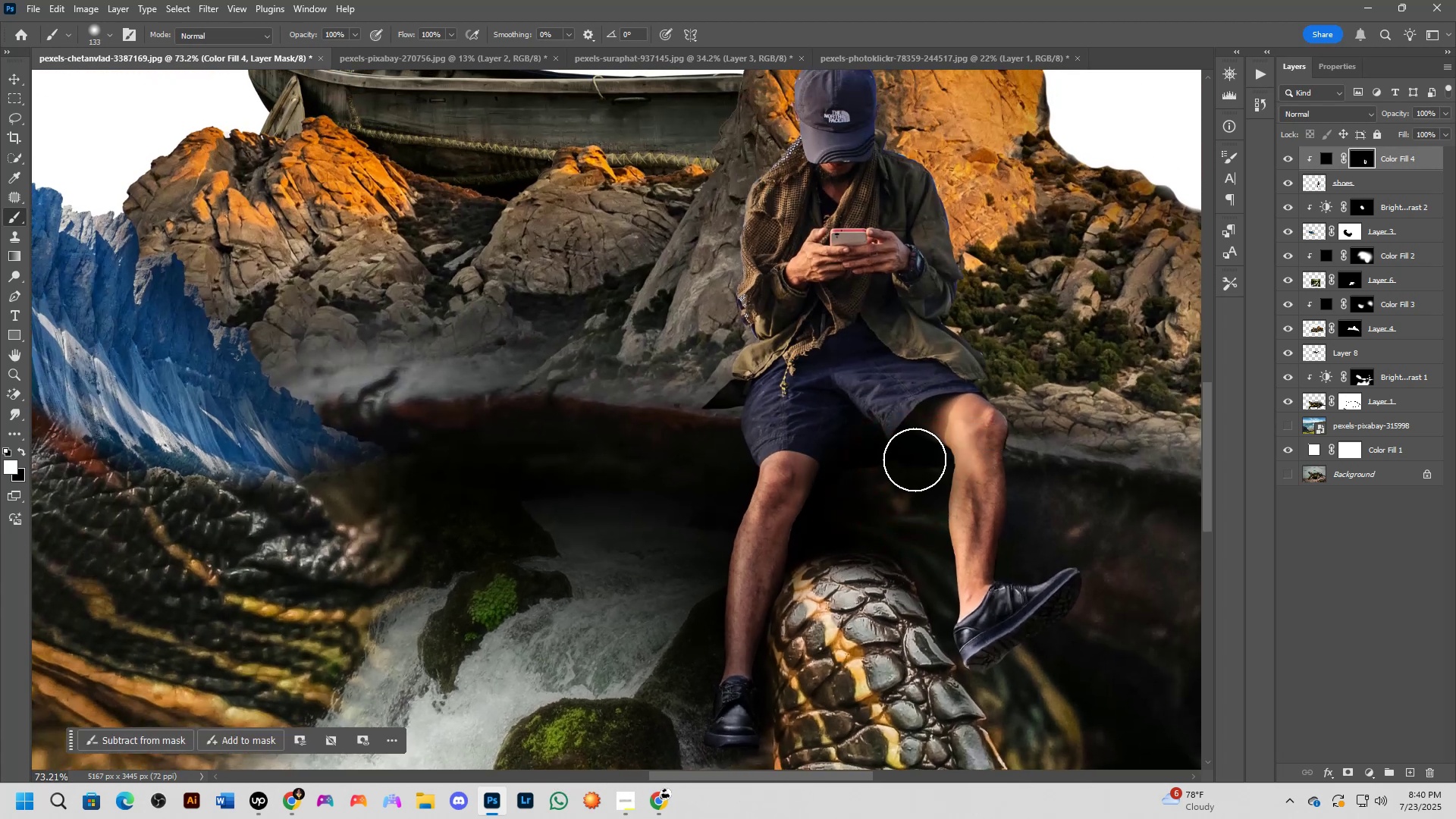 
left_click_drag(start_coordinate=[916, 459], to_coordinate=[918, 485])
 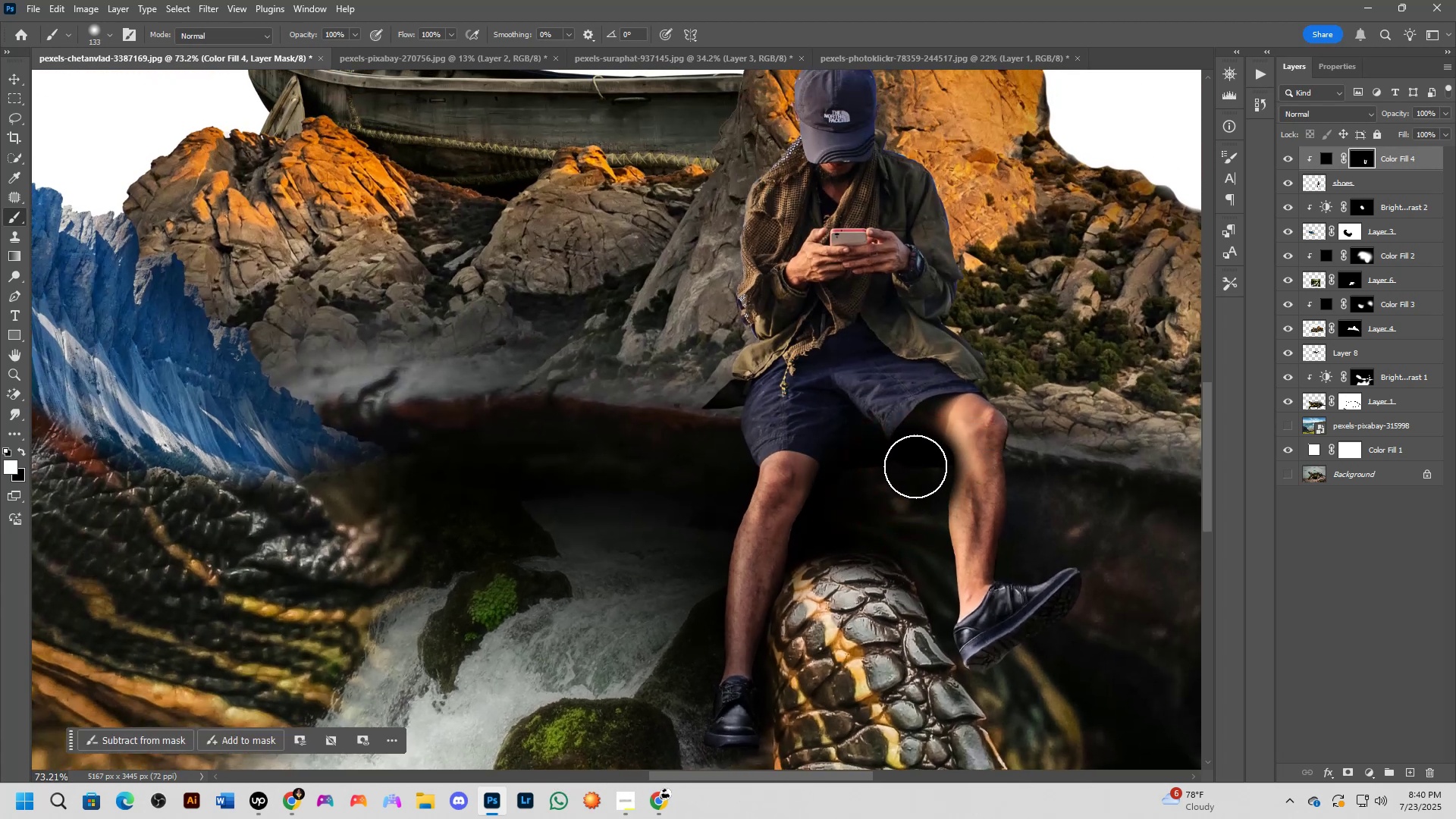 
left_click_drag(start_coordinate=[908, 479], to_coordinate=[922, 680])
 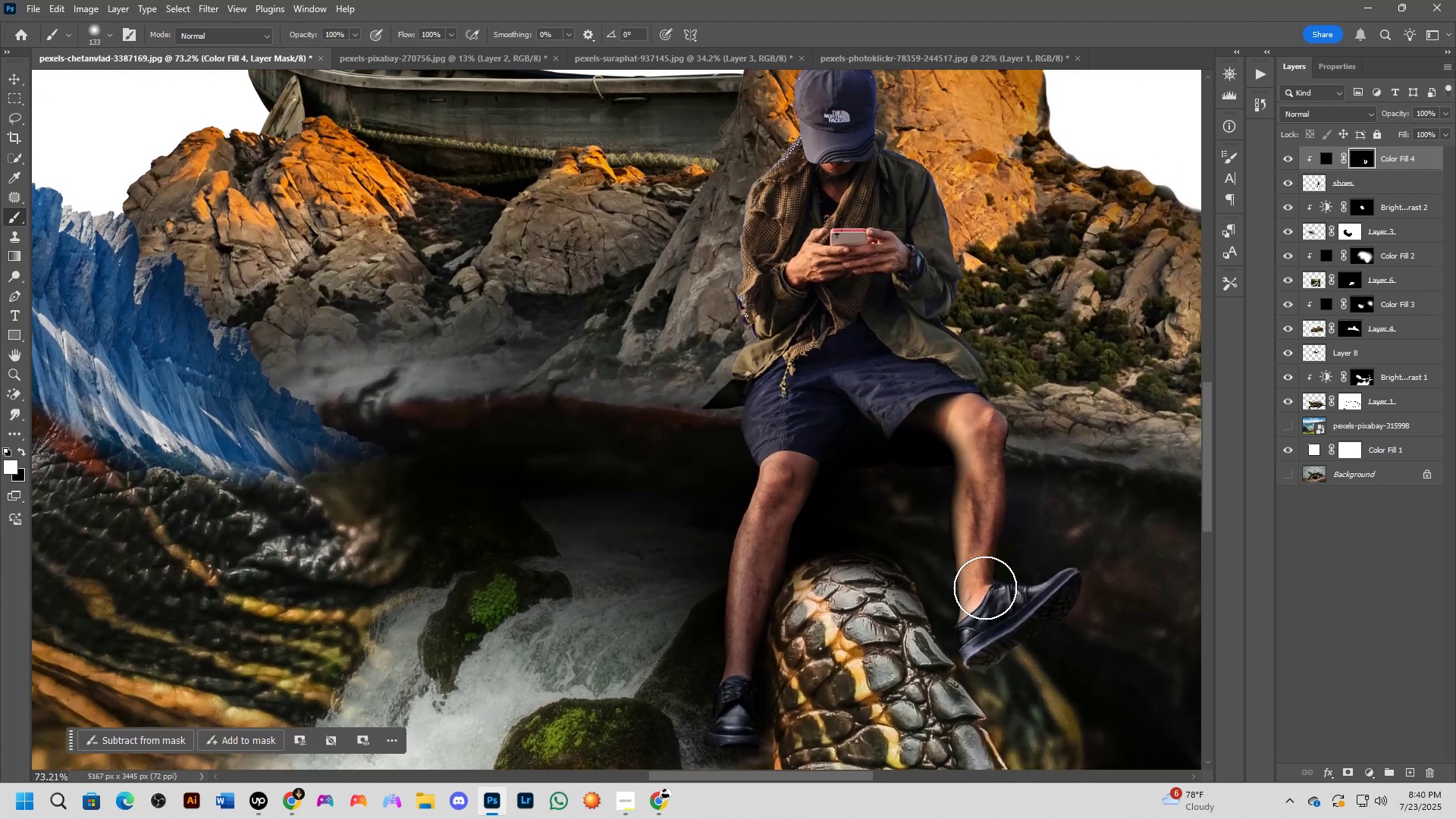 
key(Alt+AltLeft)
 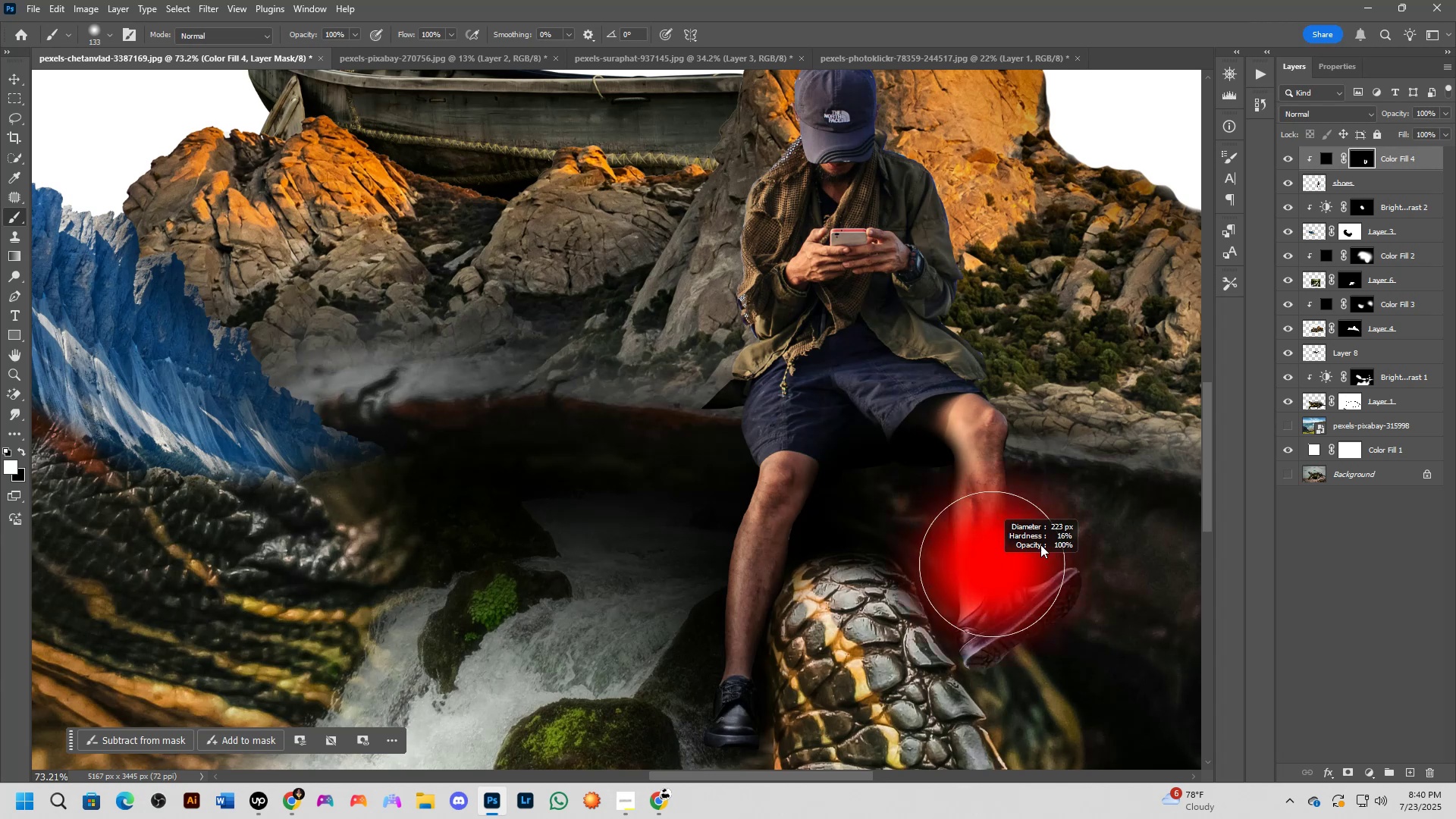 
key(X)
 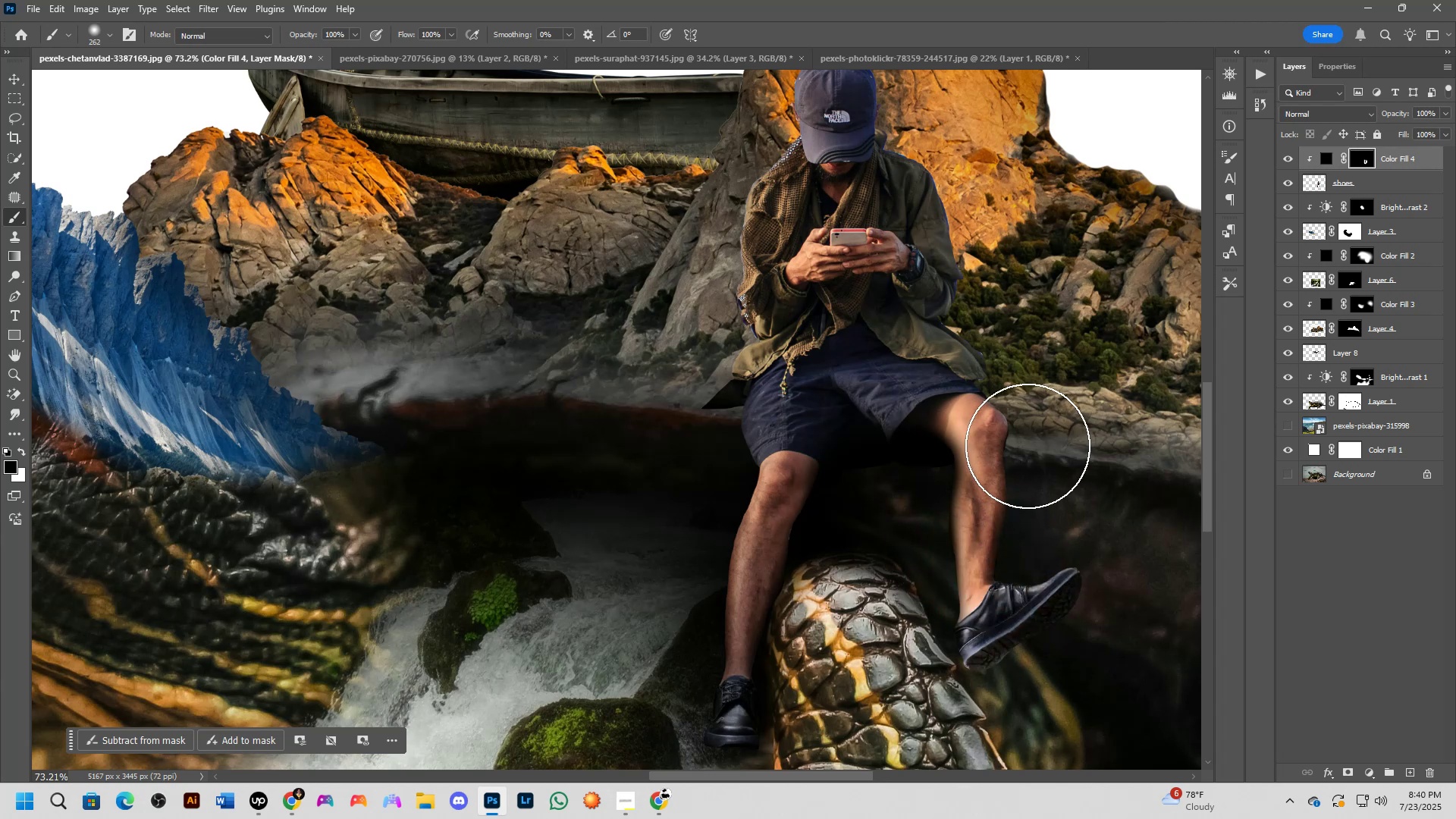 
left_click_drag(start_coordinate=[1028, 447], to_coordinate=[1031, 463])
 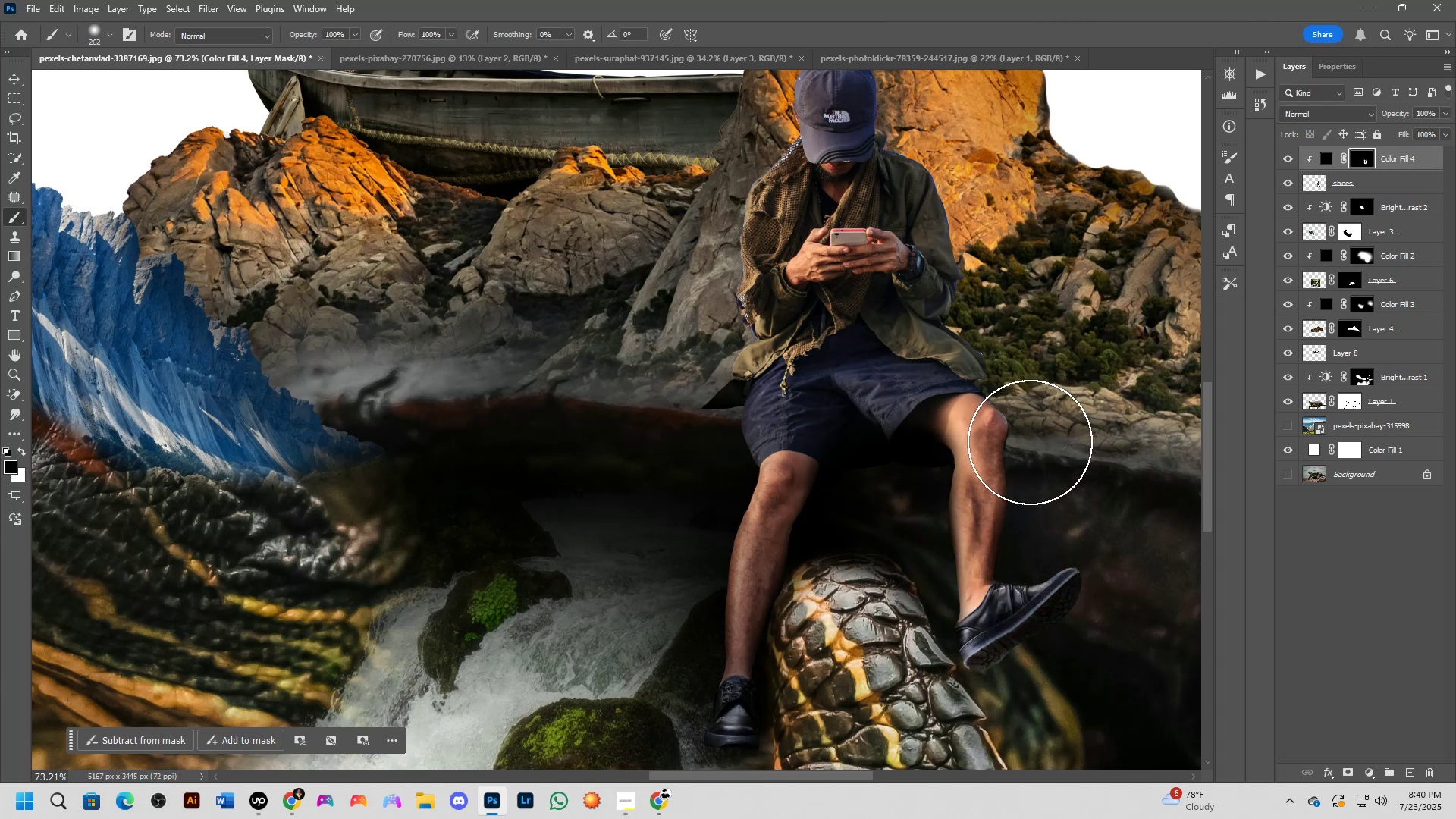 
scroll: coordinate [1047, 480], scroll_direction: down, amount: 3.0
 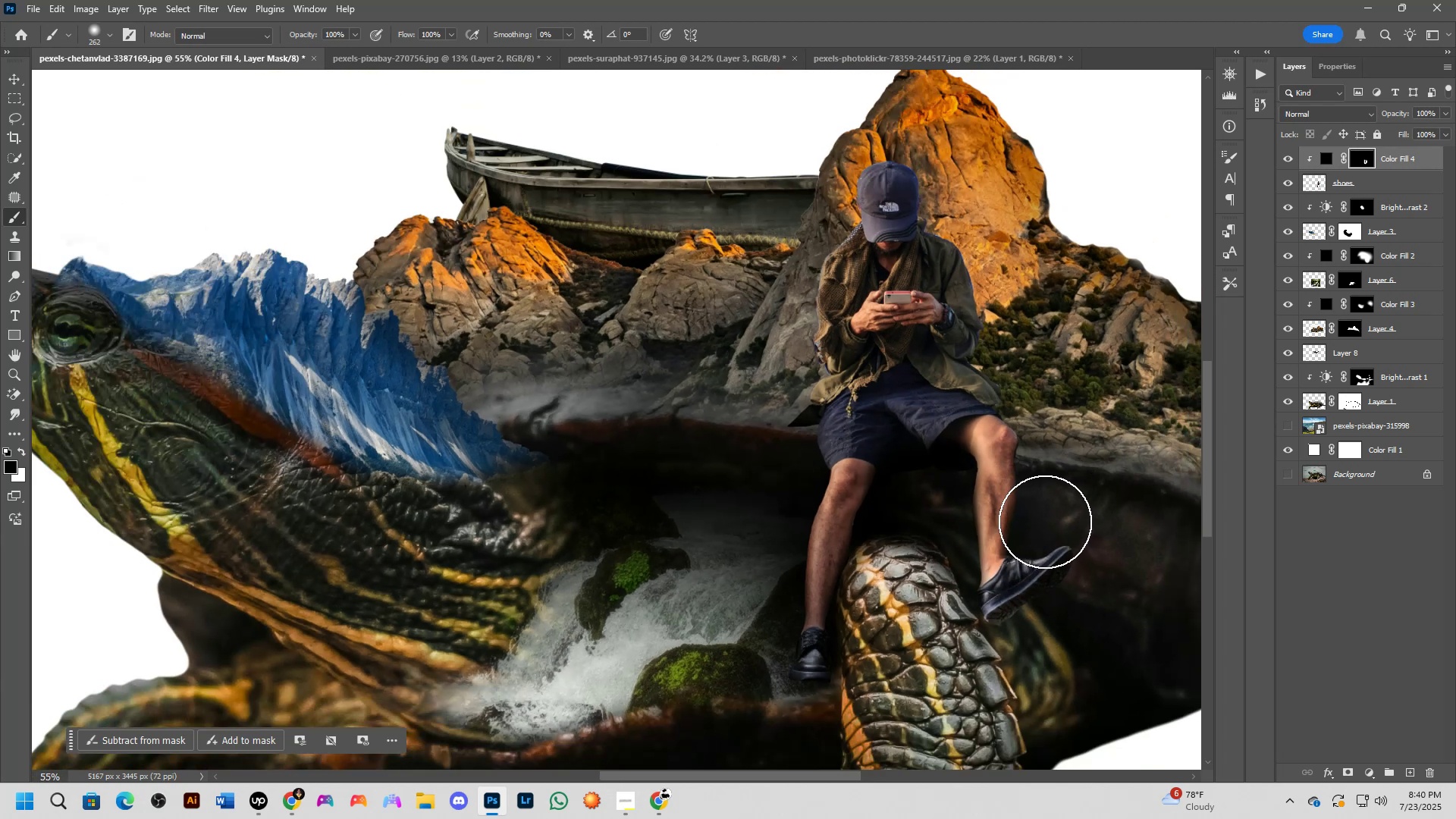 
left_click([1036, 534])
 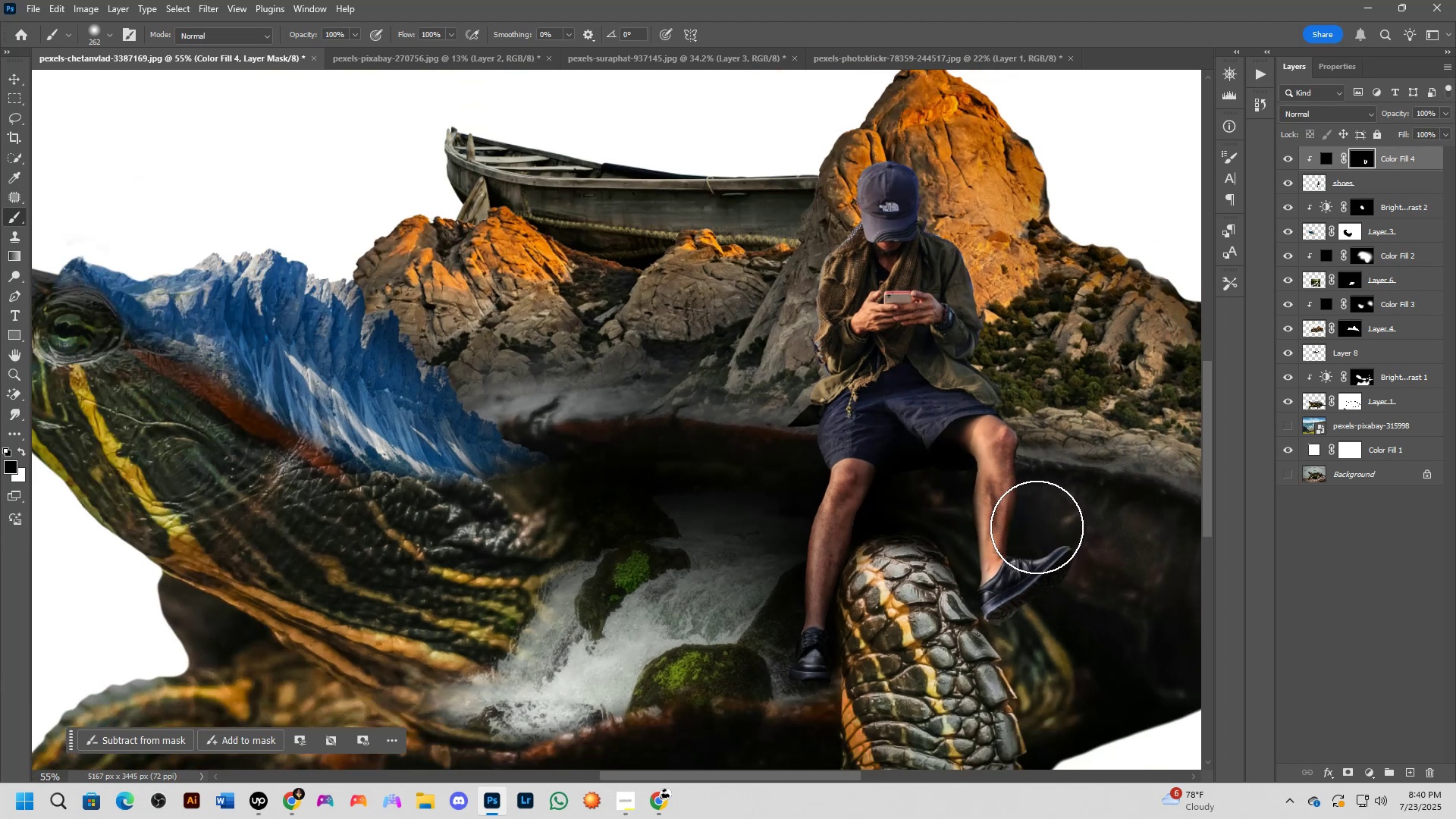 
scroll: coordinate [1020, 472], scroll_direction: up, amount: 6.0
 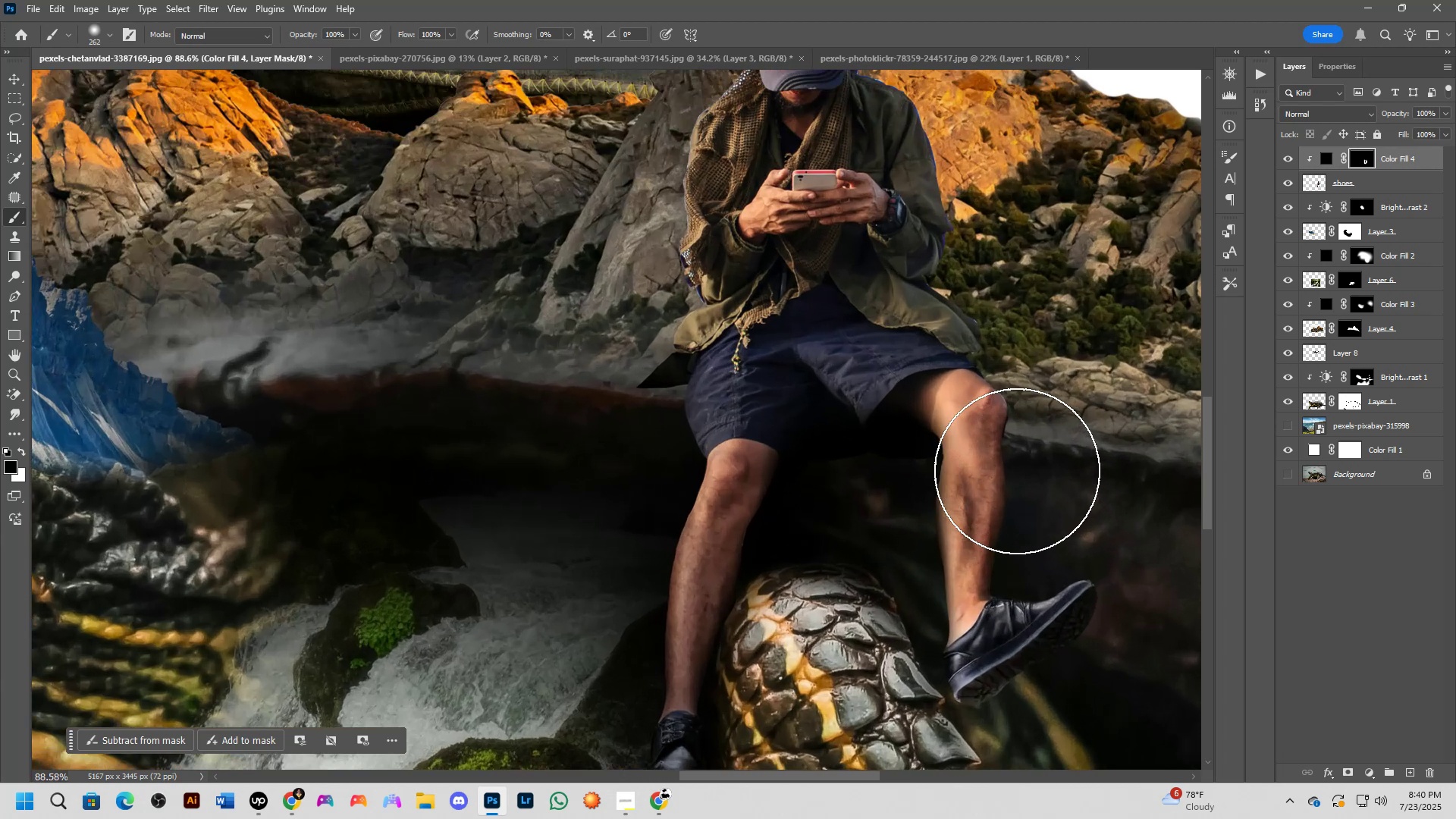 
hold_key(key=AltLeft, duration=0.5)
 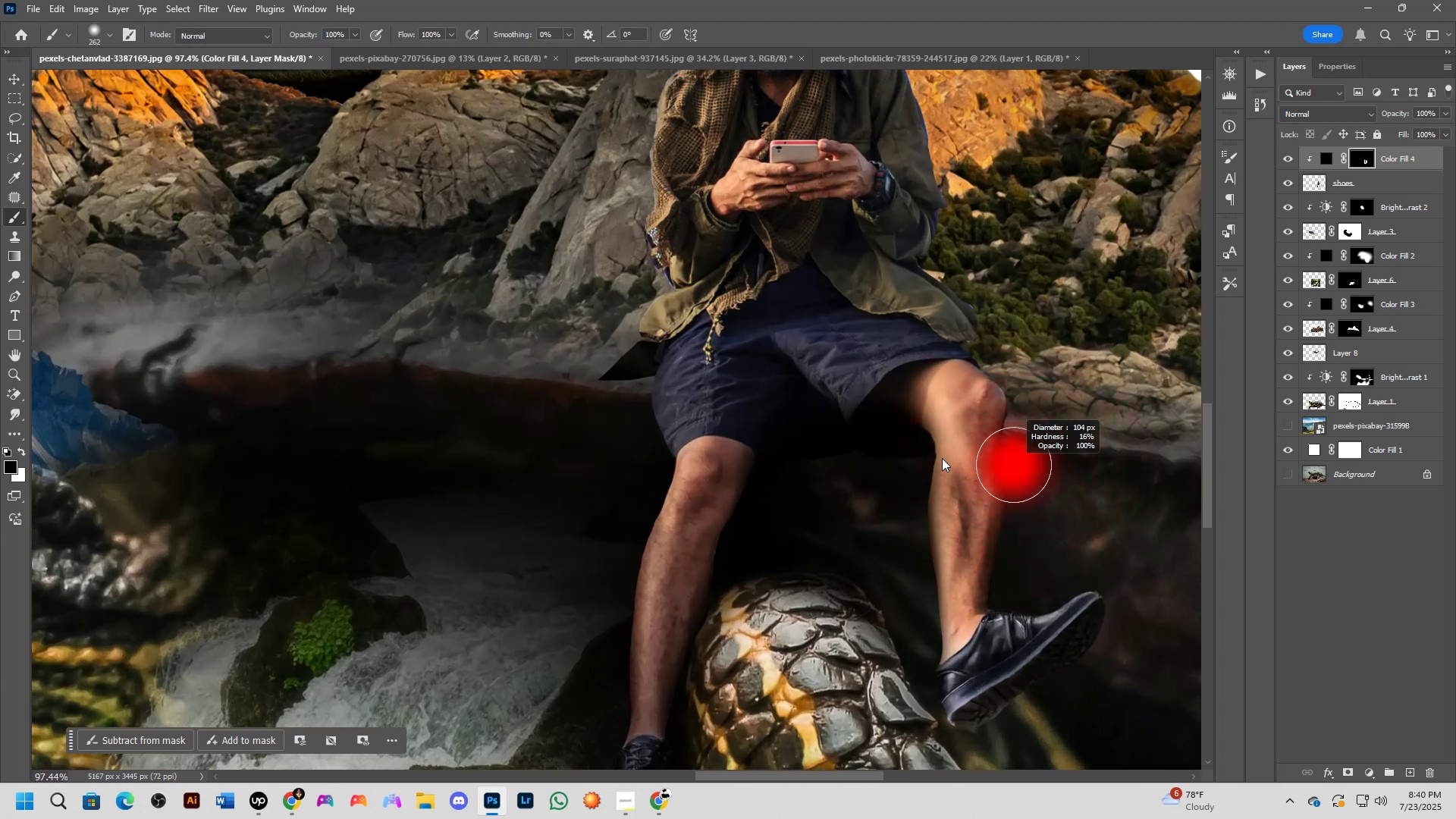 
scroll: coordinate [879, 452], scroll_direction: up, amount: 5.0
 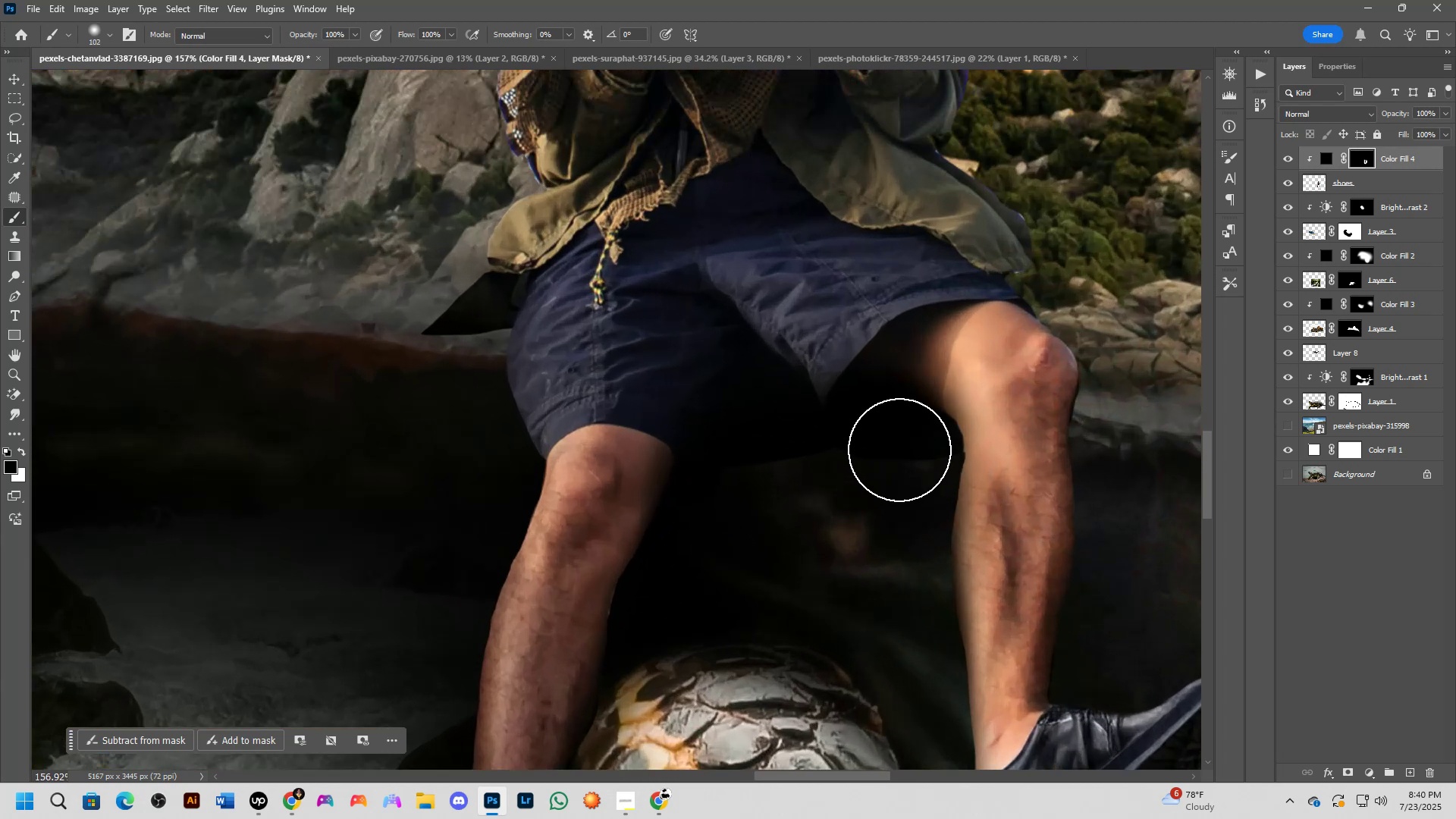 
key(Alt+AltLeft)
 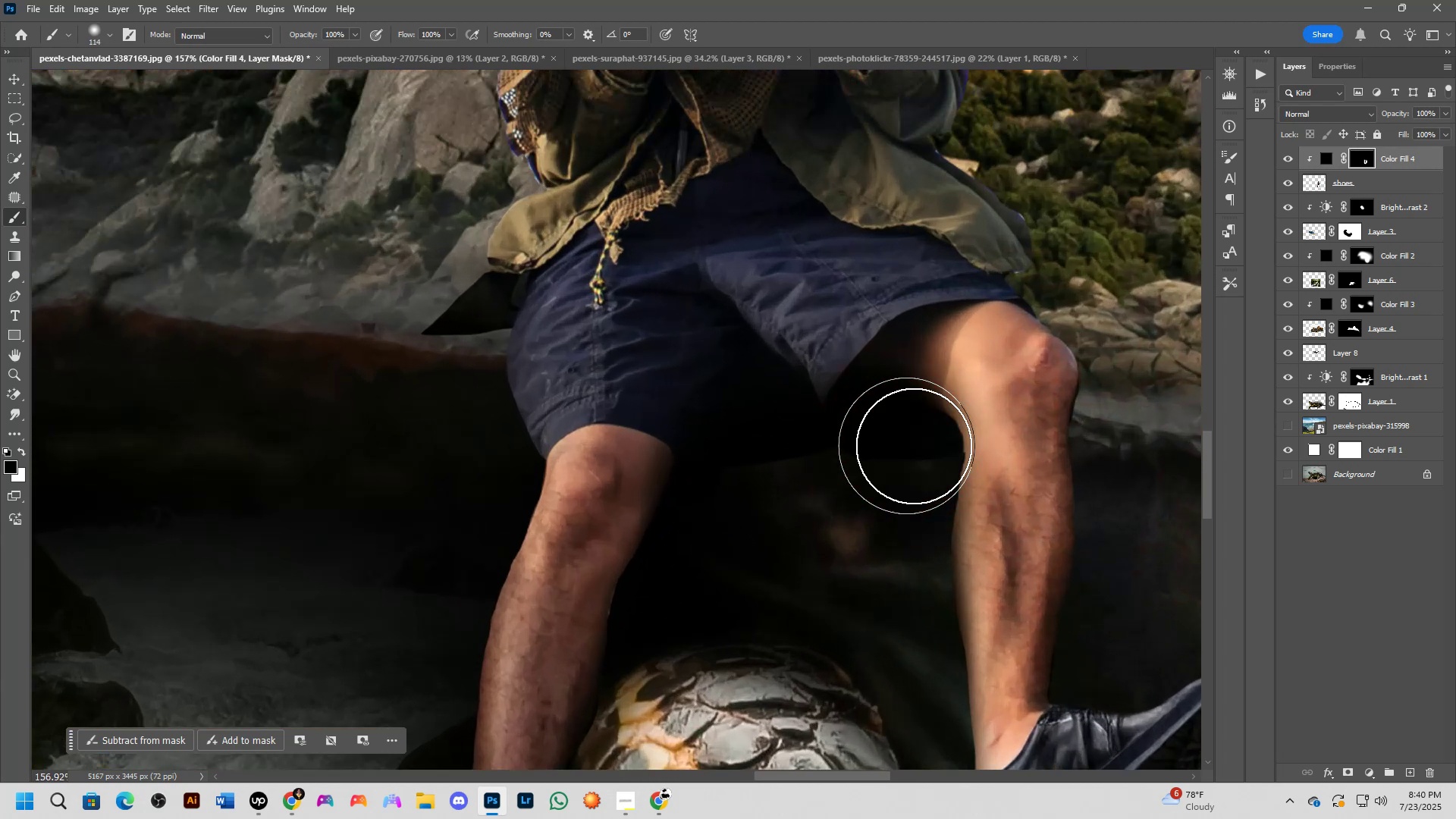 
hold_key(key=AltLeft, duration=0.33)
 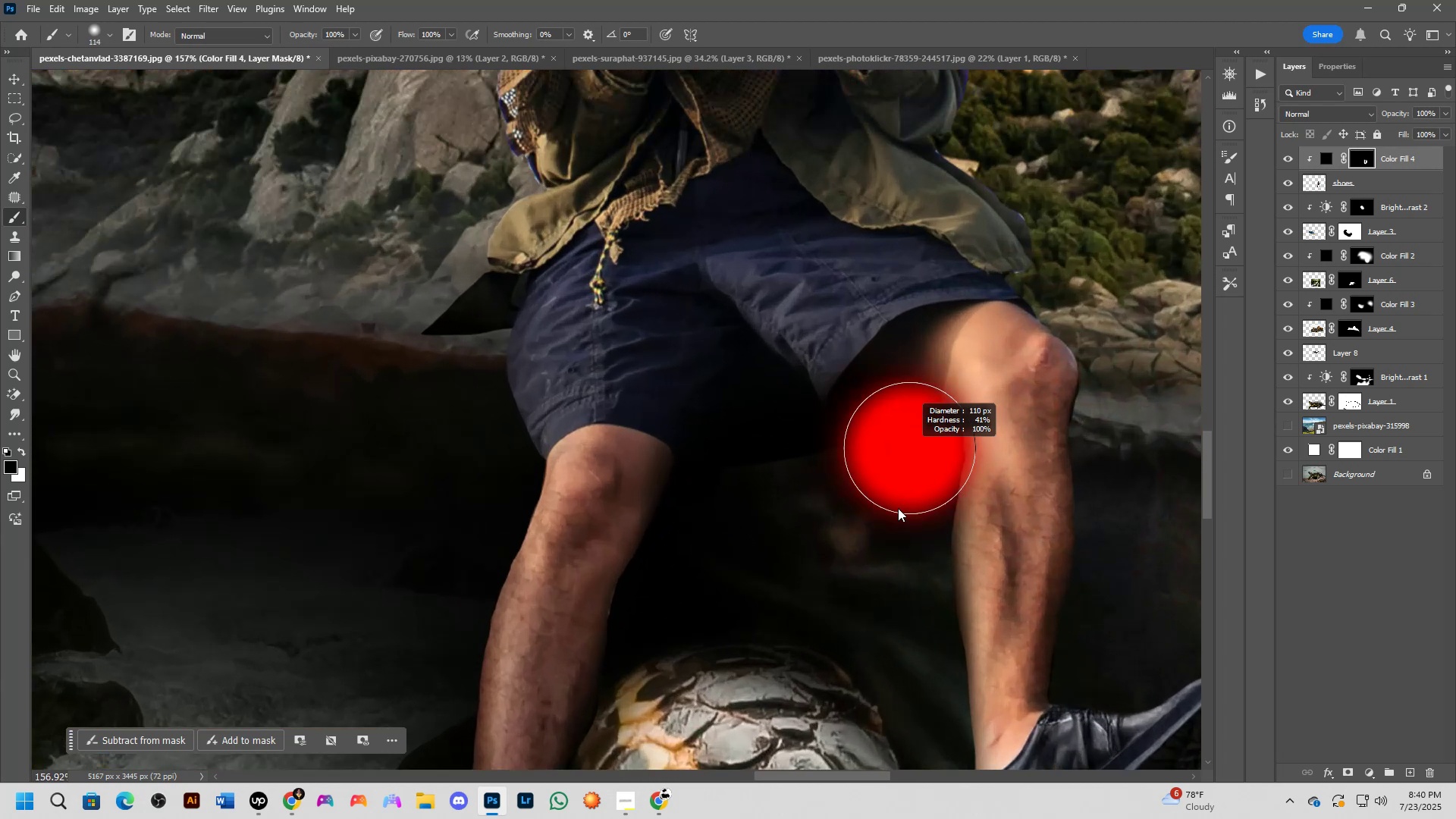 
key(Alt+AltLeft)
 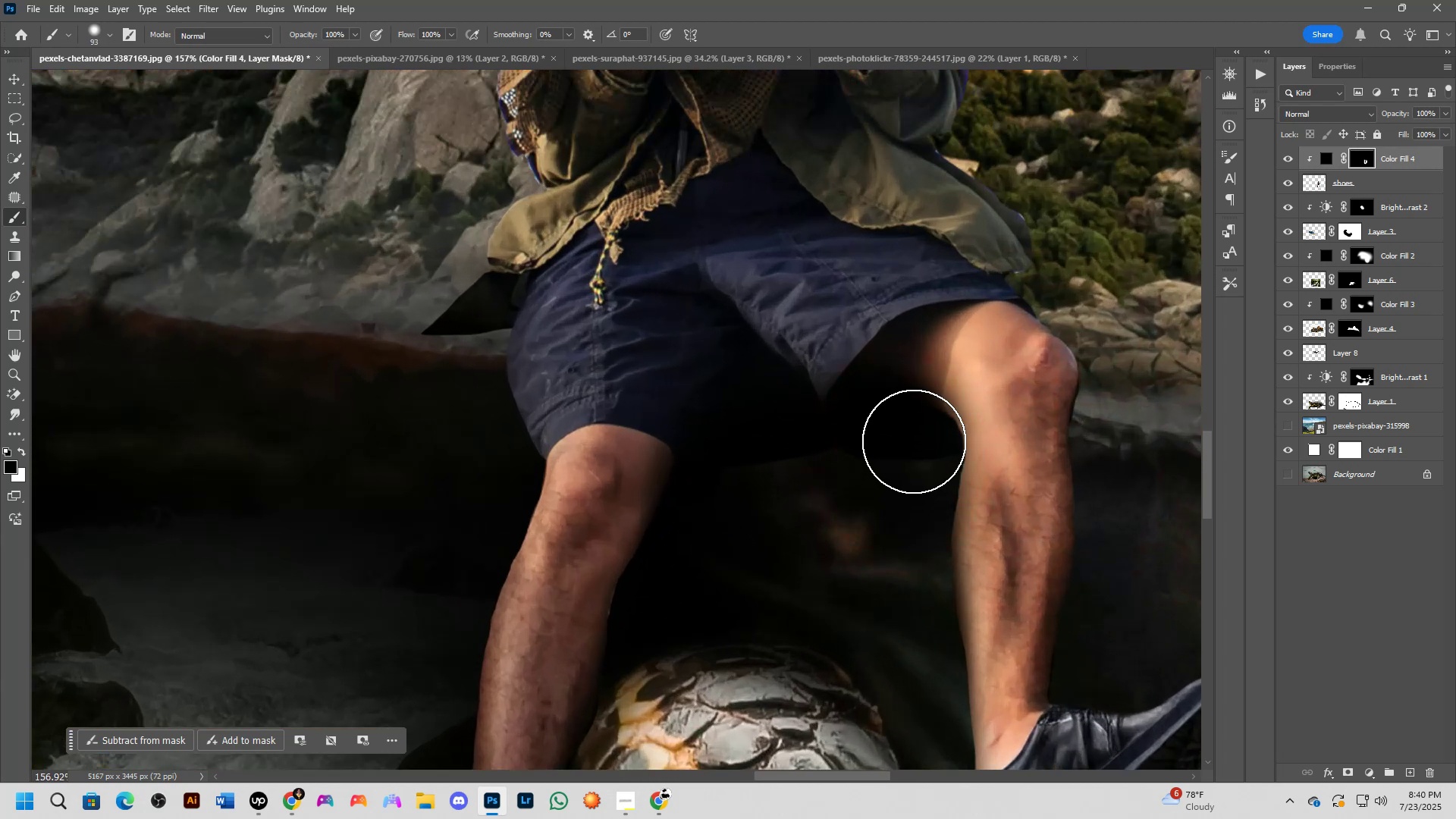 
left_click([915, 451])
 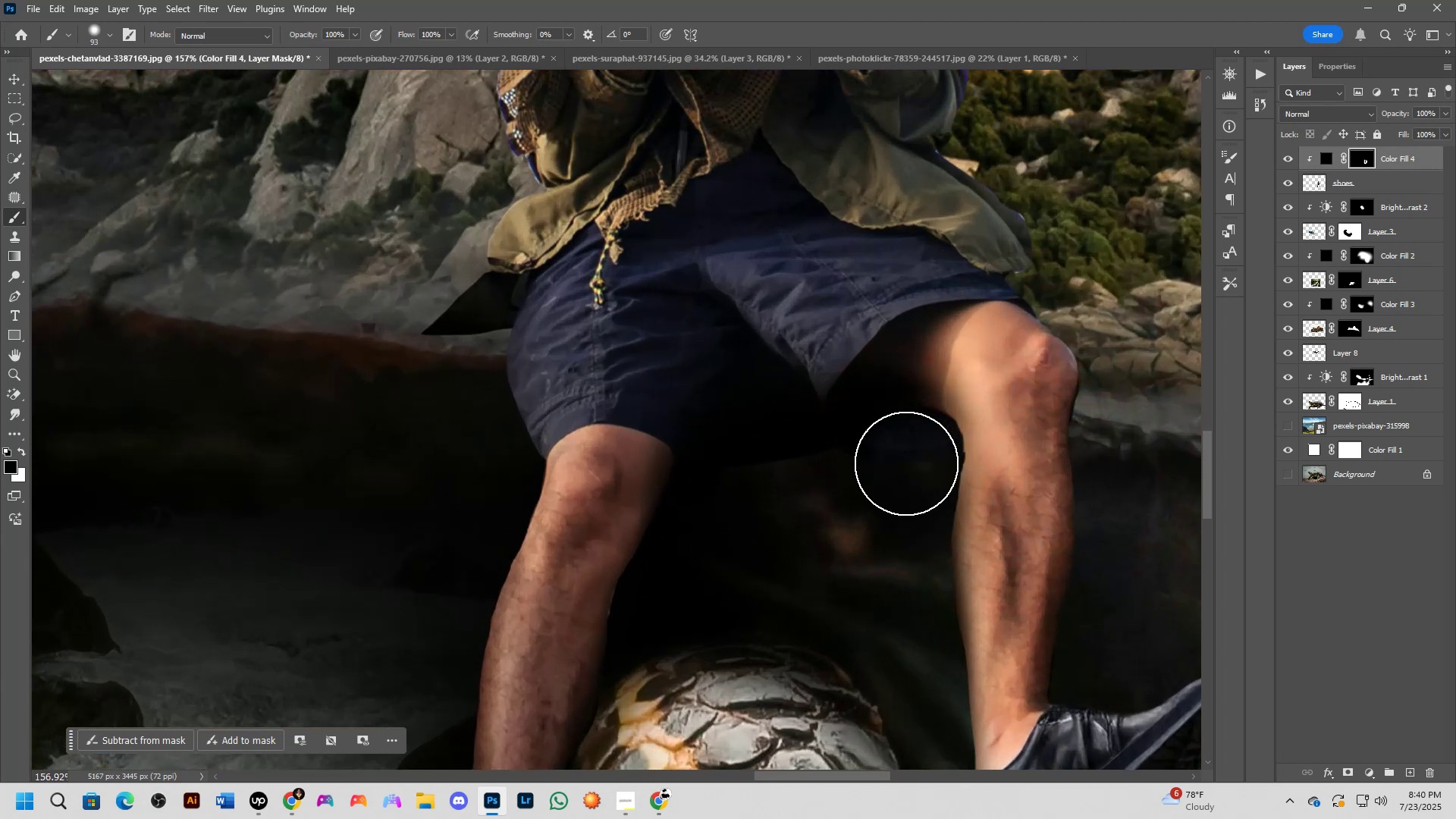 
key(Control+ControlLeft)
 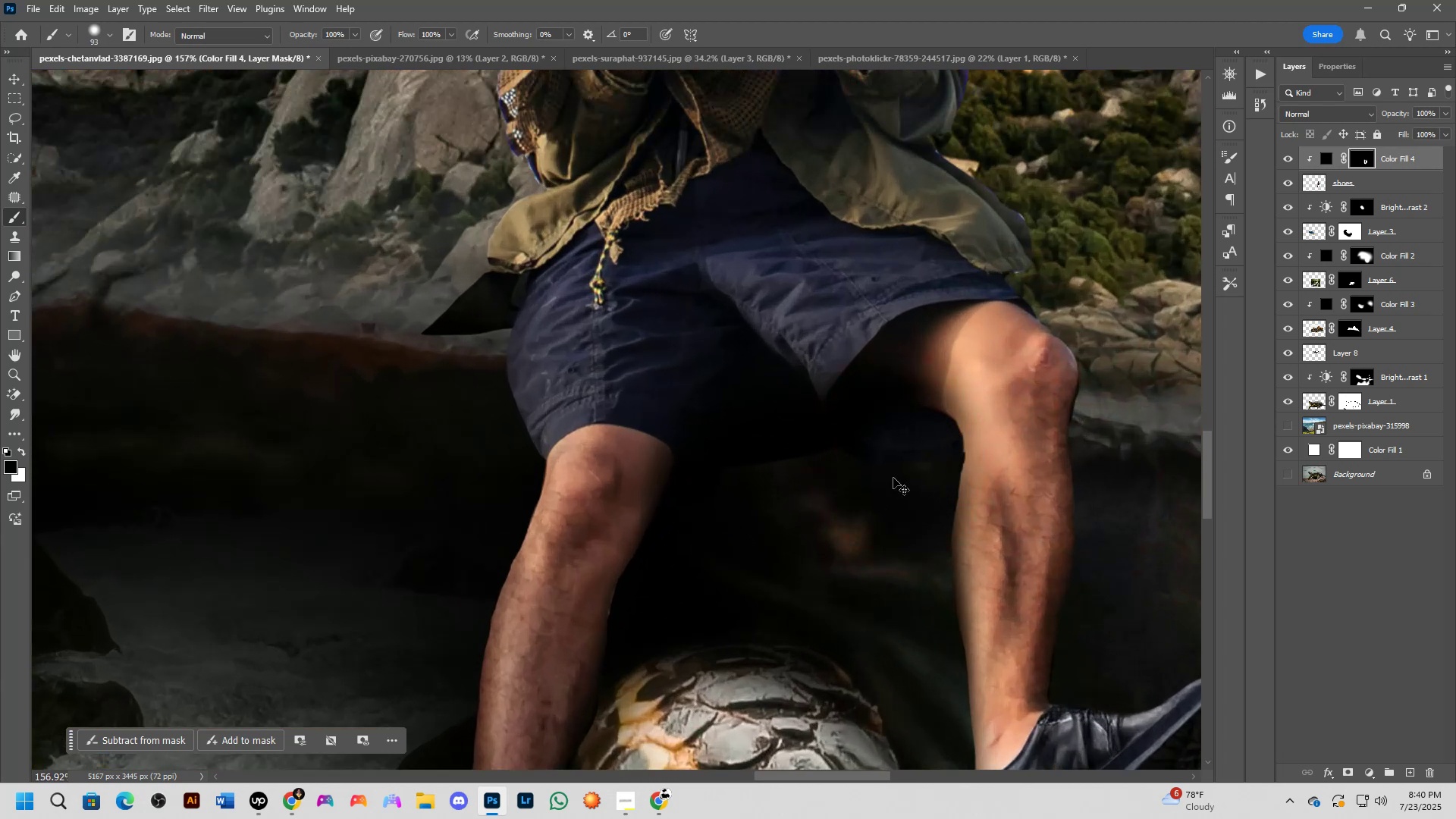 
key(Control+Z)
 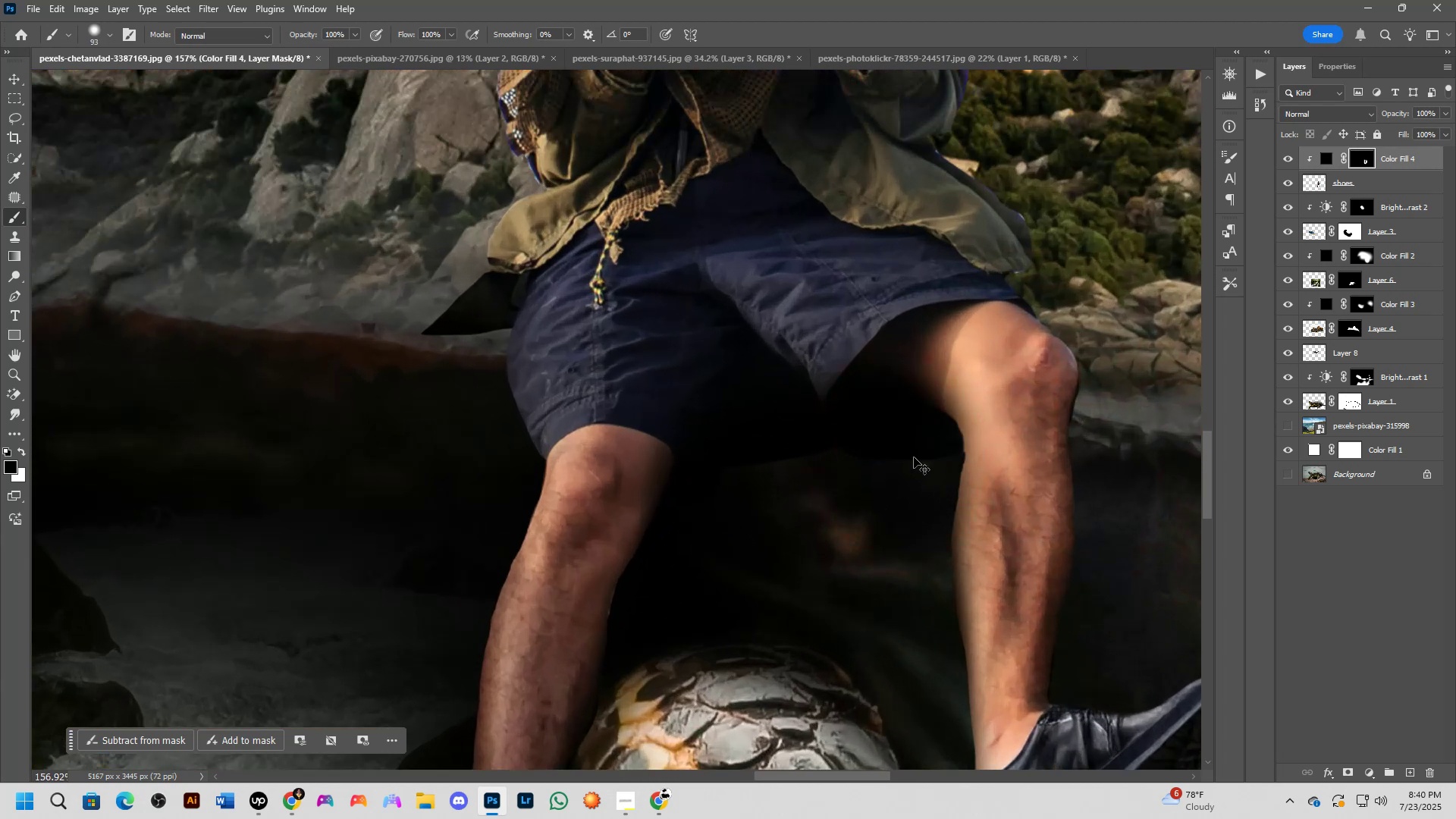 
key(X)
 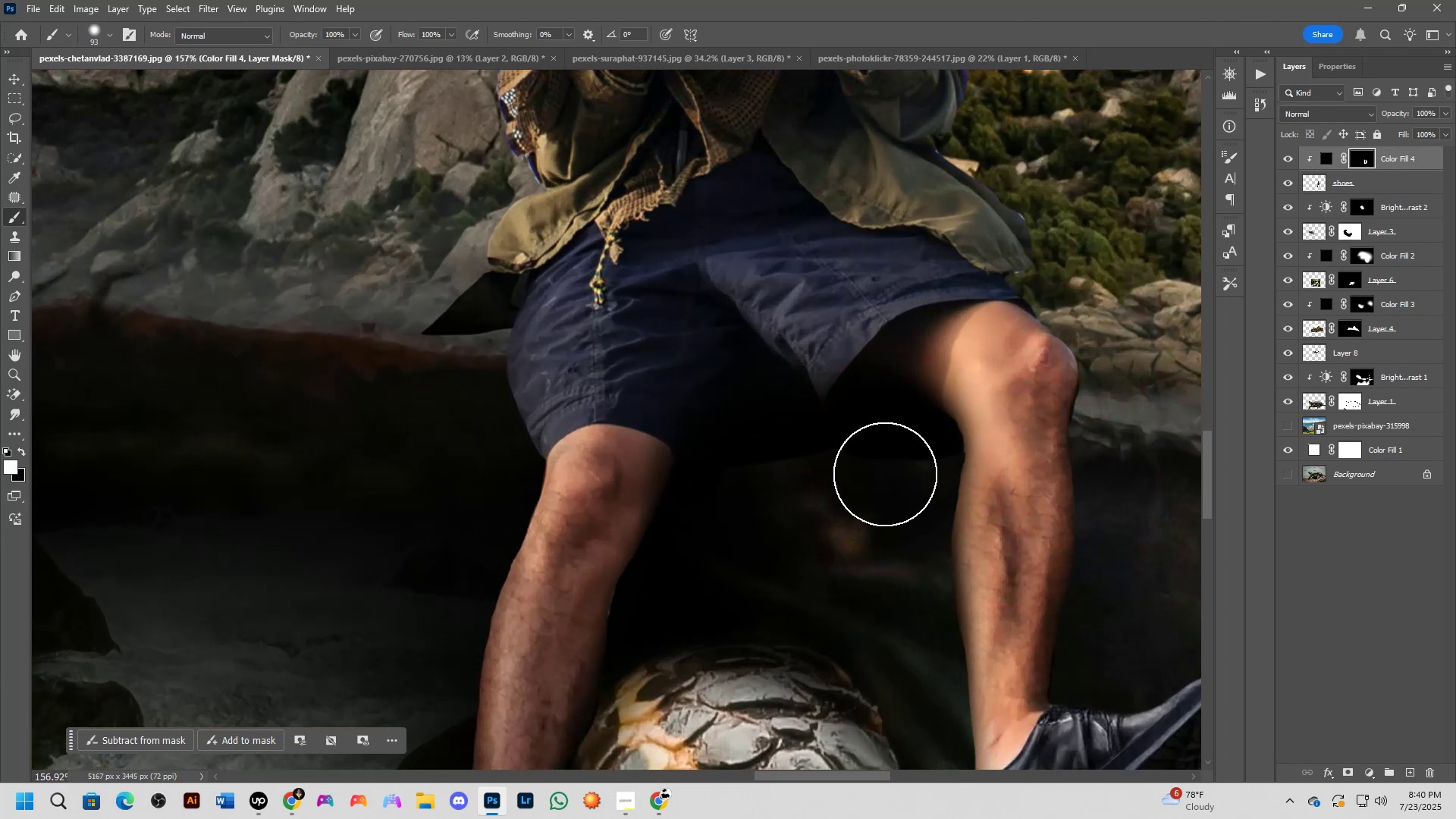 
left_click_drag(start_coordinate=[909, 453], to_coordinate=[902, 466])
 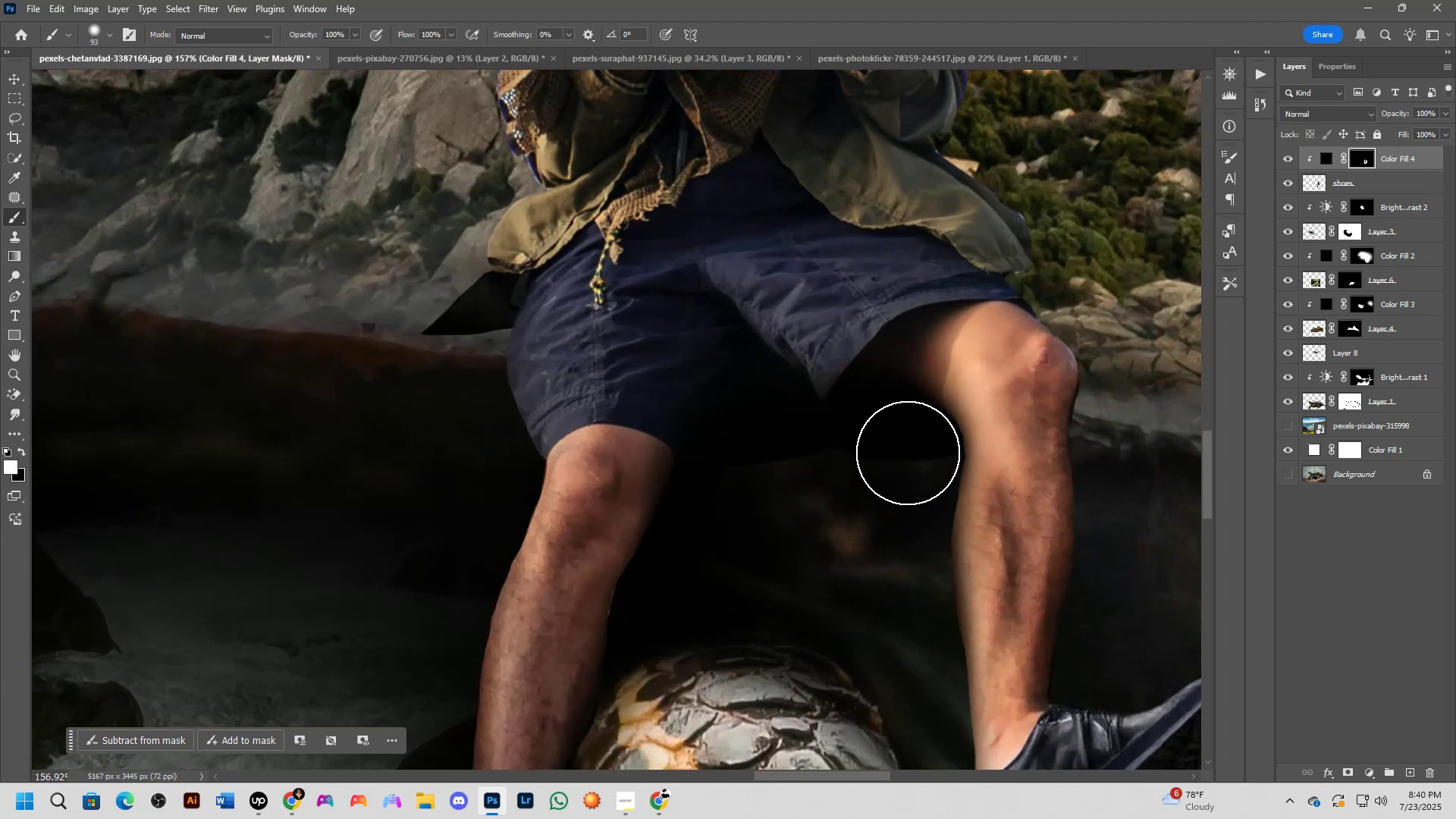 
left_click_drag(start_coordinate=[908, 450], to_coordinate=[905, 456])
 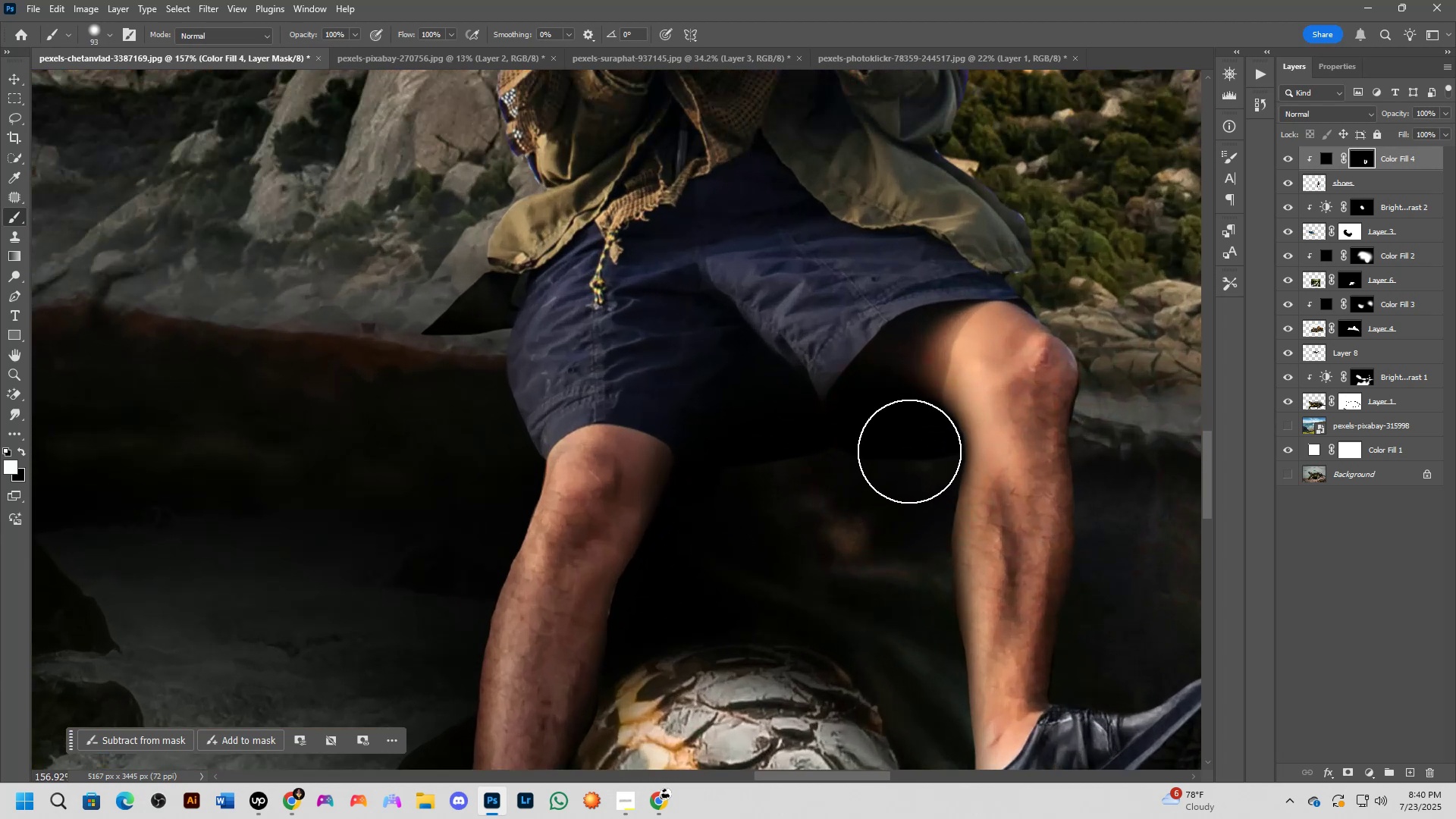 
left_click_drag(start_coordinate=[909, 451], to_coordinate=[872, 487])
 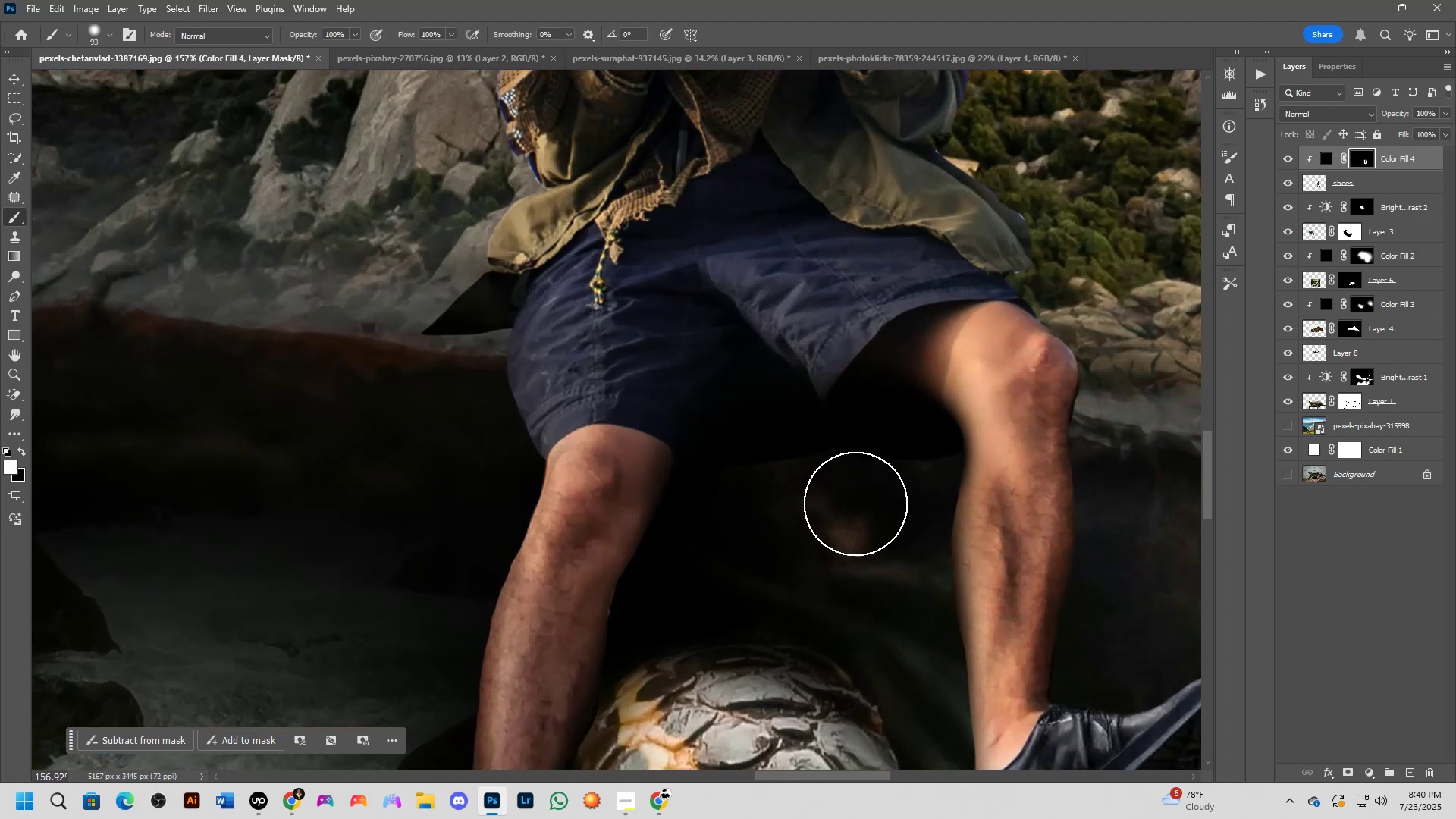 
scroll: coordinate [1035, 475], scroll_direction: down, amount: 10.0
 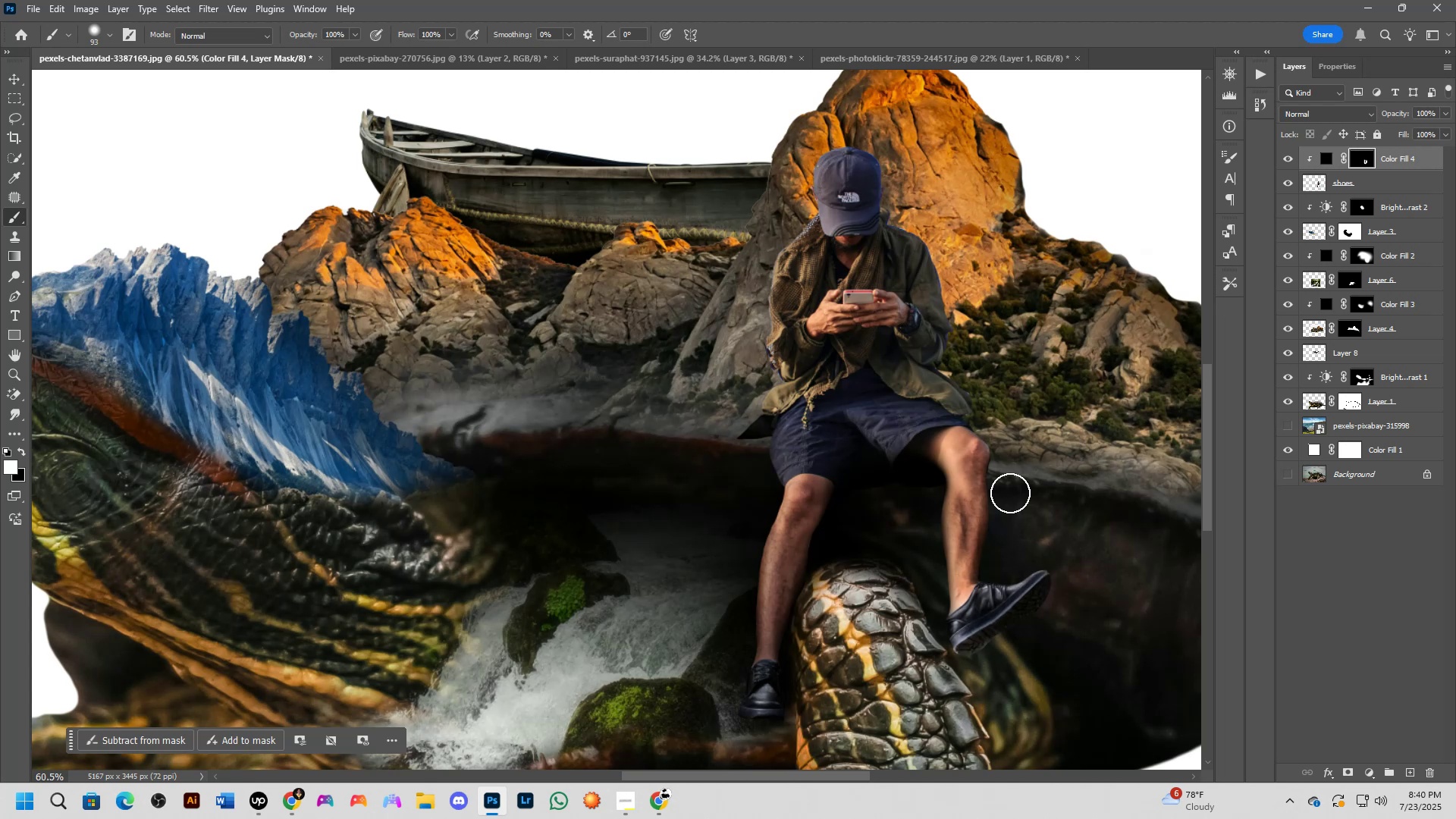 
scroll: coordinate [995, 416], scroll_direction: up, amount: 7.0
 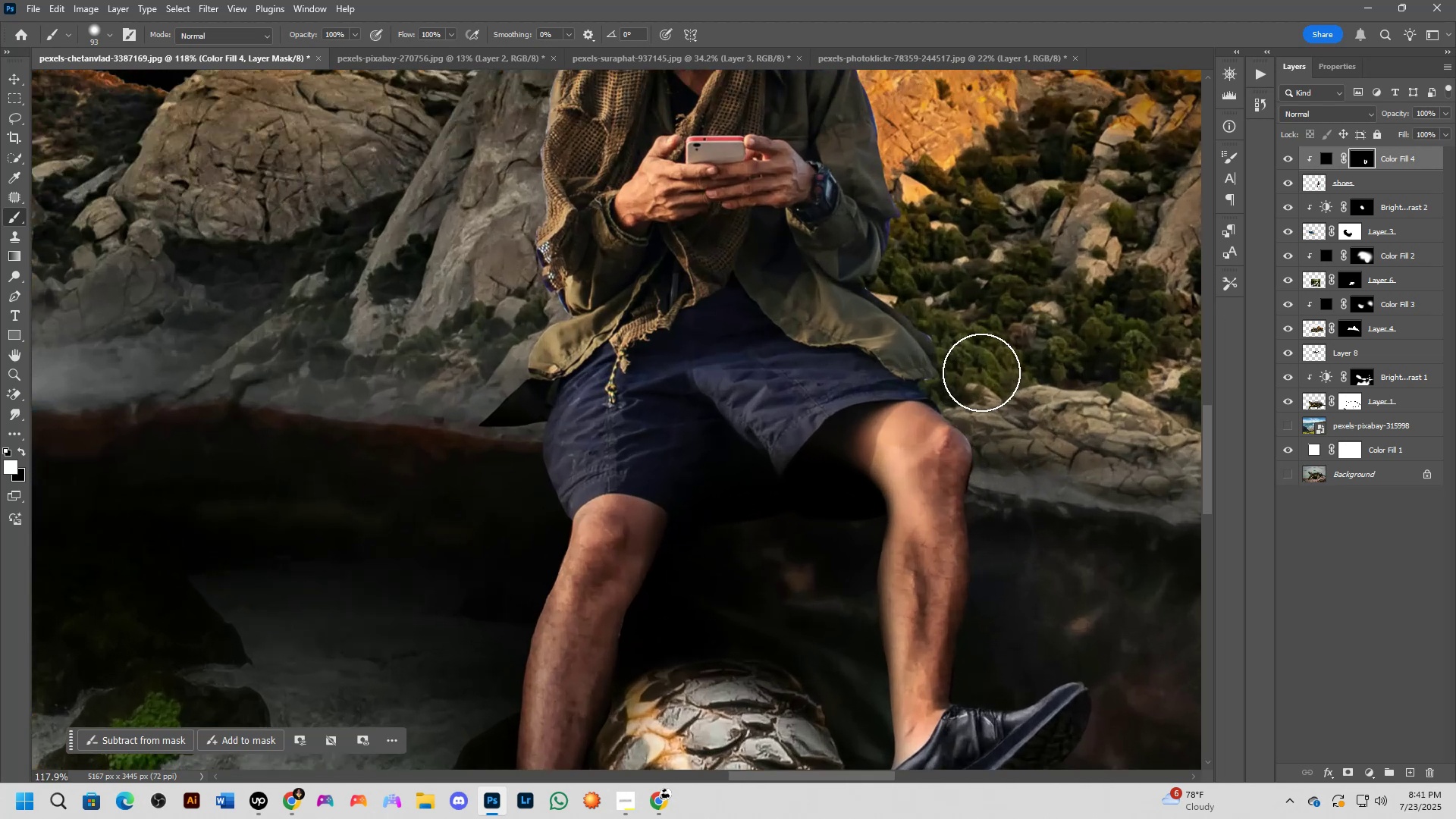 
key(Alt+AltLeft)
 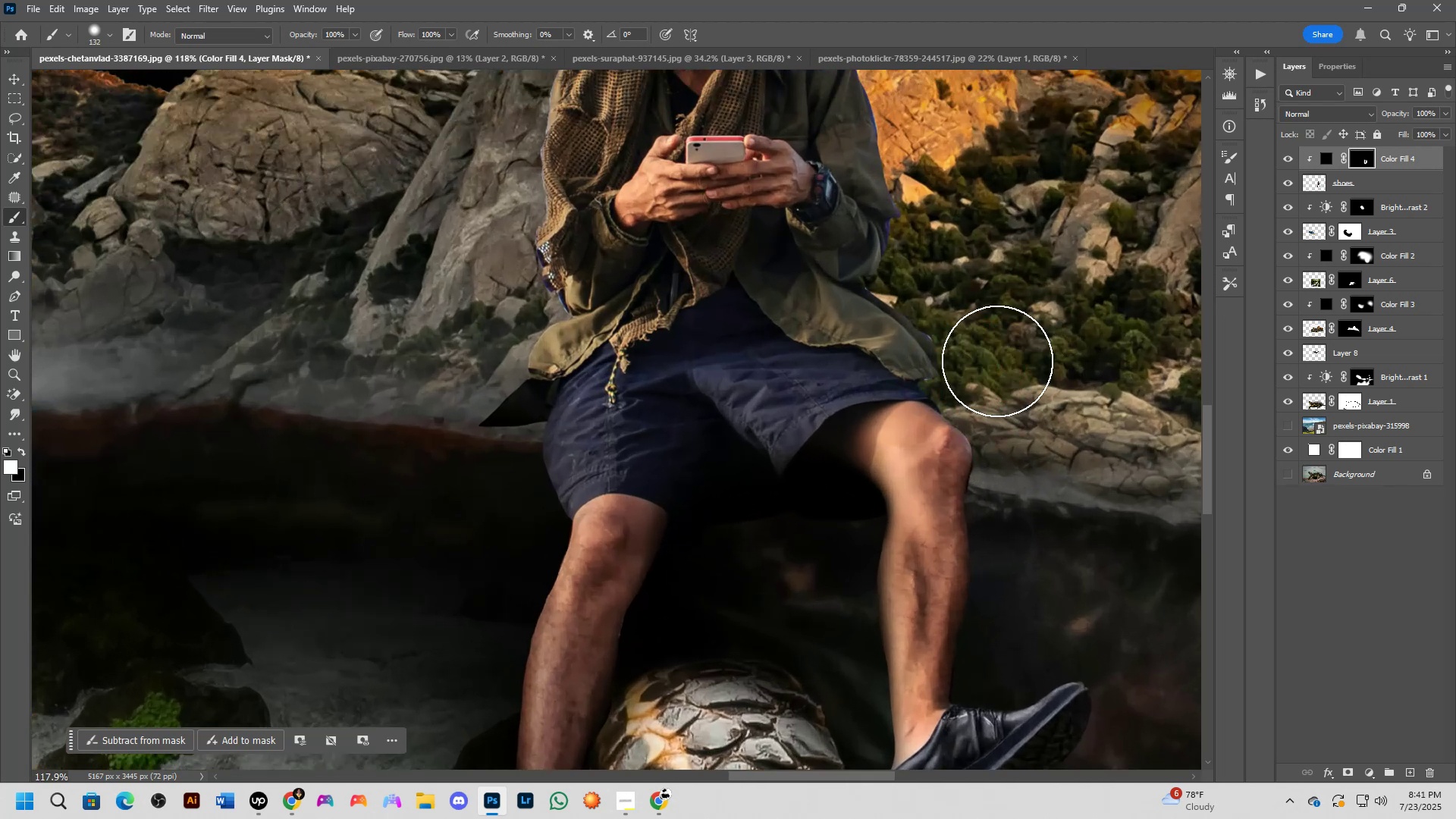 
left_click_drag(start_coordinate=[996, 365], to_coordinate=[984, 348])
 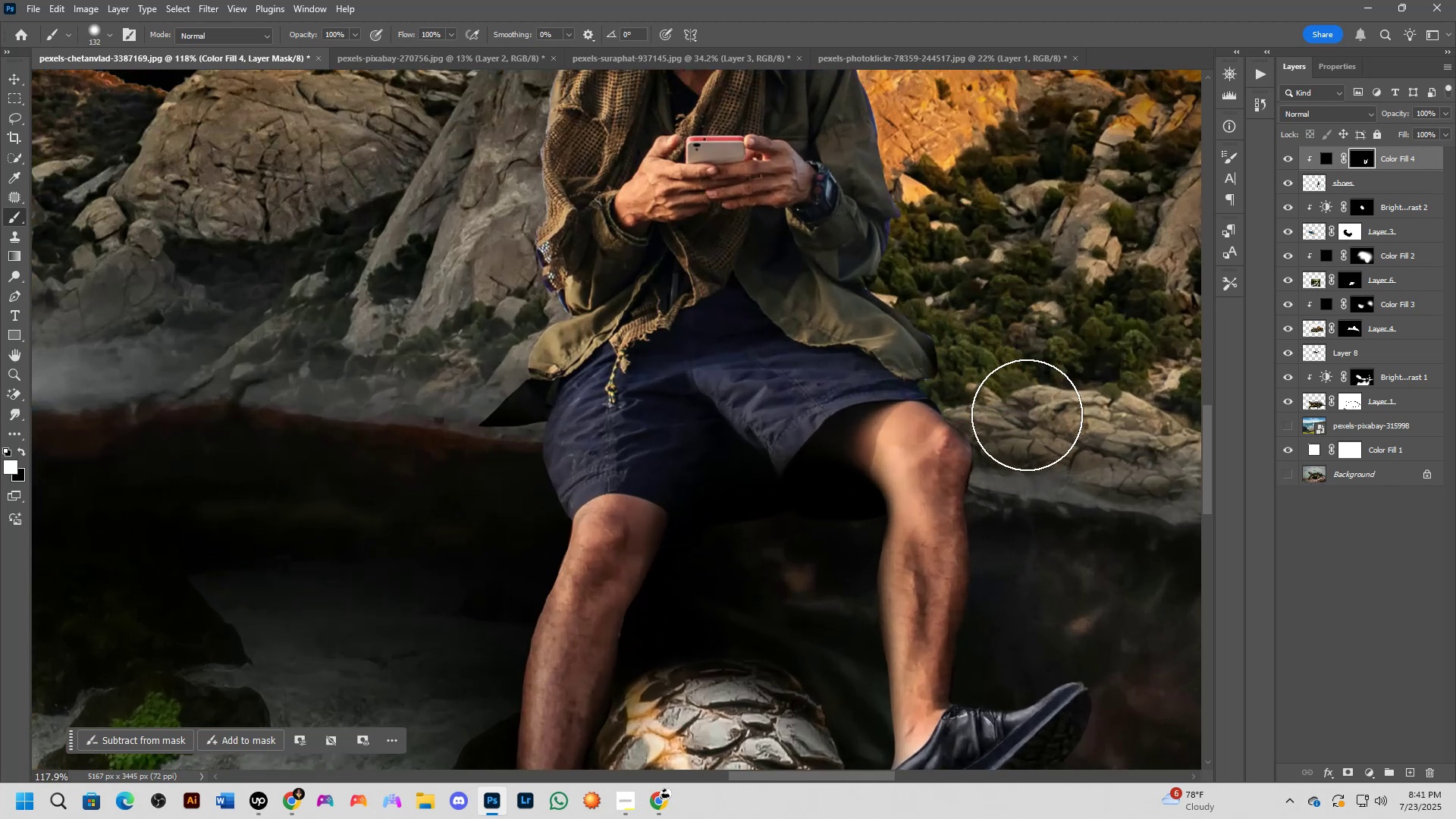 
key(Control+ControlLeft)
 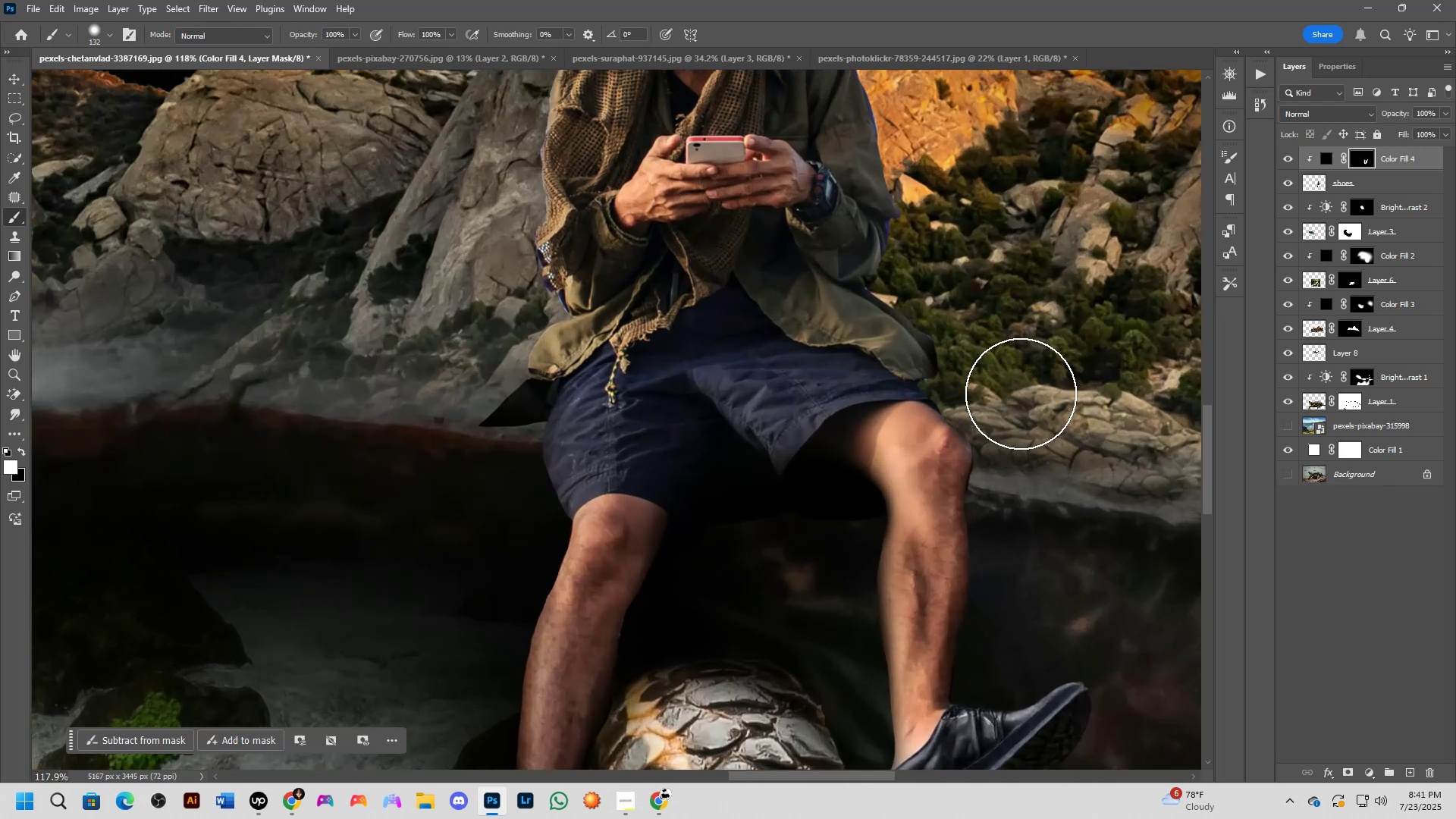 
key(Control+Z)
 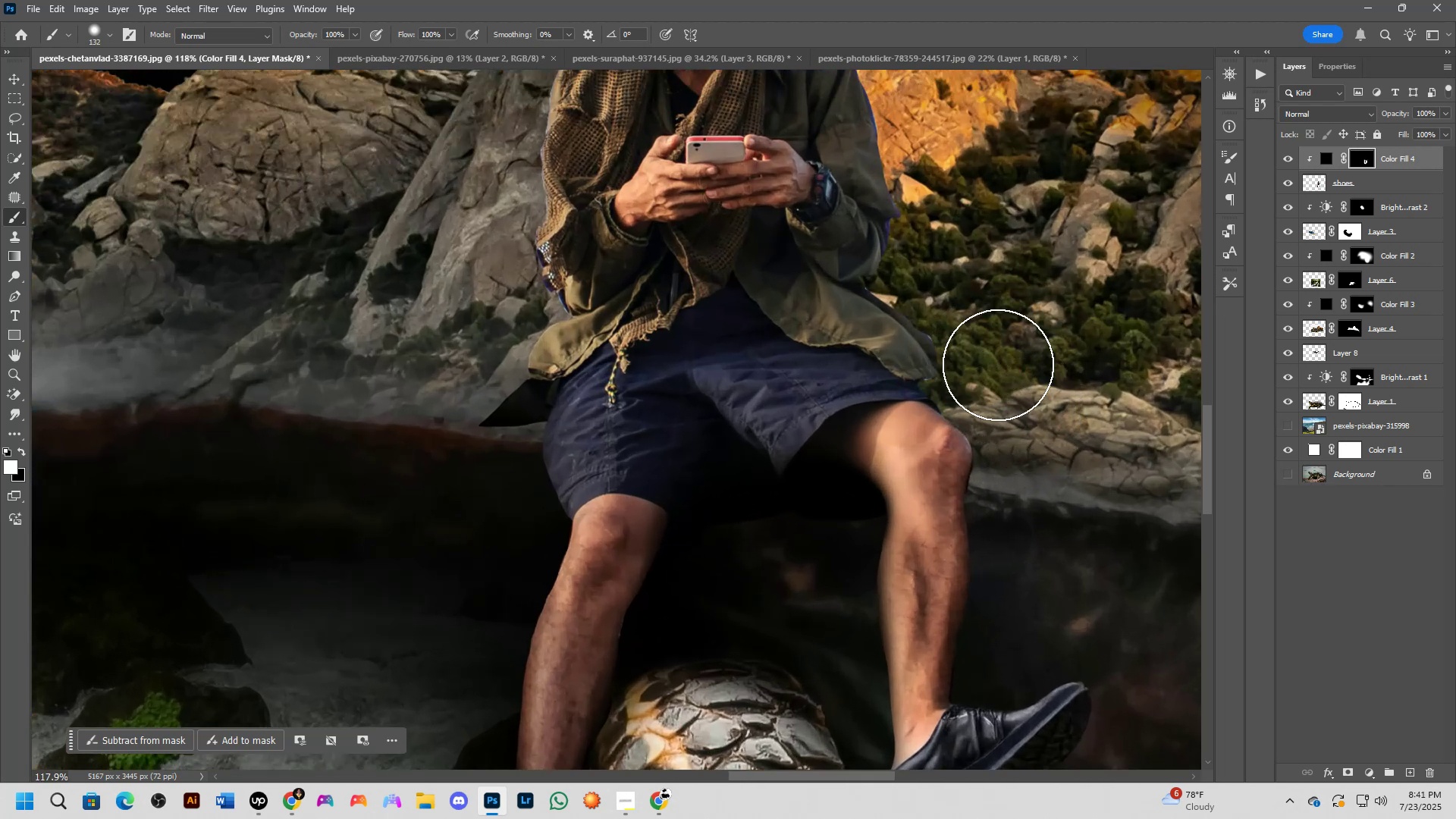 
key(Alt+AltLeft)
 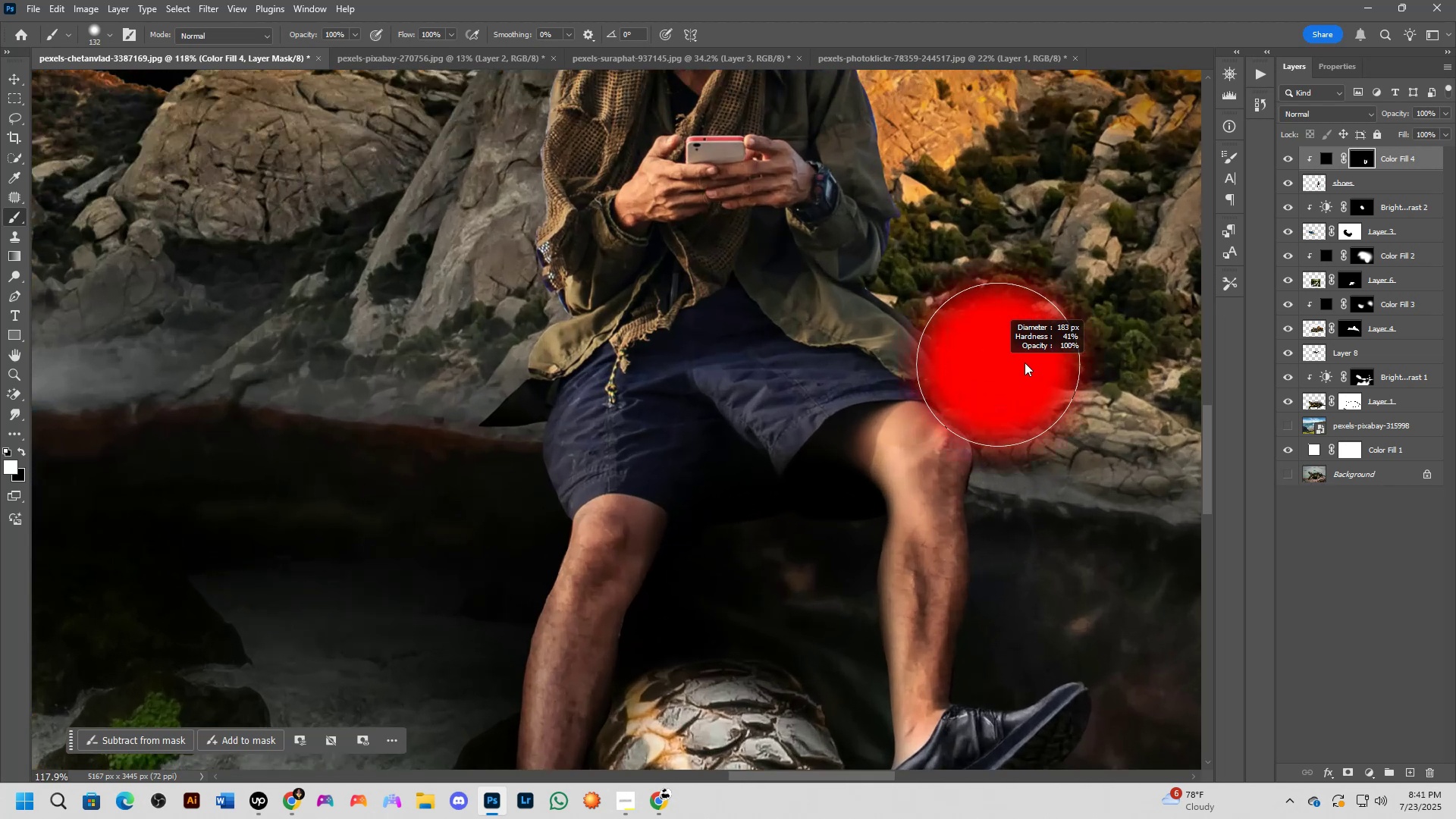 
left_click_drag(start_coordinate=[1017, 361], to_coordinate=[1009, 366])
 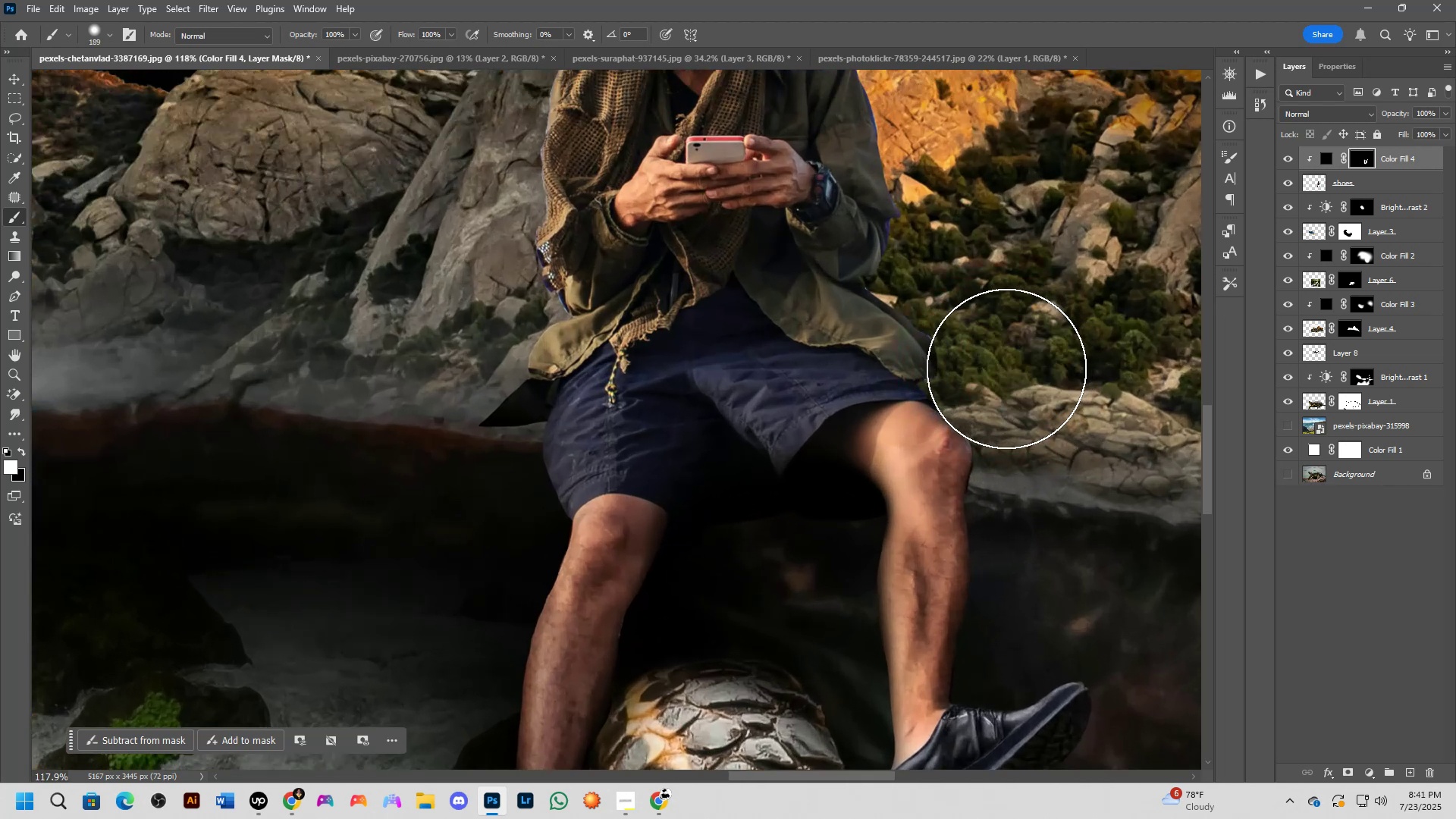 
double_click([1006, 369])
 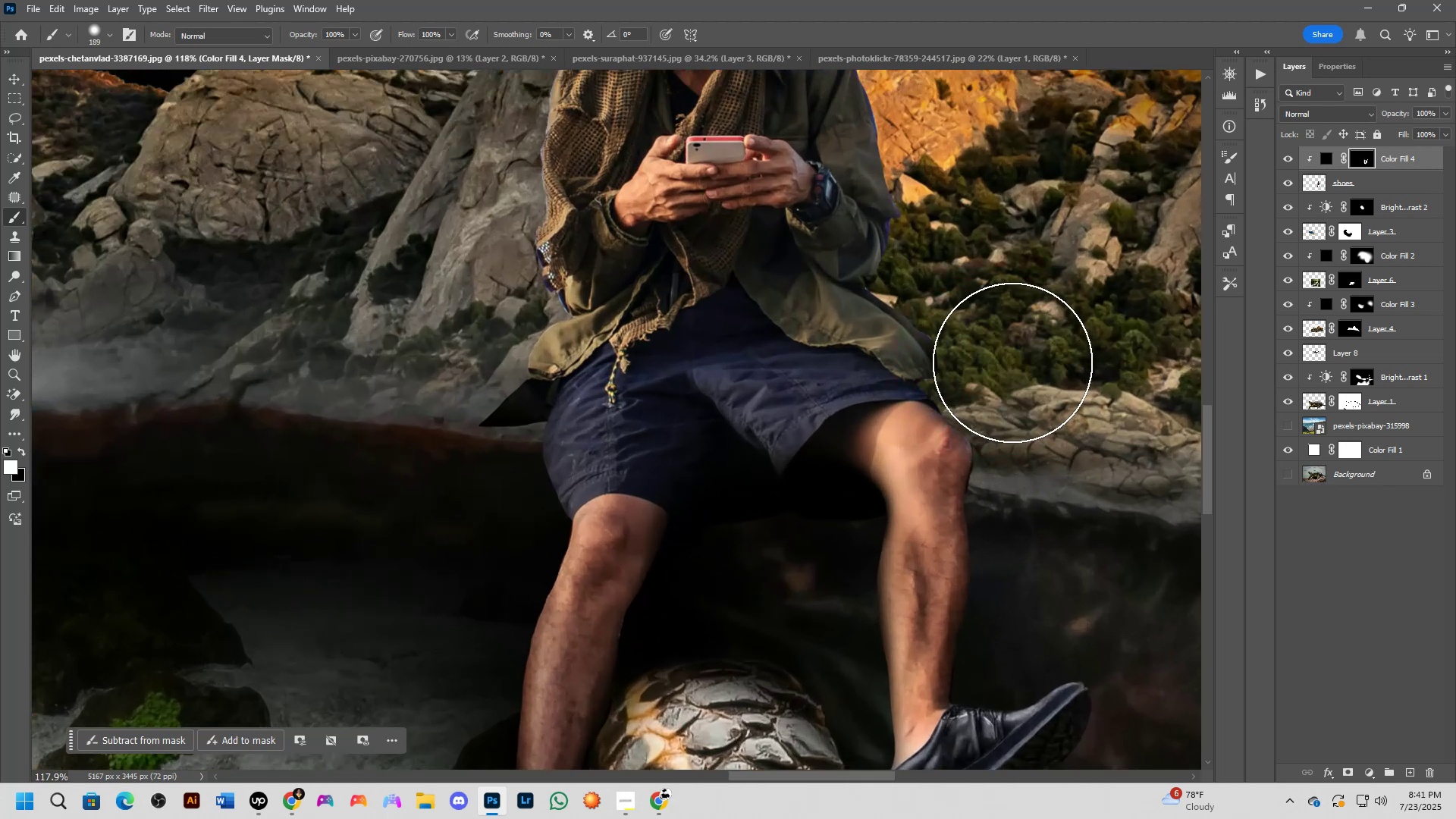 
left_click_drag(start_coordinate=[1031, 366], to_coordinate=[1062, 531])
 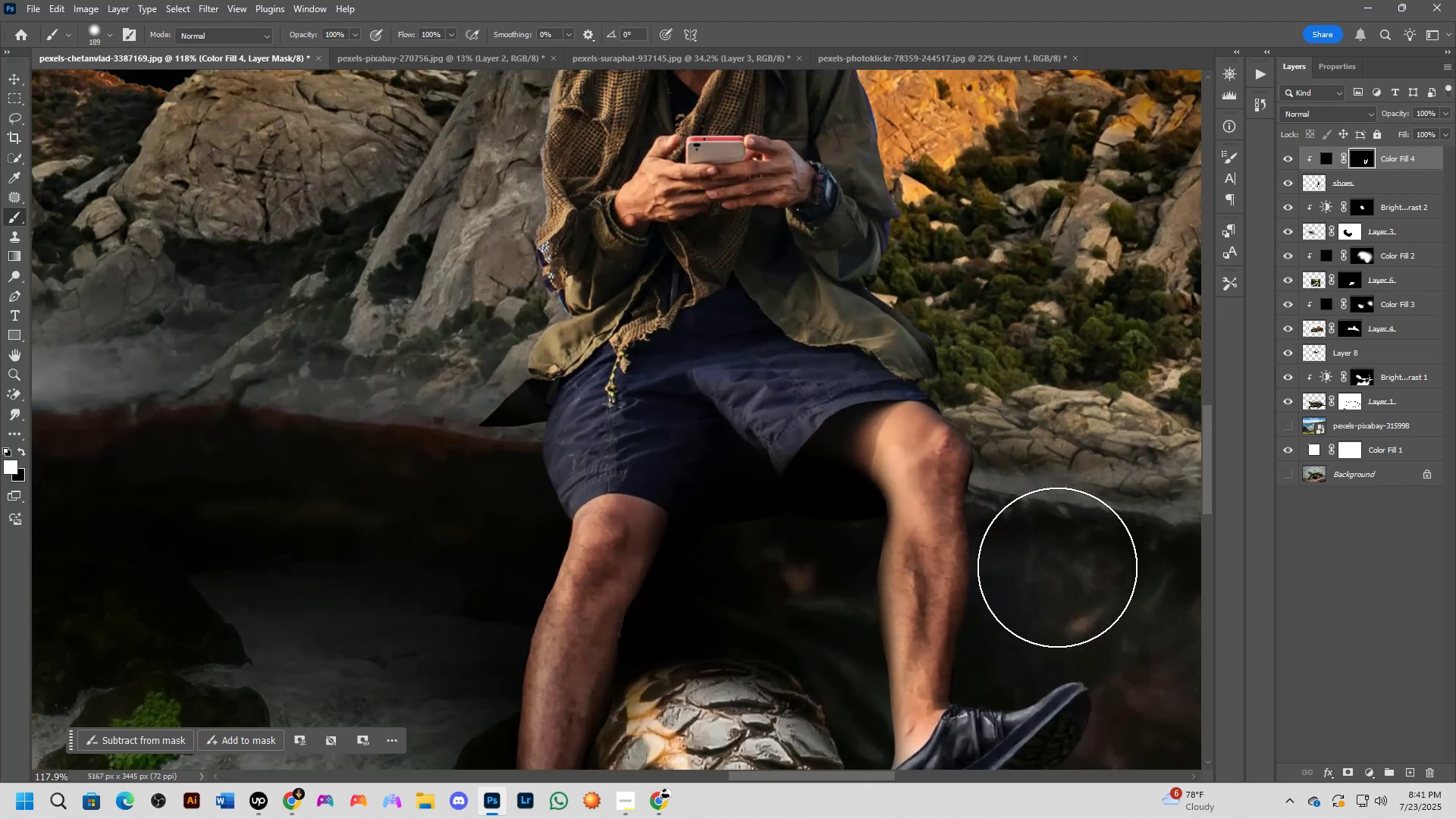 
hold_key(key=Space, duration=0.47)
 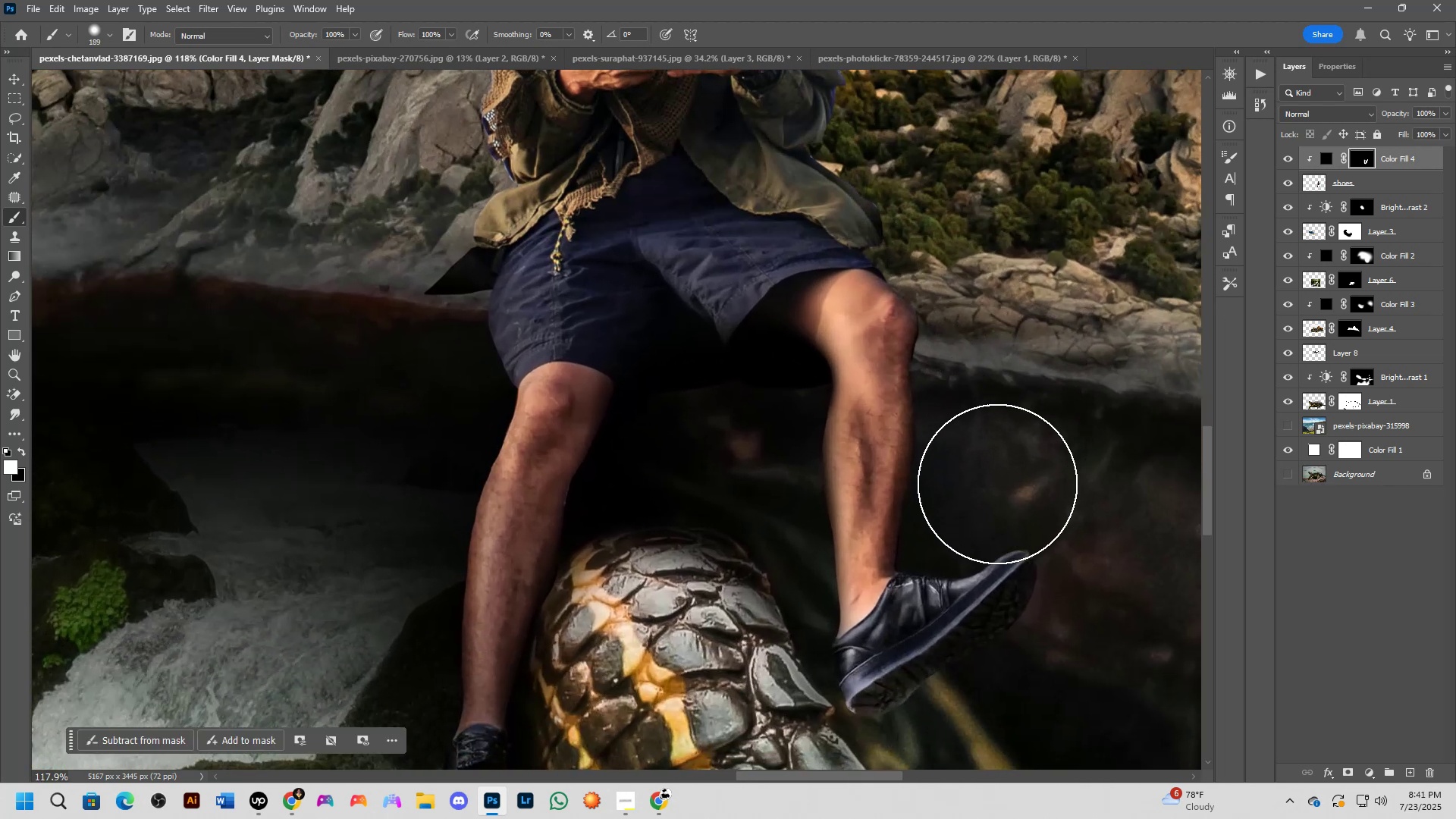 
left_click_drag(start_coordinate=[1052, 552], to_coordinate=[997, 420])
 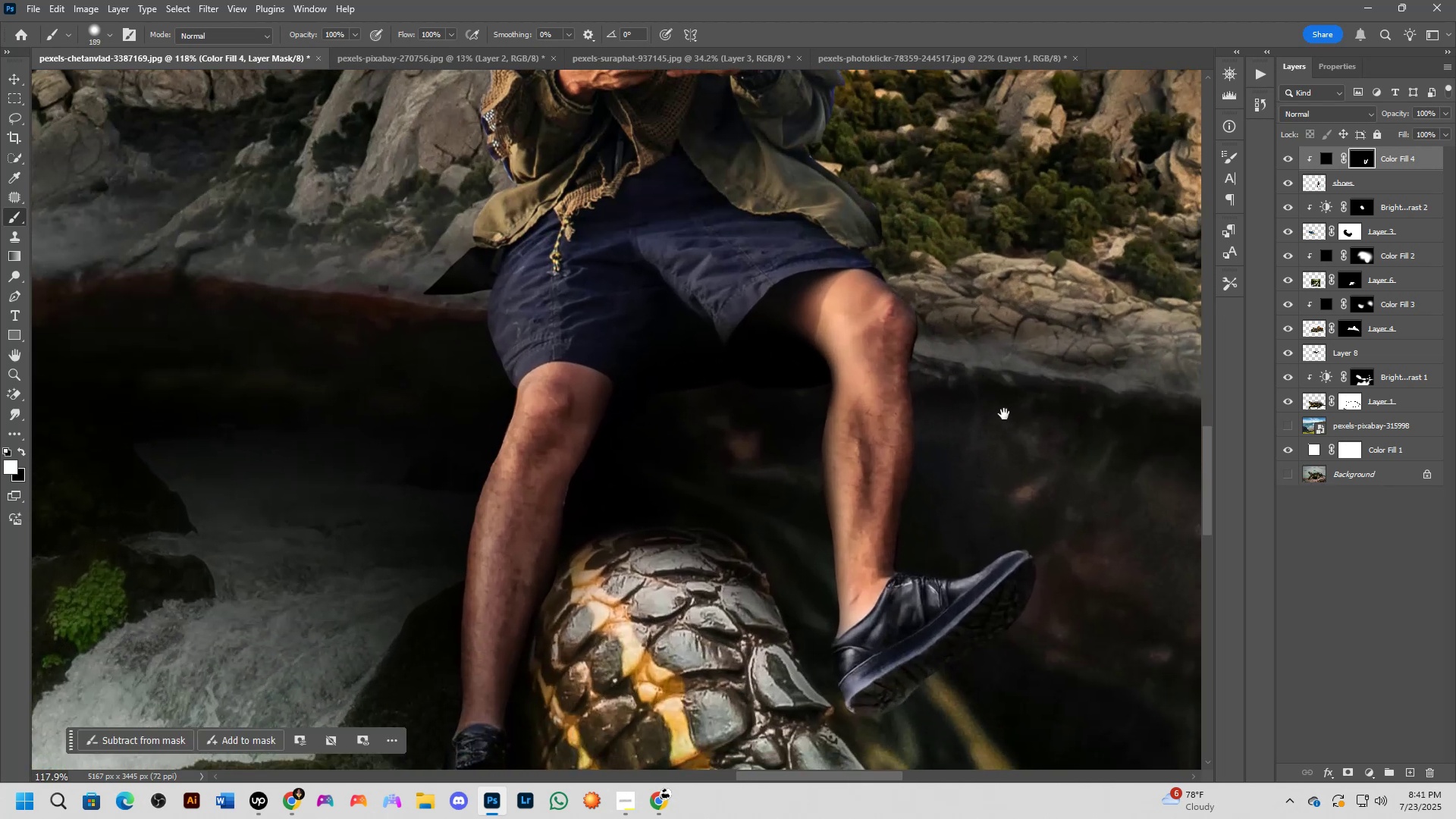 
left_click_drag(start_coordinate=[1007, 413], to_coordinate=[997, 481])
 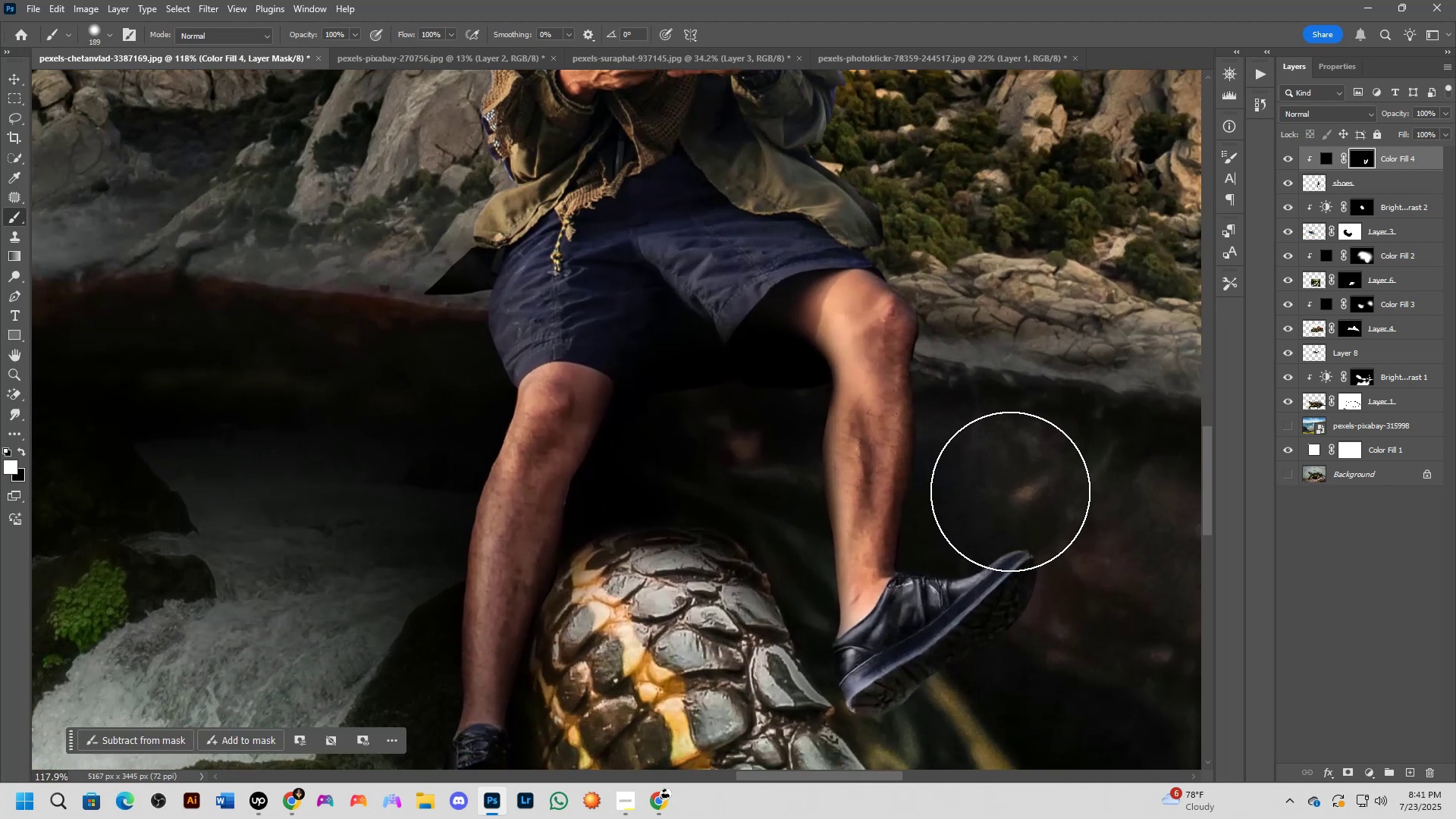 
hold_key(key=AltLeft, duration=0.31)
 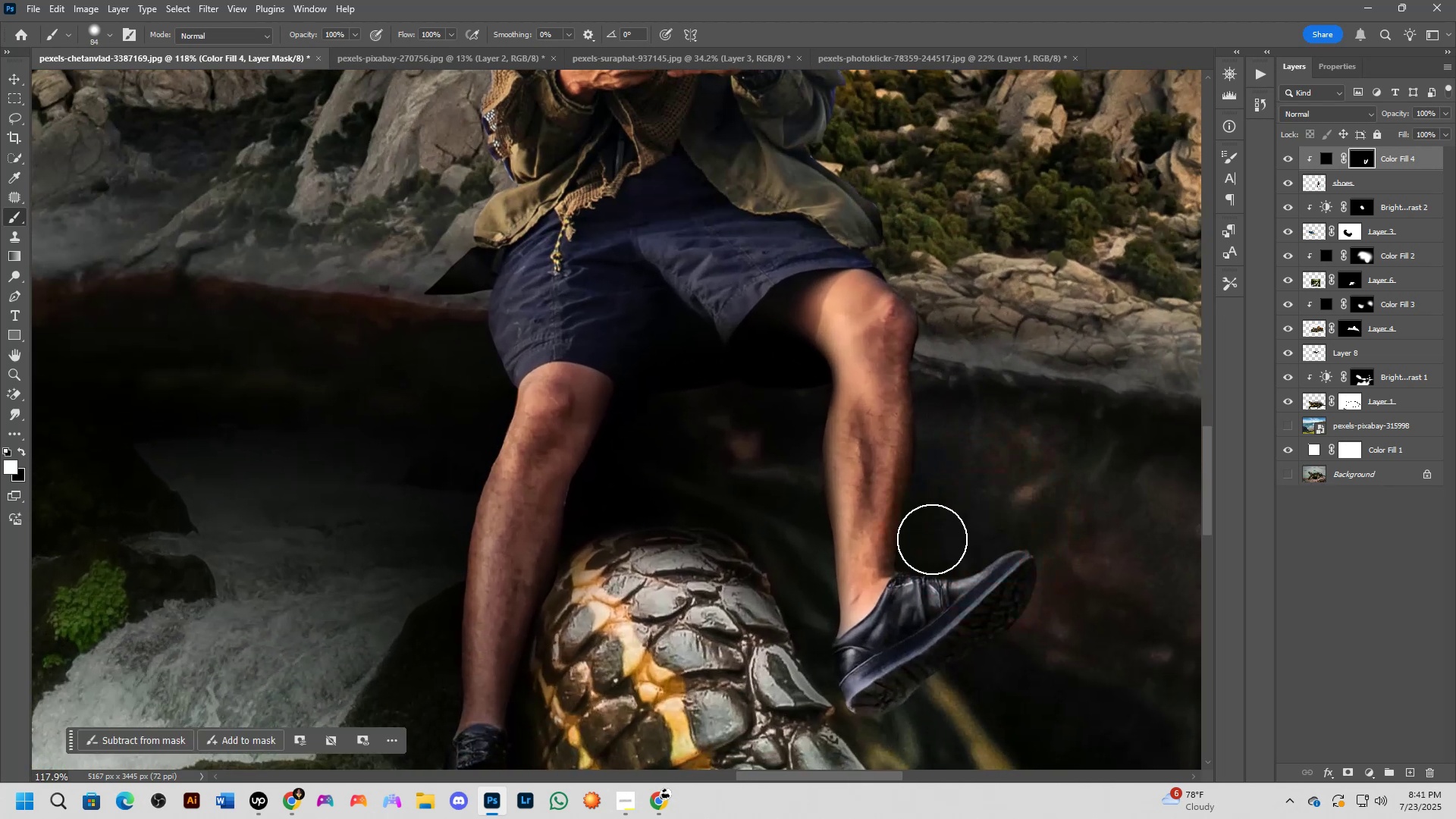 
left_click_drag(start_coordinate=[932, 546], to_coordinate=[985, 504])
 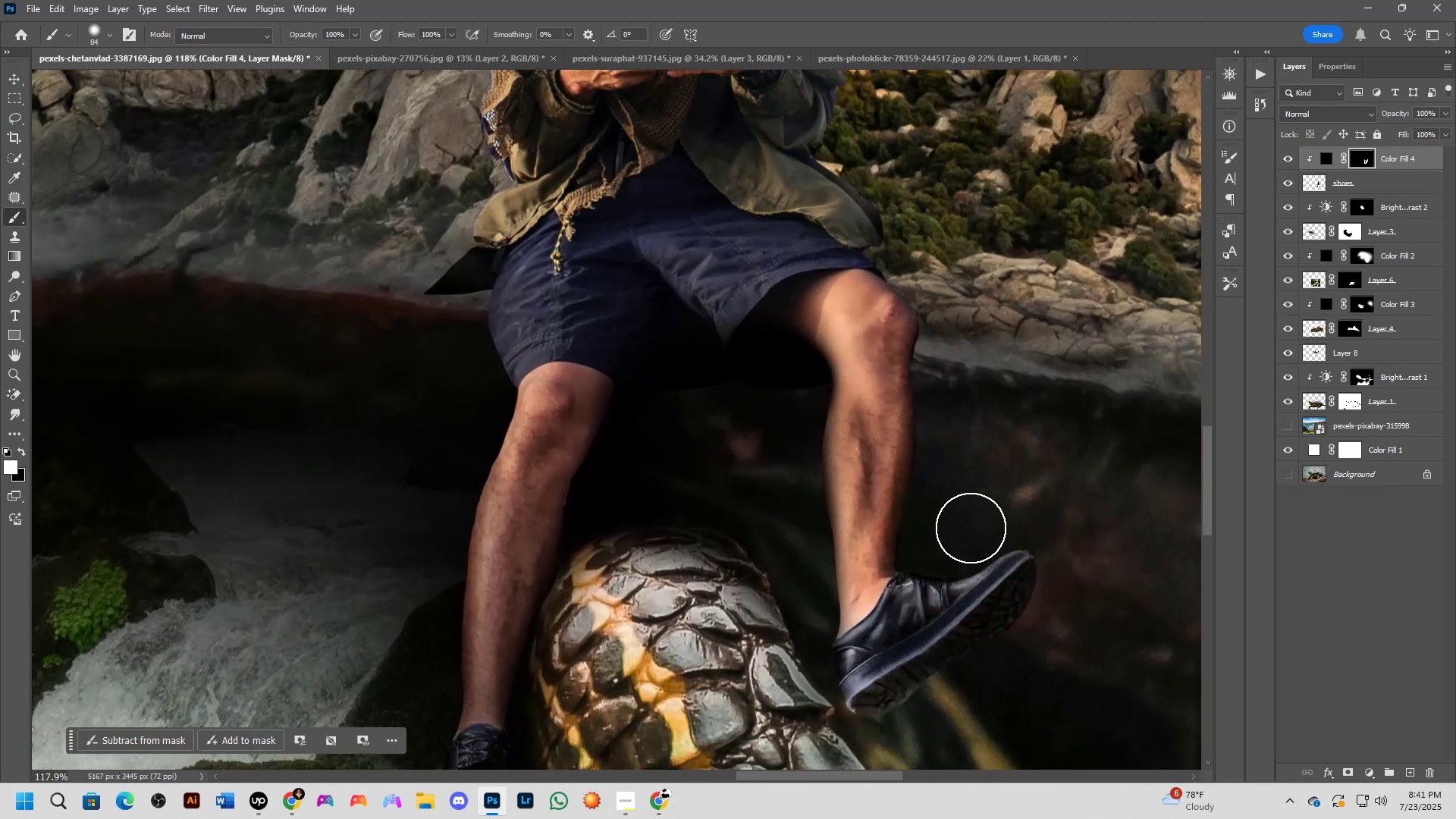 
left_click_drag(start_coordinate=[949, 543], to_coordinate=[998, 510])
 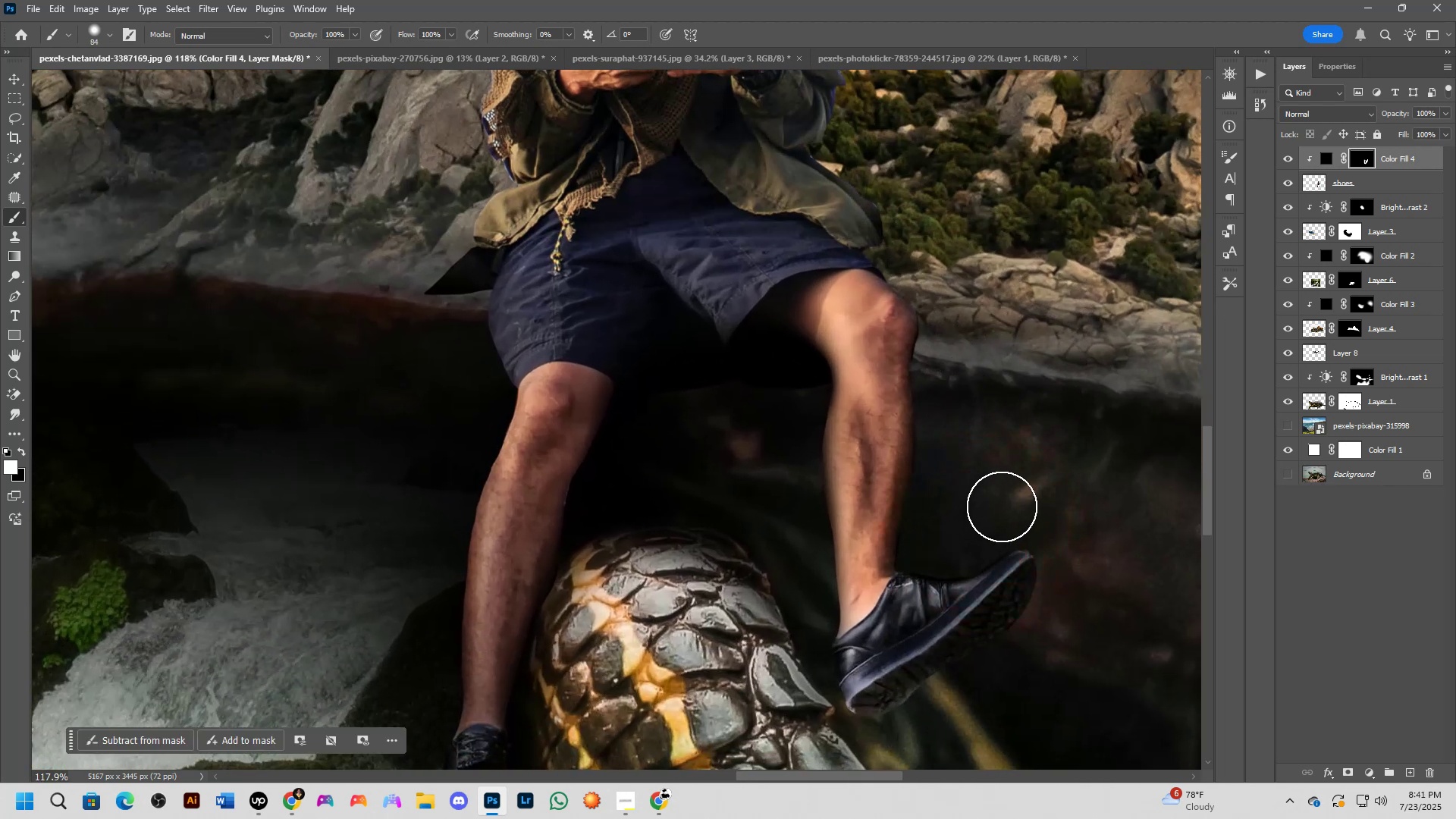 
left_click_drag(start_coordinate=[1002, 510], to_coordinate=[1051, 517])
 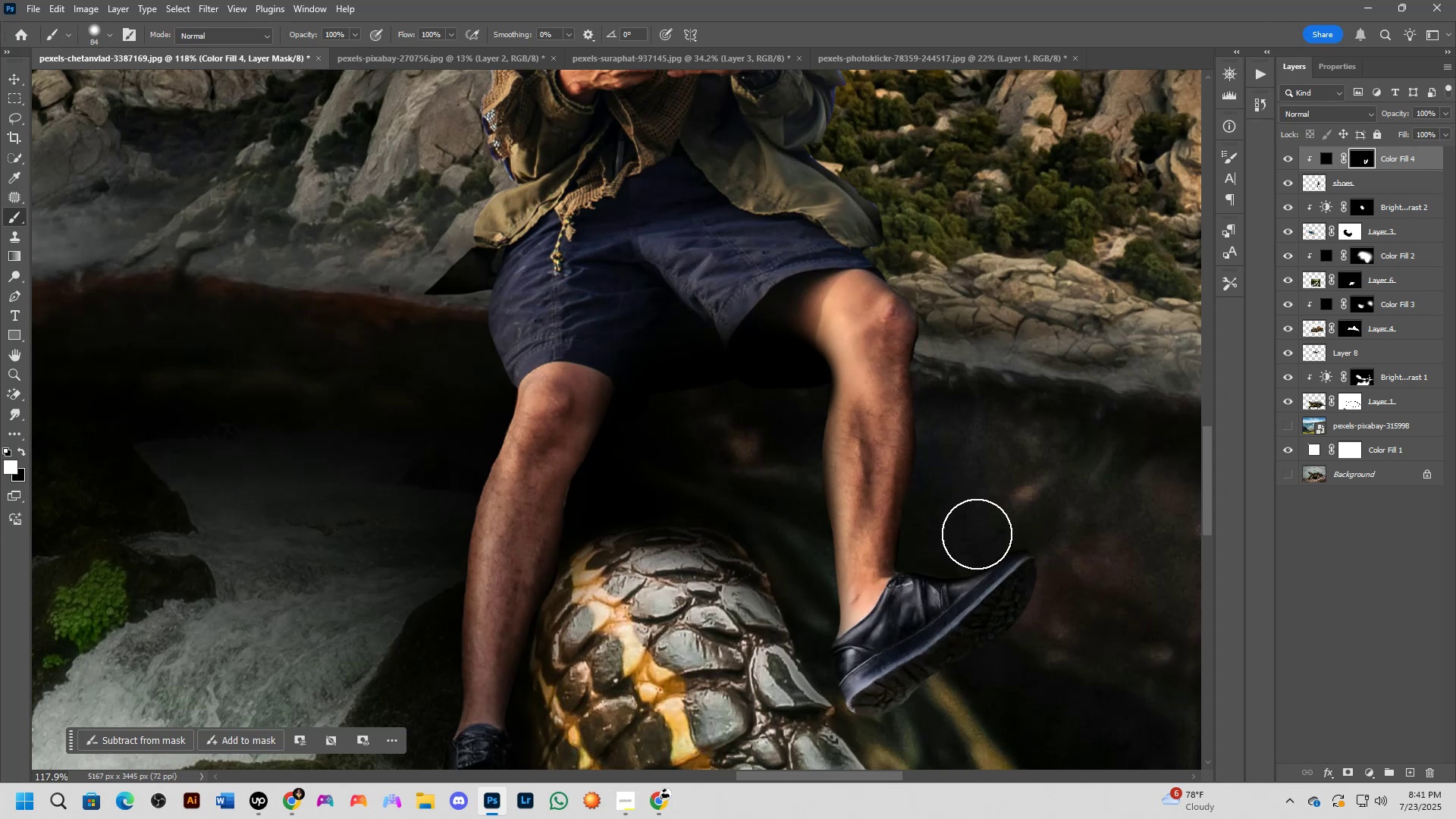 
key(Alt+AltLeft)
 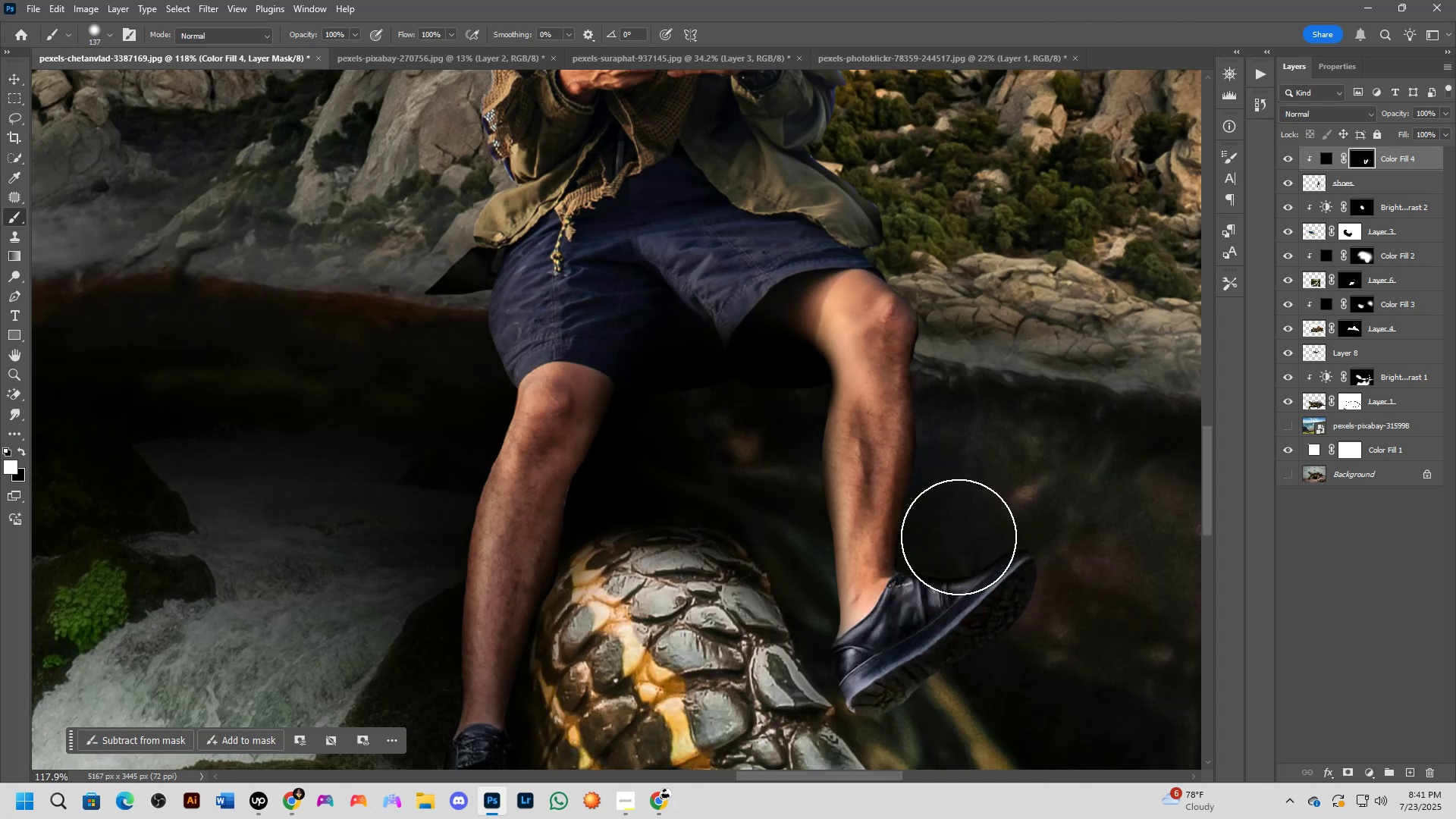 
left_click([956, 537])
 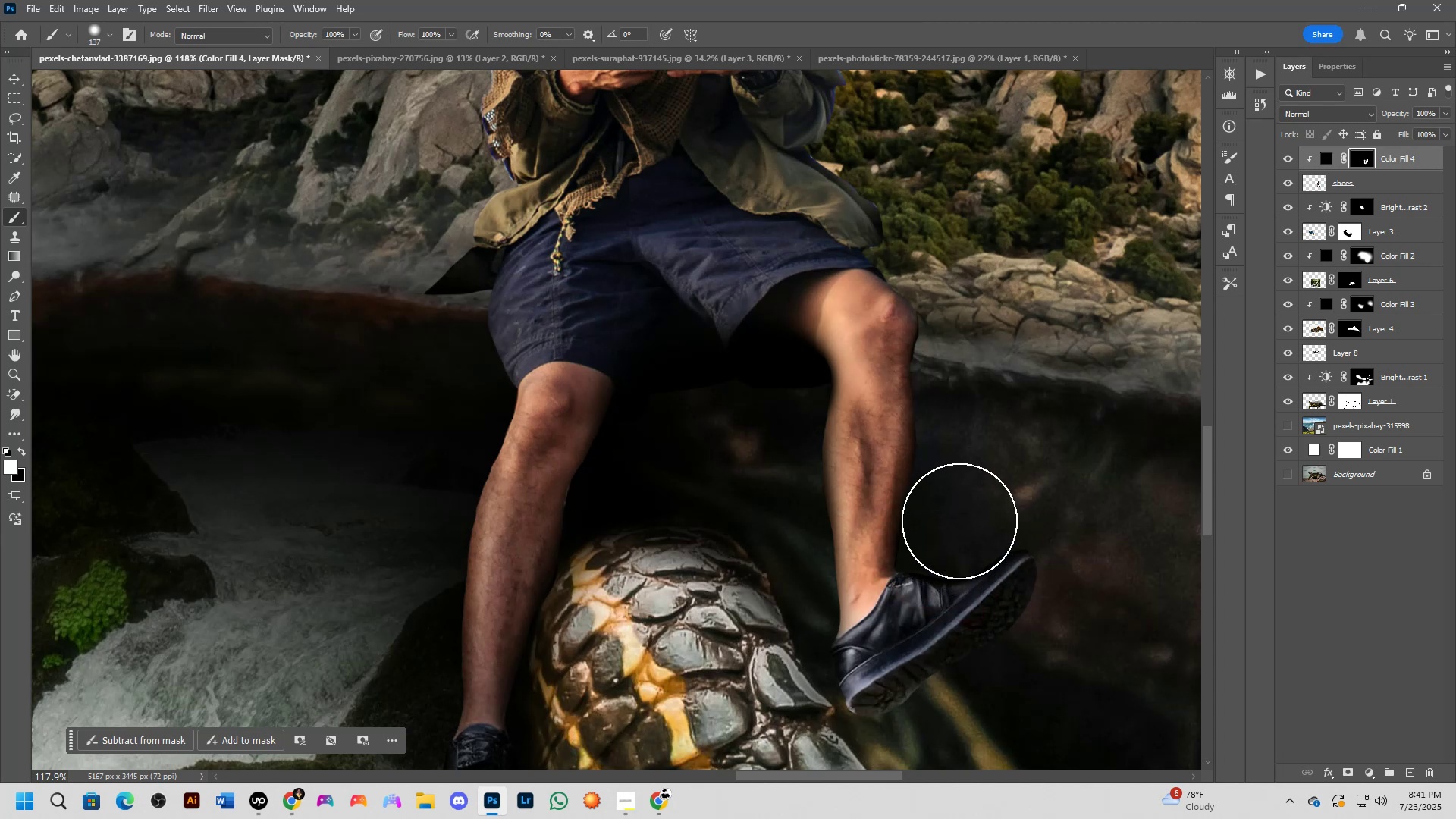 
scroll: coordinate [962, 495], scroll_direction: down, amount: 4.0
 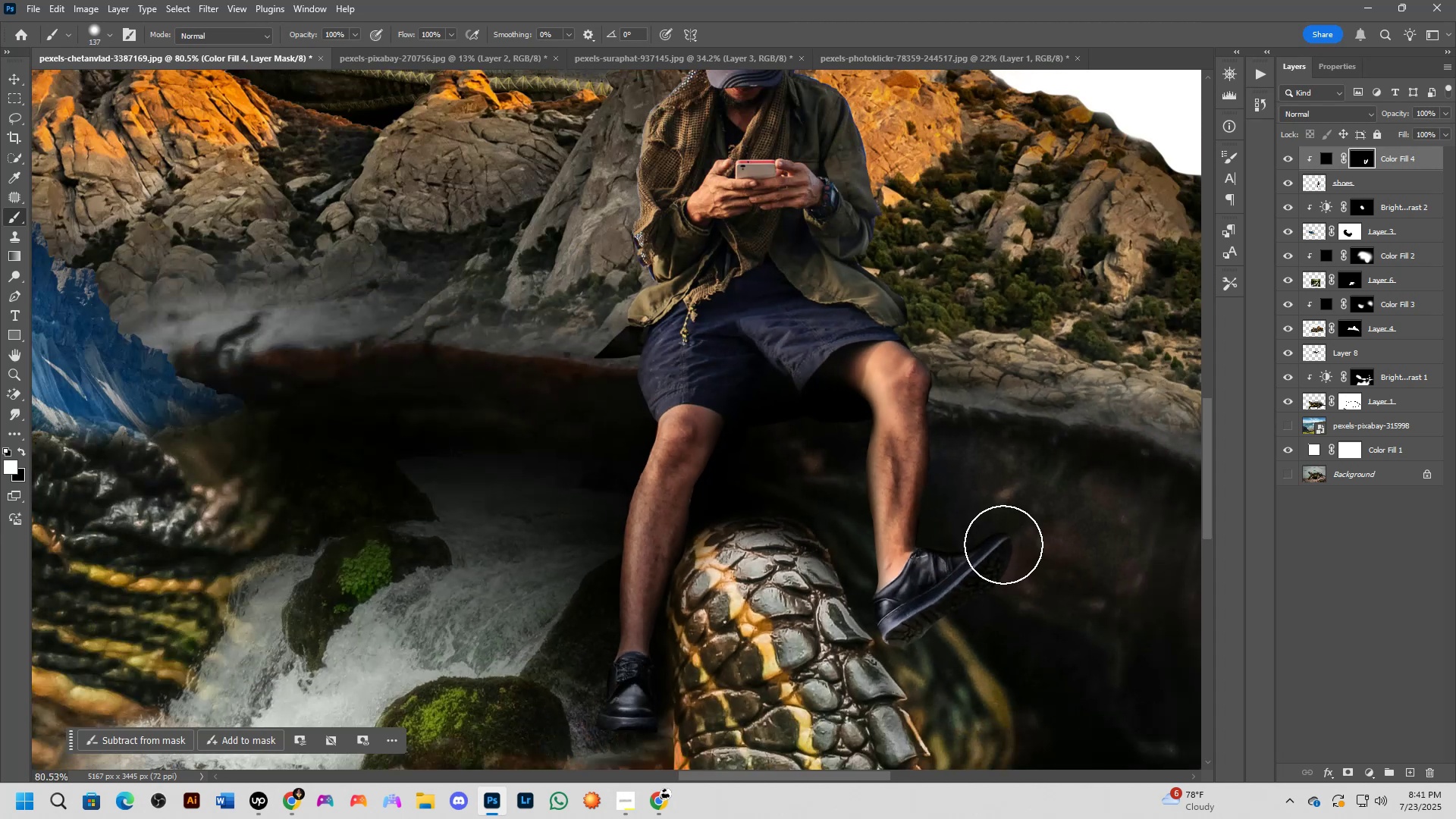 
key(Control+ControlLeft)
 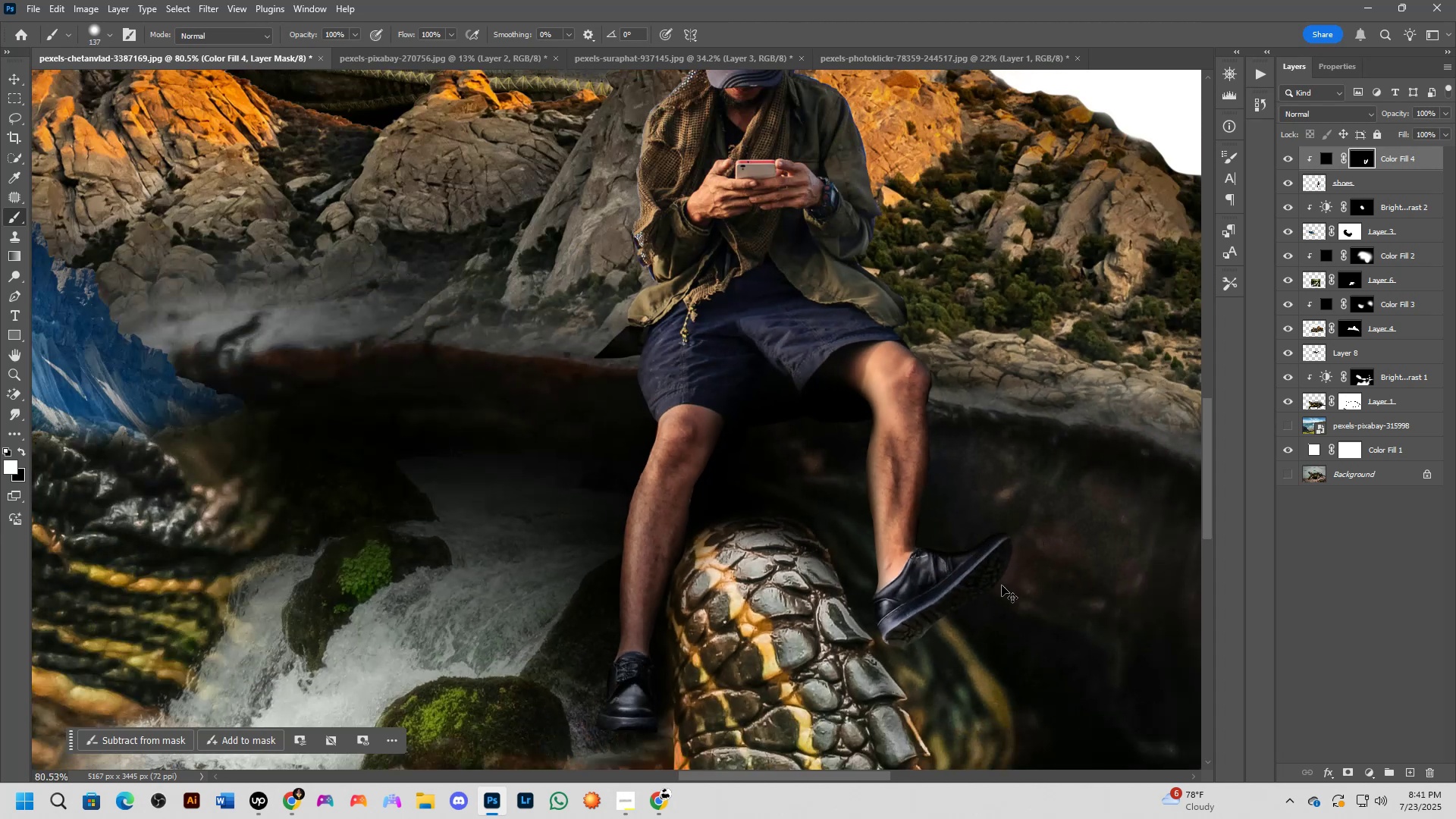 
key(Control+Z)
 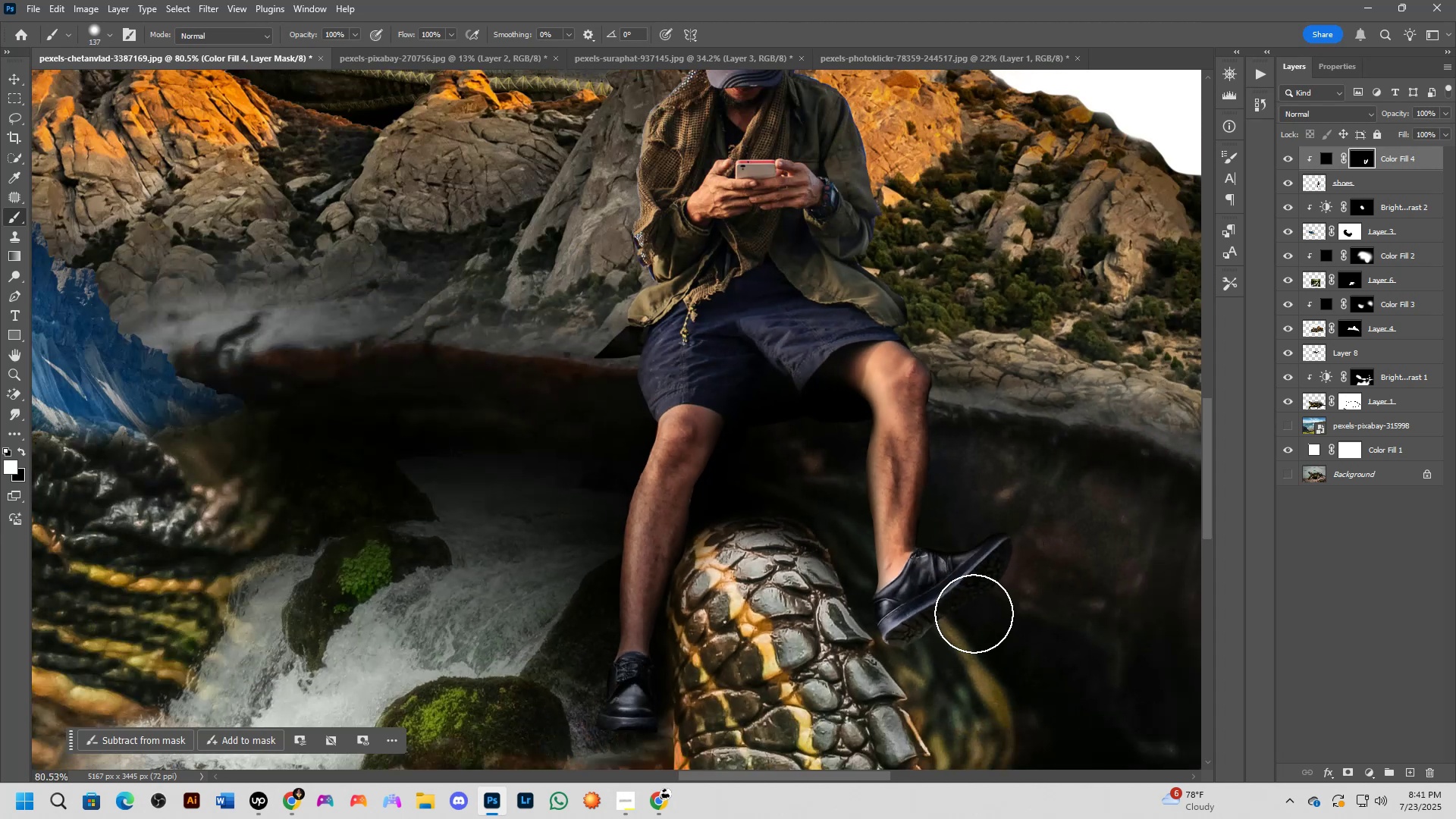 
key(Alt+AltLeft)
 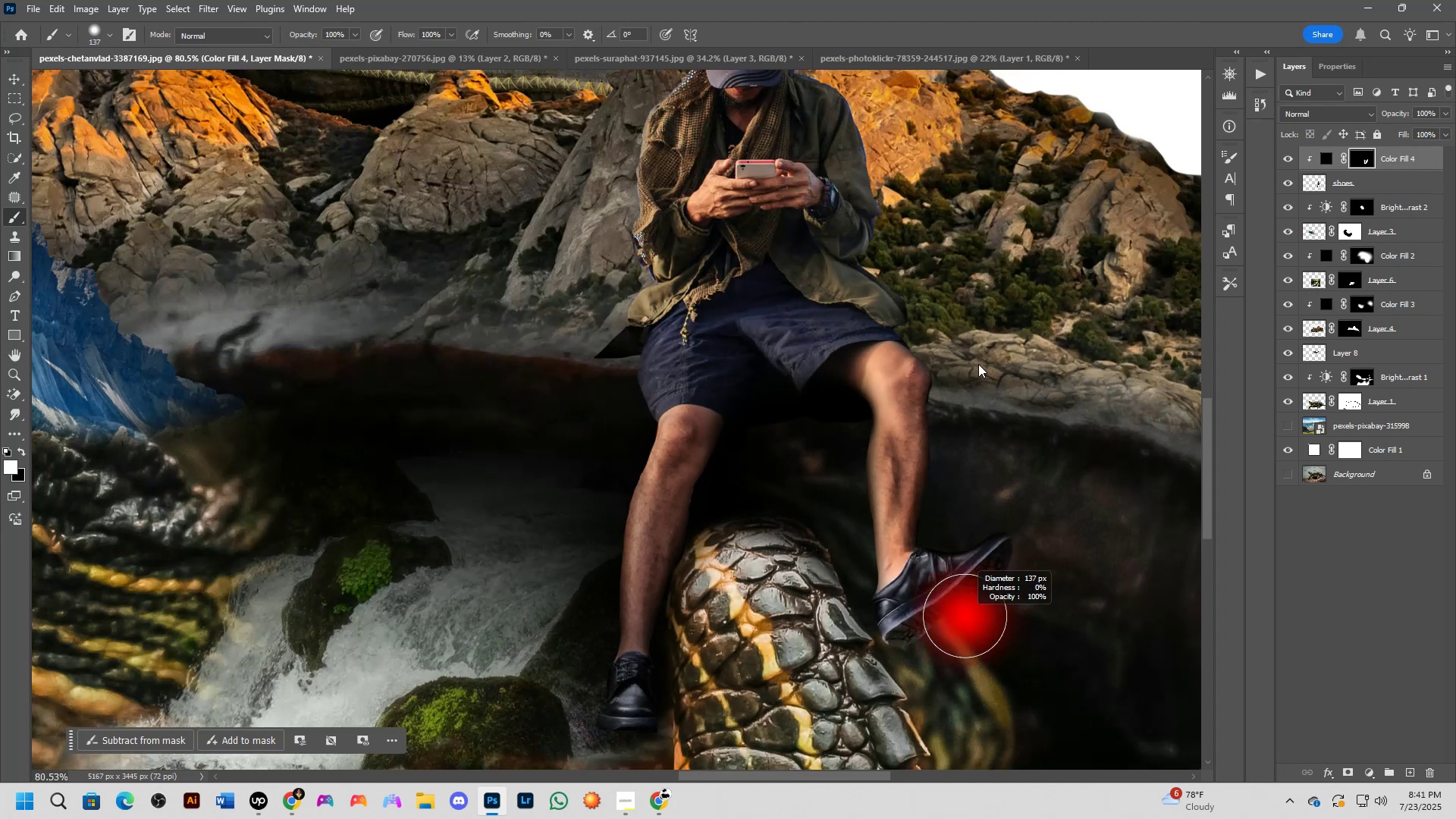 
key(Alt+AltLeft)
 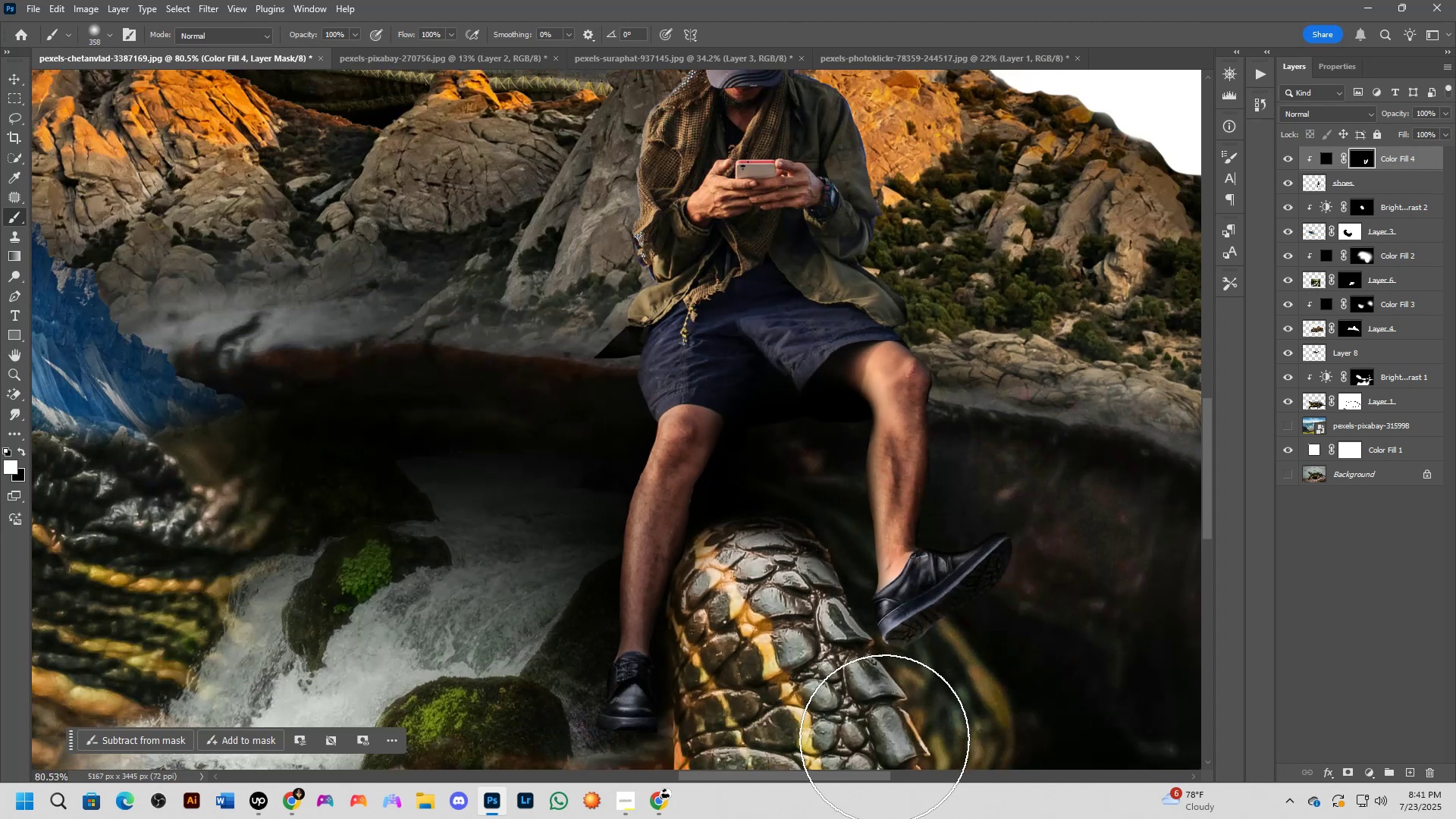 
left_click_drag(start_coordinate=[898, 725], to_coordinate=[959, 698])
 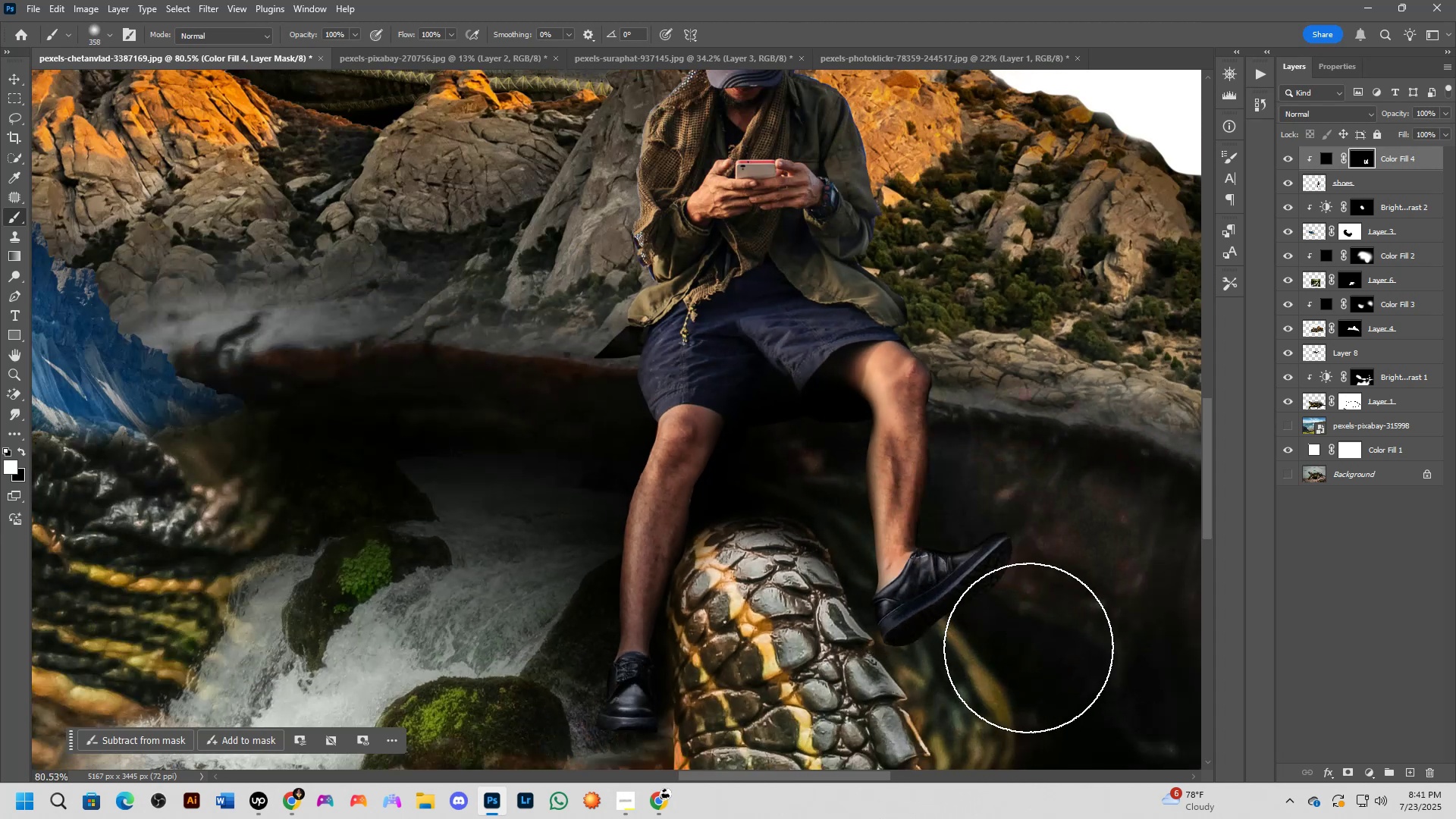 
left_click_drag(start_coordinate=[1025, 654], to_coordinate=[1000, 694])
 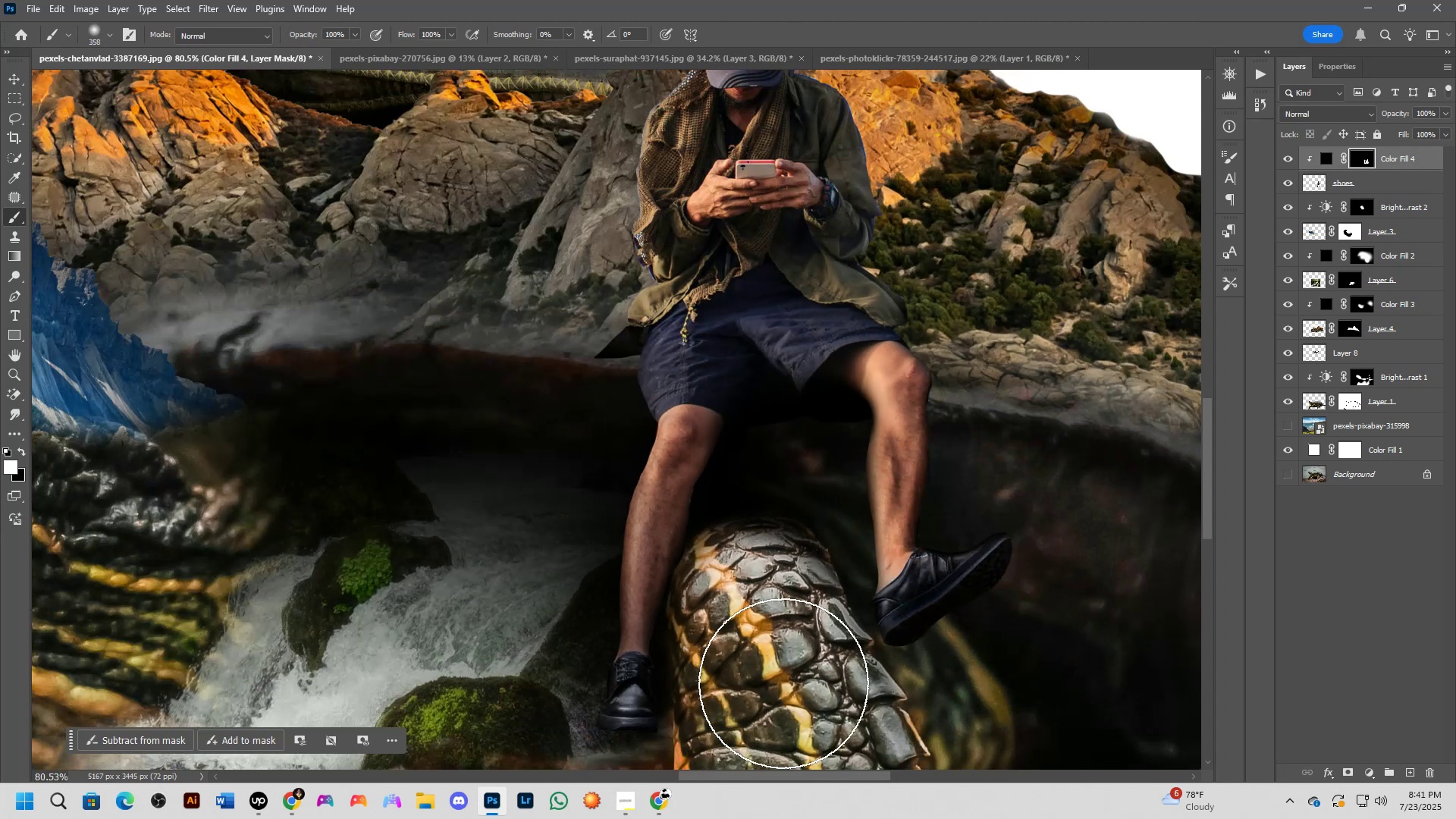 
key(Alt+AltLeft)
 